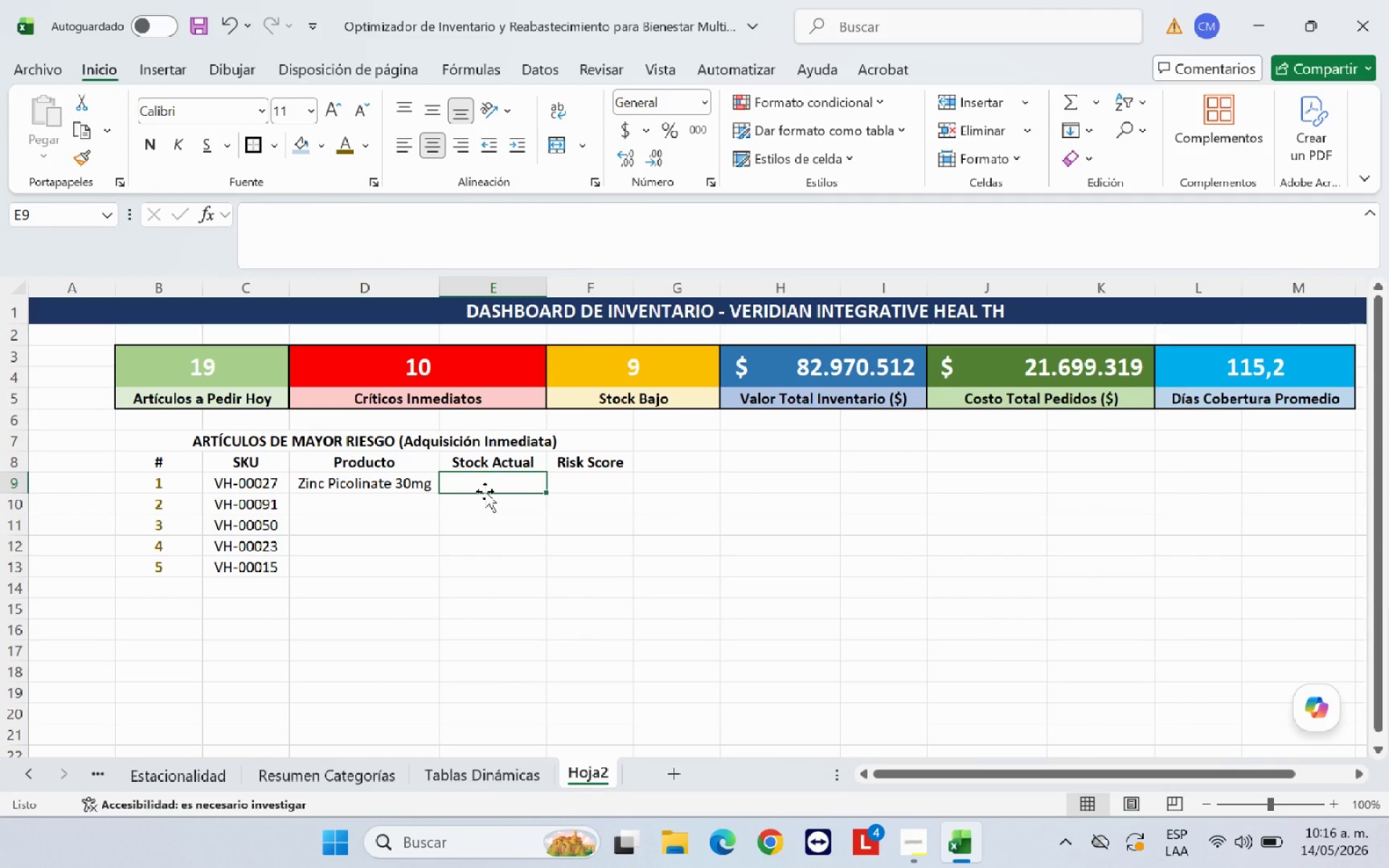 
type()SI.ERROR*INDICE*)
 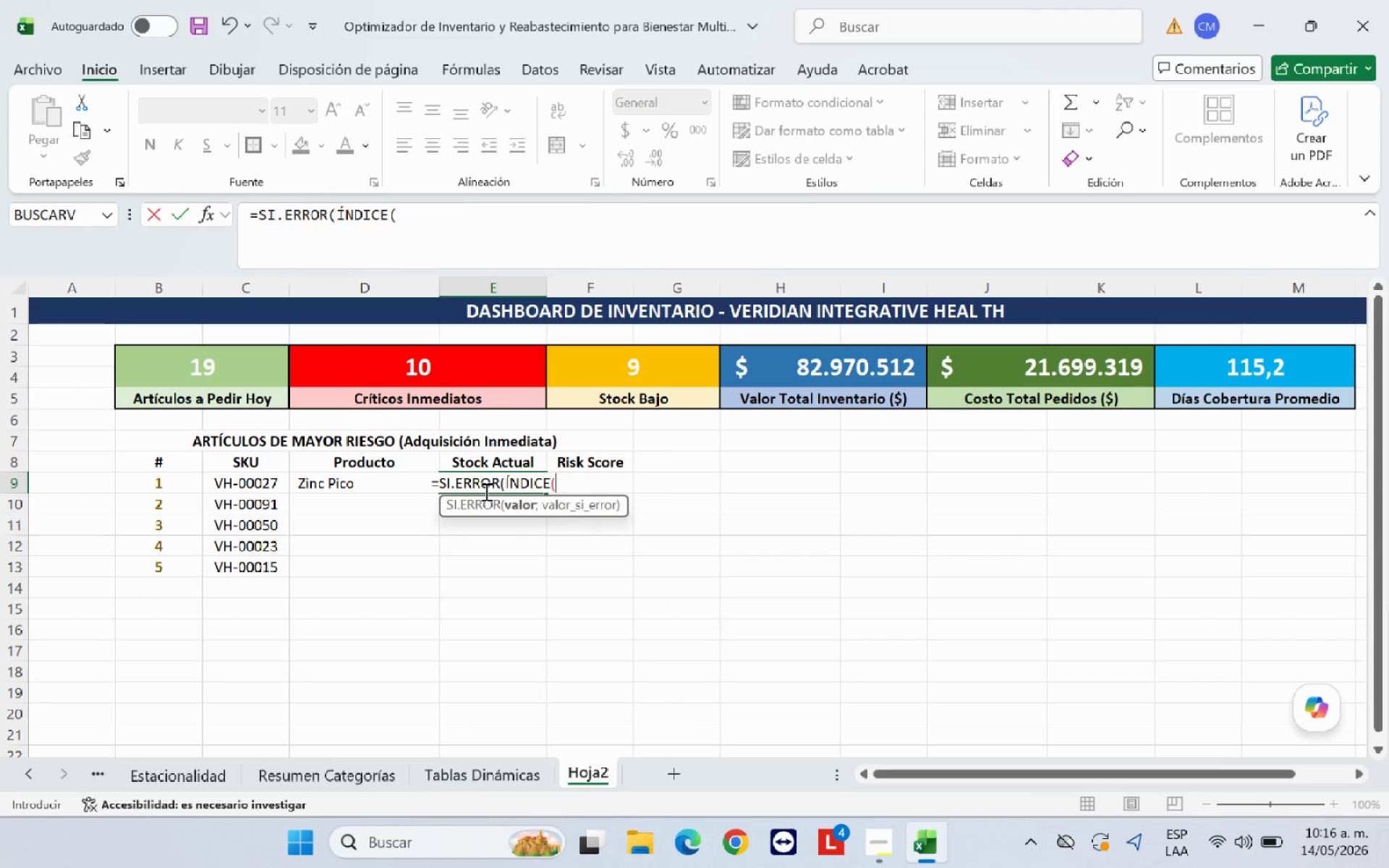 
 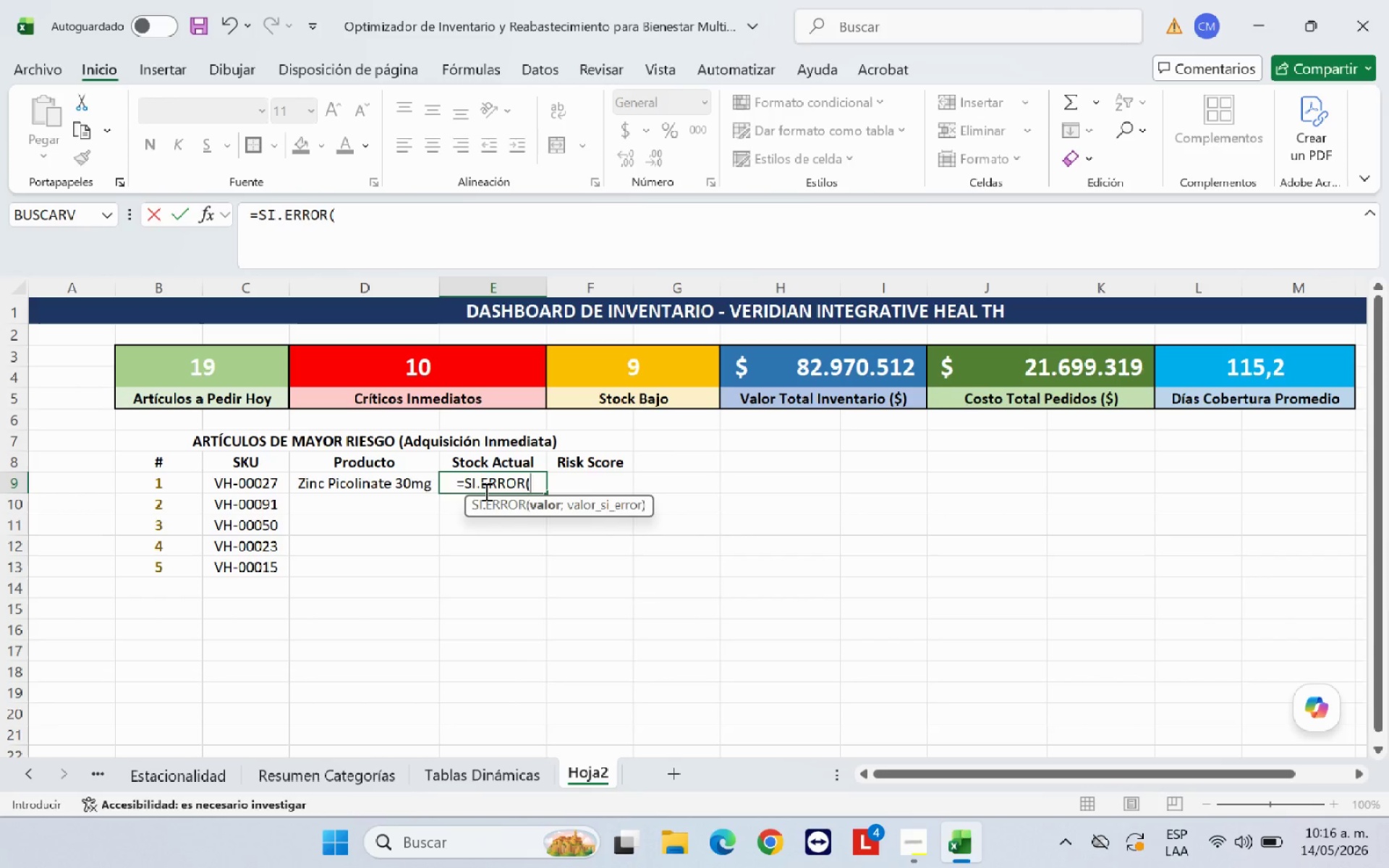 
hold_key(key=Semicolon, duration=0.31)
 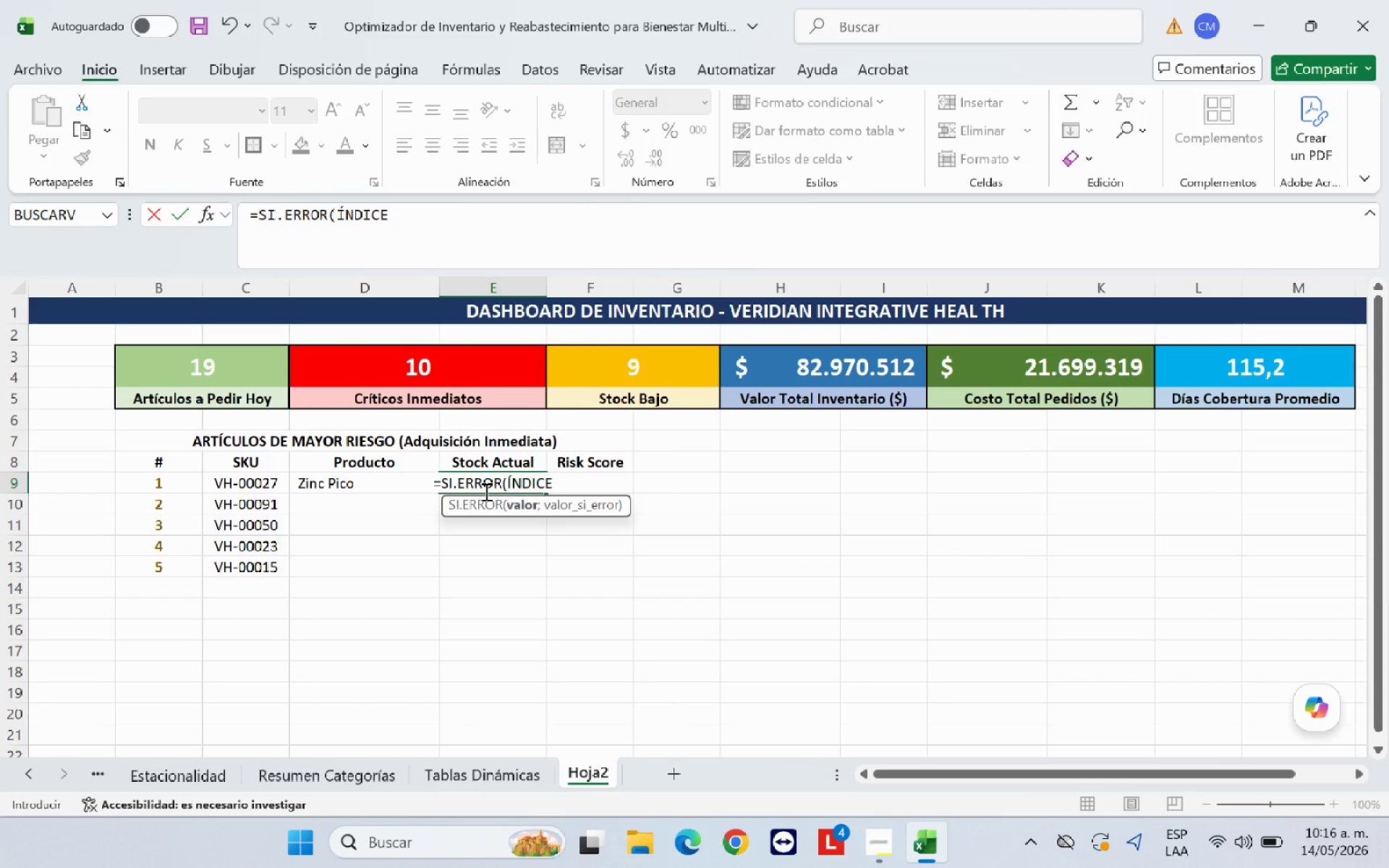 
wait(5.44)
 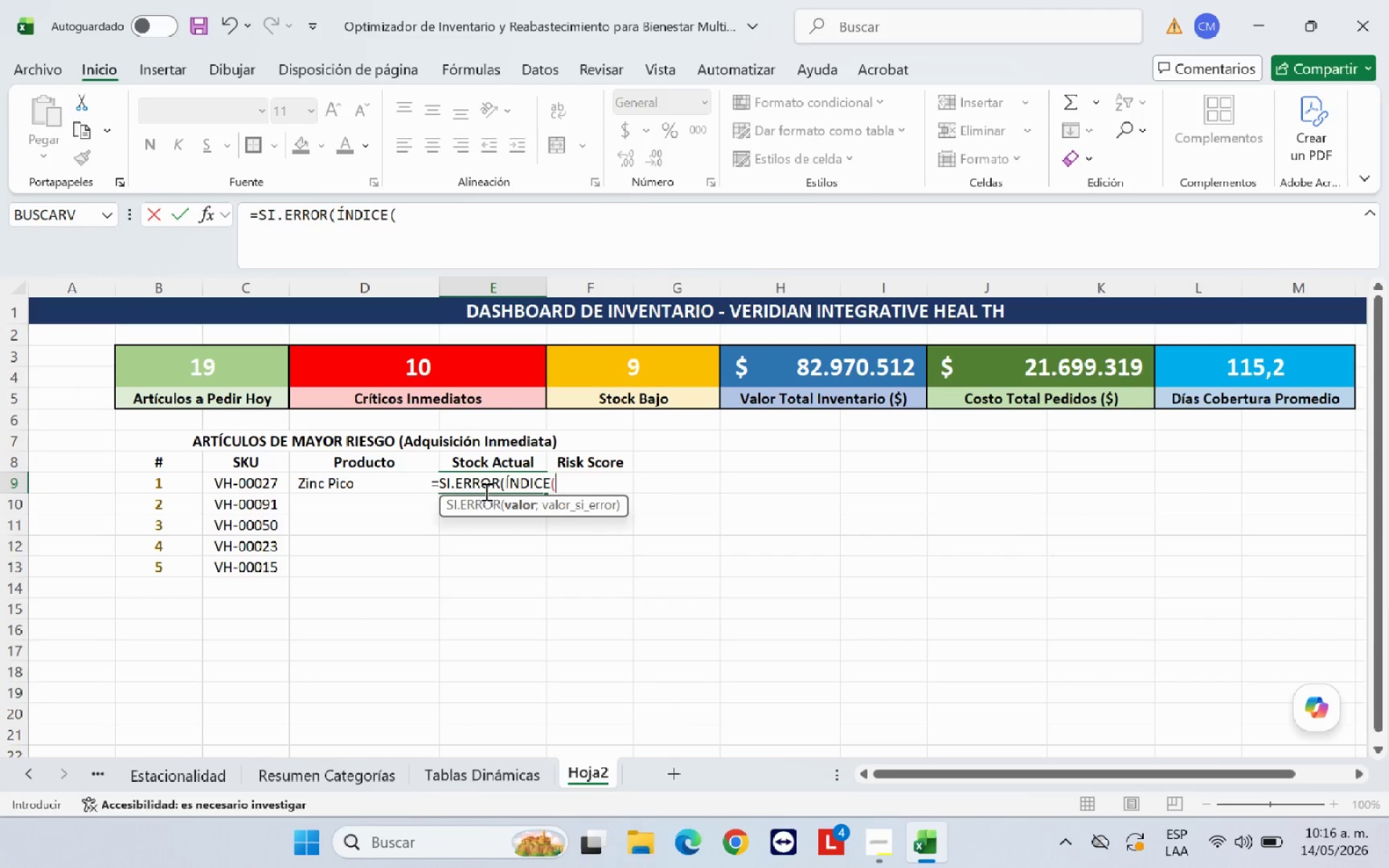 
left_click([106, 773])
 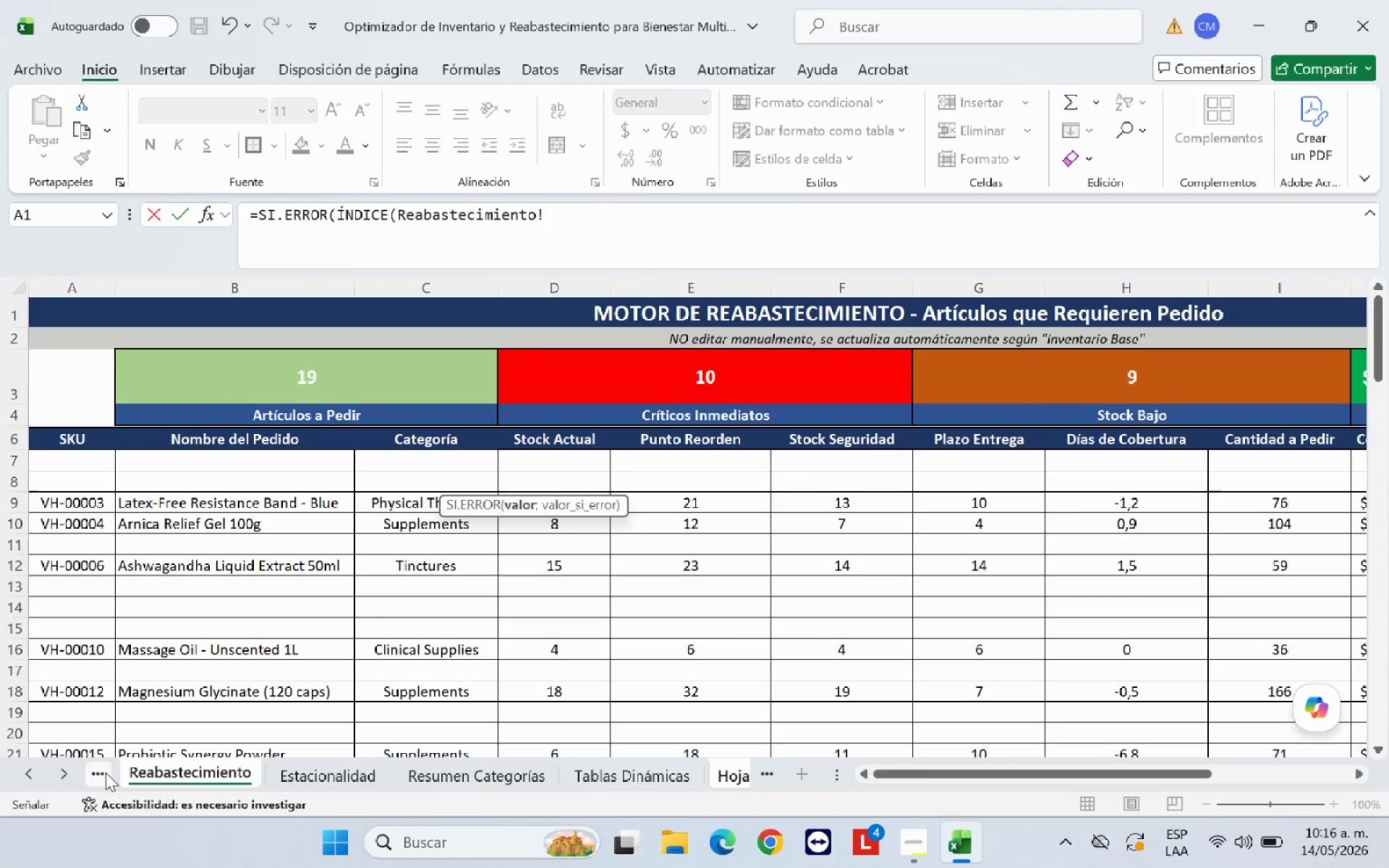 
left_click([106, 773])
 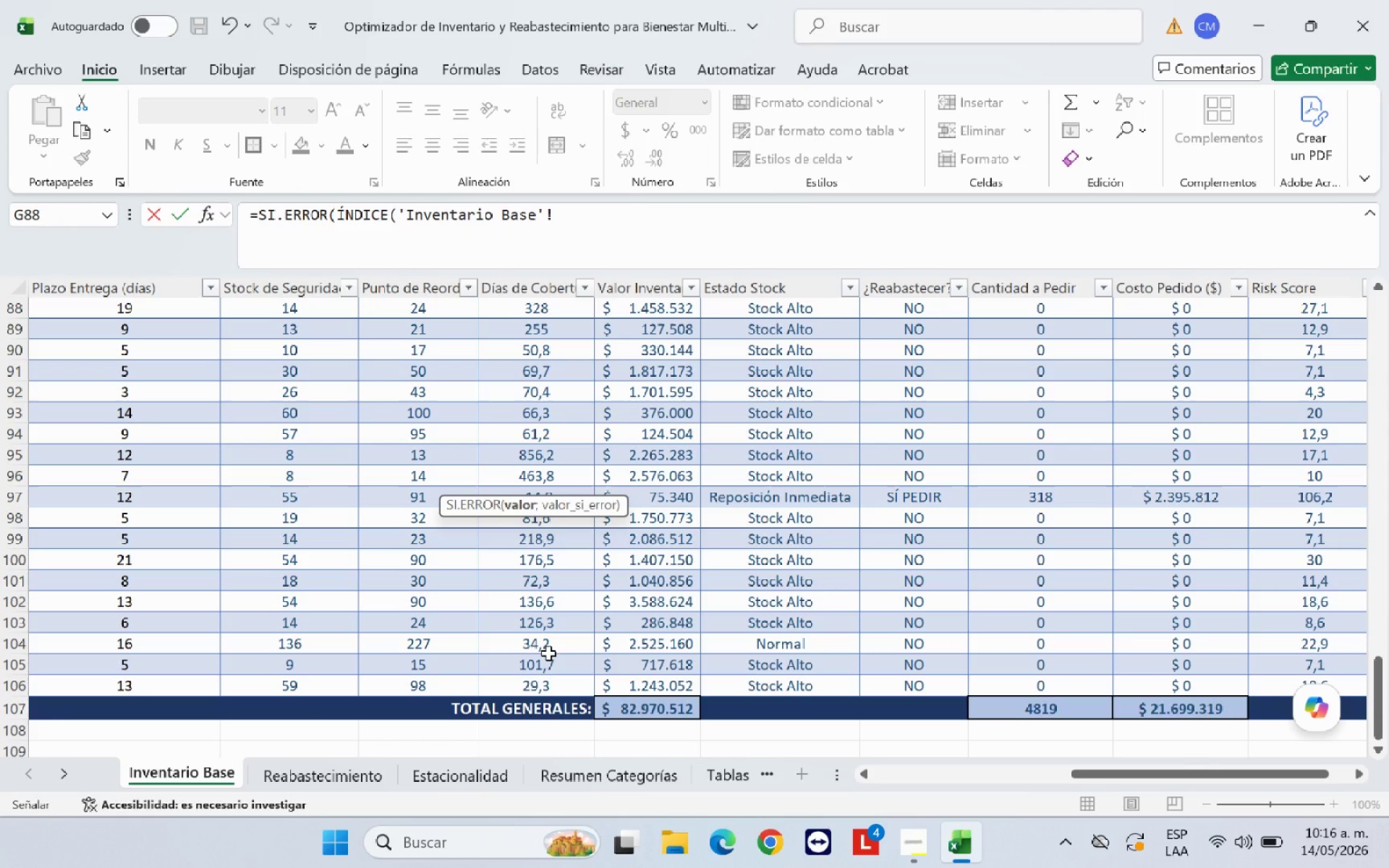 
scroll: coordinate [765, 603], scroll_direction: up, amount: 38.0
 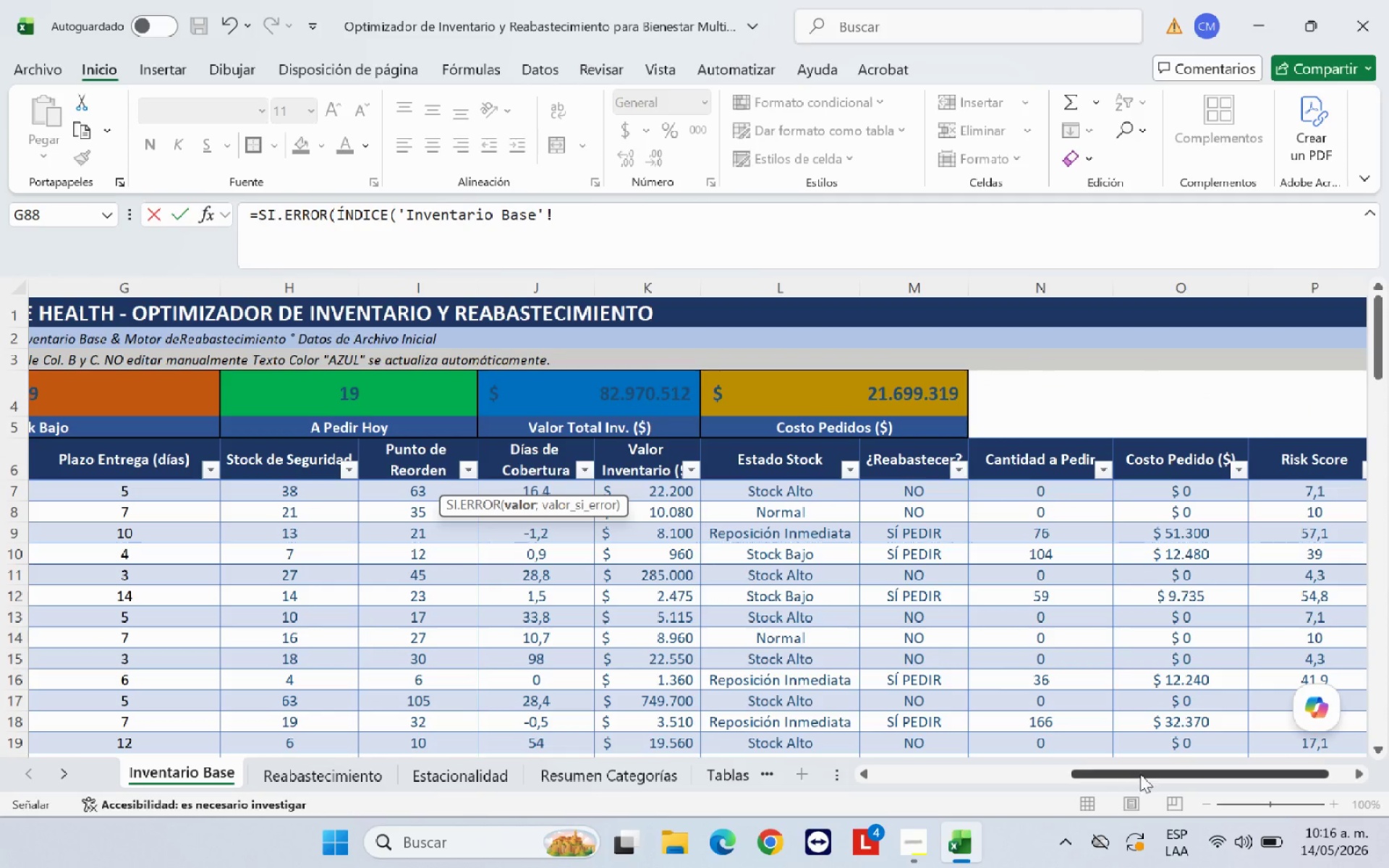 
left_click_drag(start_coordinate=[1139, 775], to_coordinate=[869, 768])
 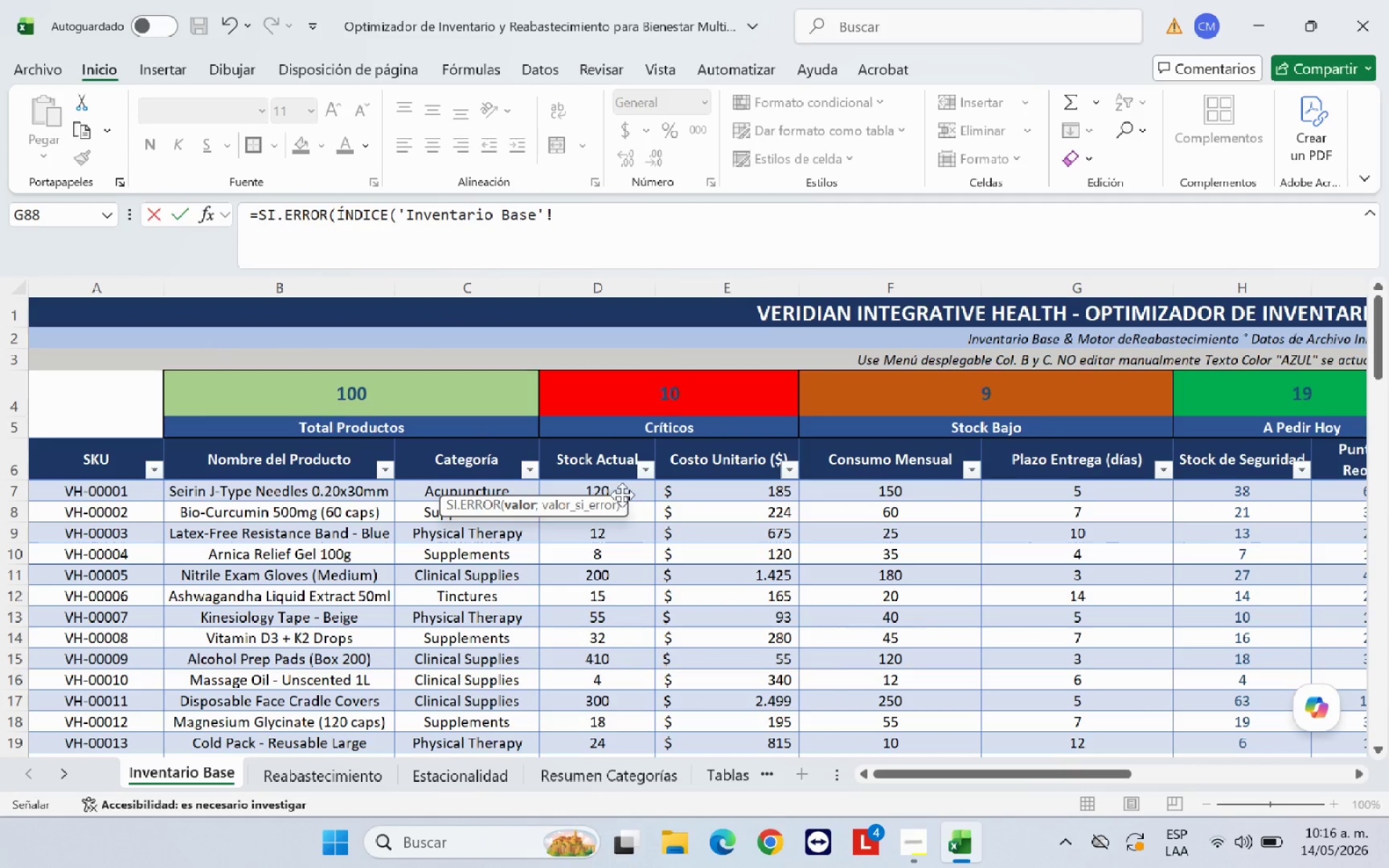 
left_click_drag(start_coordinate=[622, 493], to_coordinate=[623, 710])
 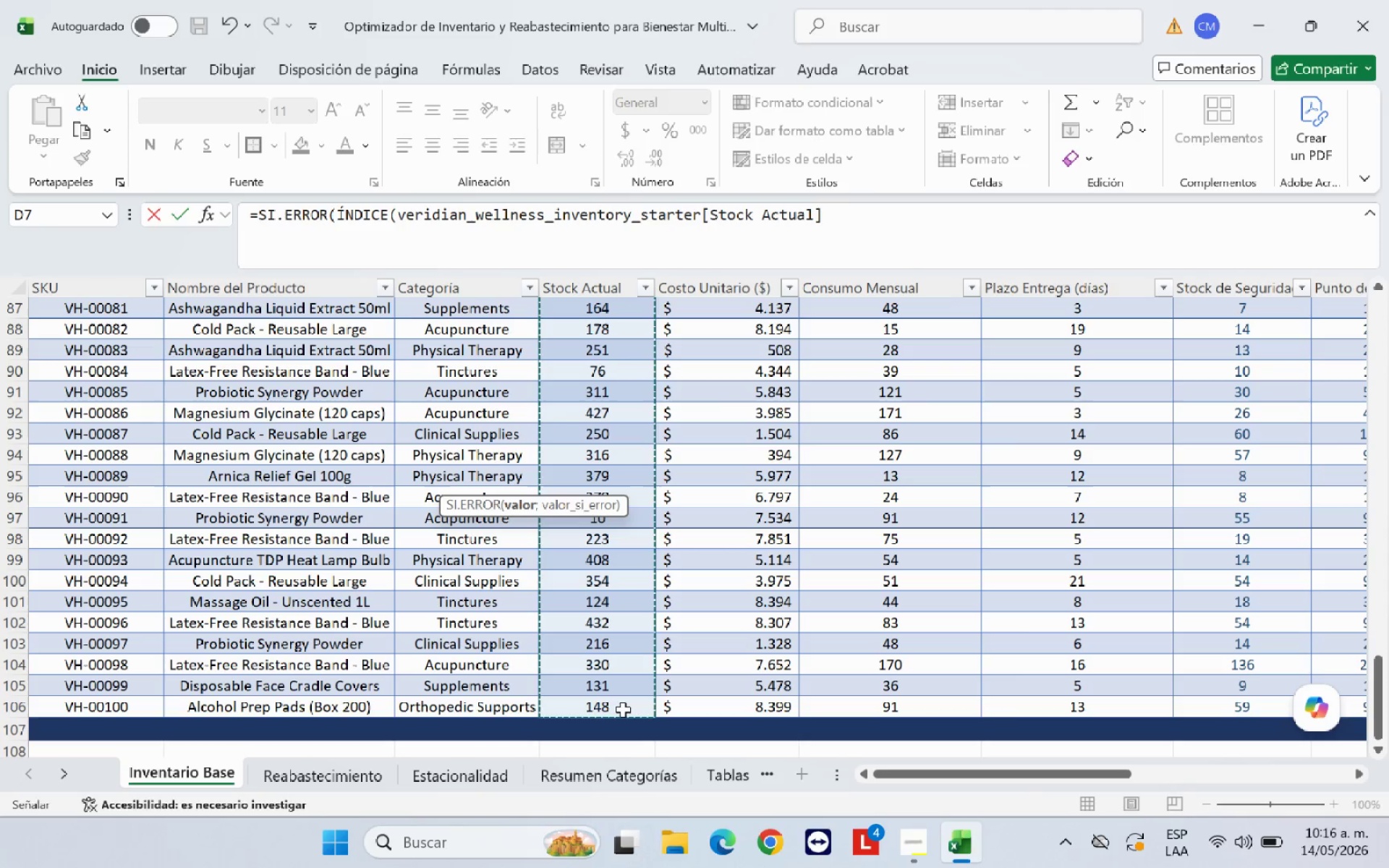 
type(<COINCIDIR*K.ESIMO.MAYOR*)
 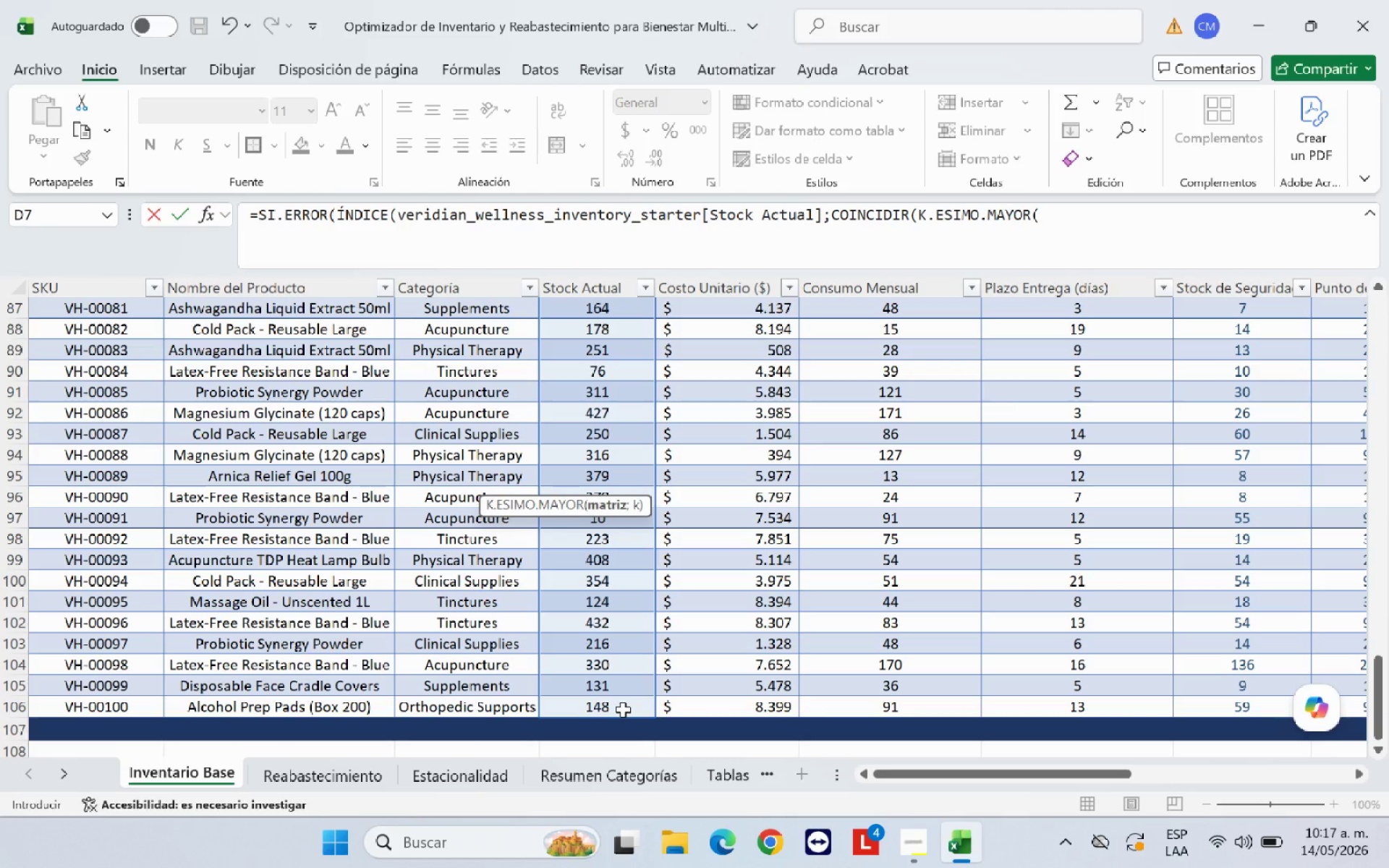 
scroll: coordinate [1094, 515], scroll_direction: up, amount: 34.0
 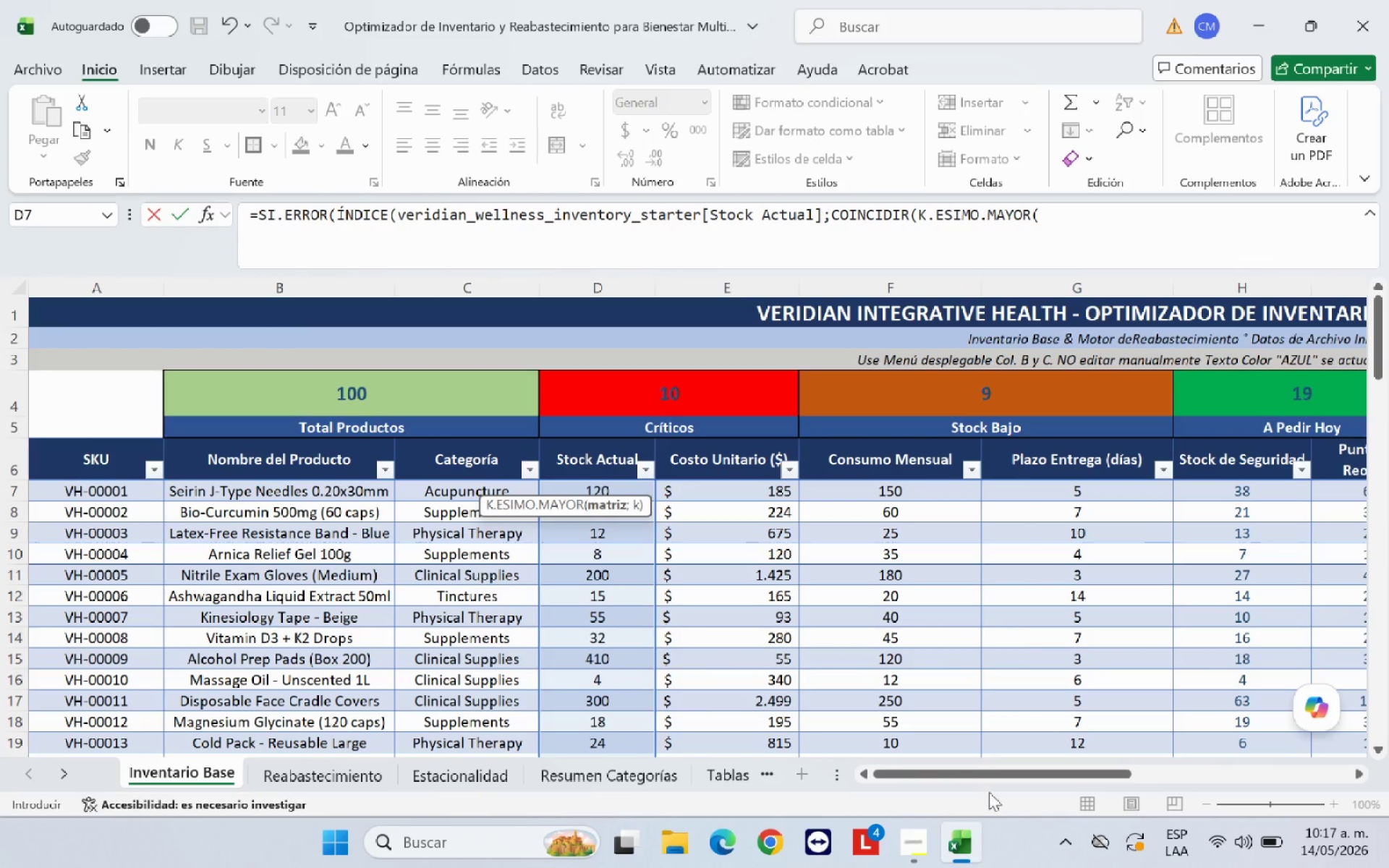 
left_click_drag(start_coordinate=[999, 773], to_coordinate=[1249, 767])
 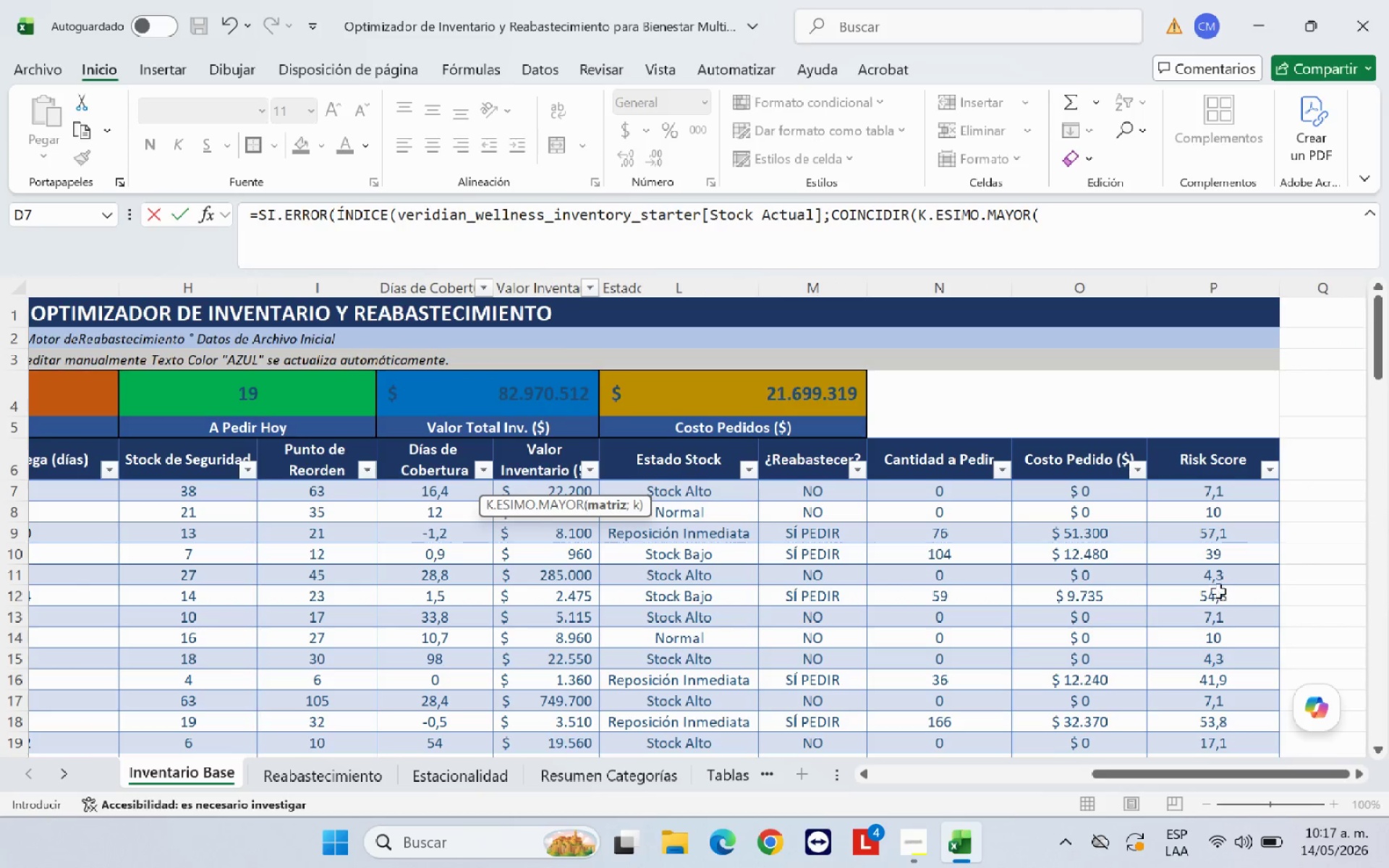 
scroll: coordinate [1217, 583], scroll_direction: up, amount: 3.0
 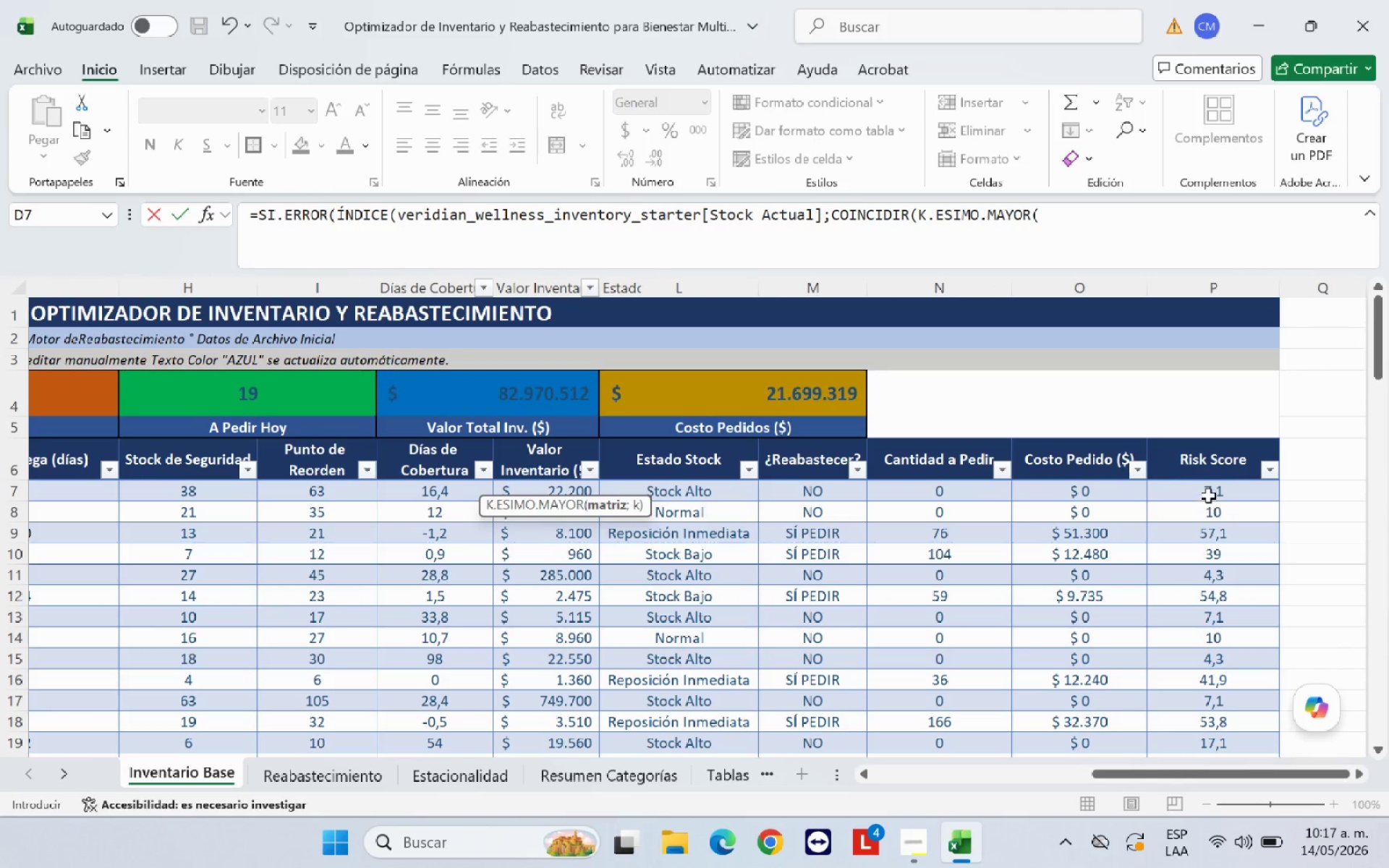 
left_click_drag(start_coordinate=[1208, 495], to_coordinate=[1229, 689])
 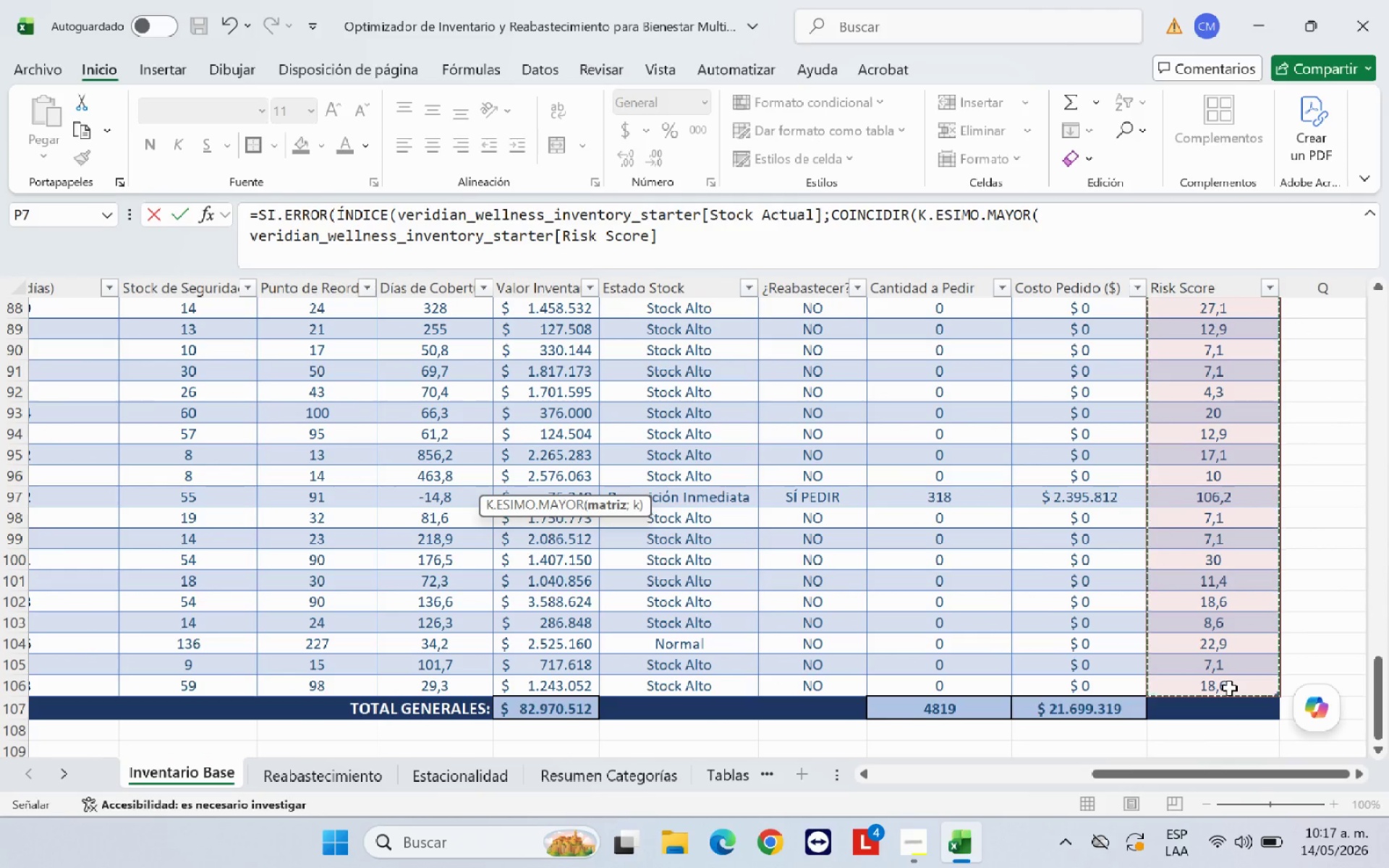 
type(<1(<)
 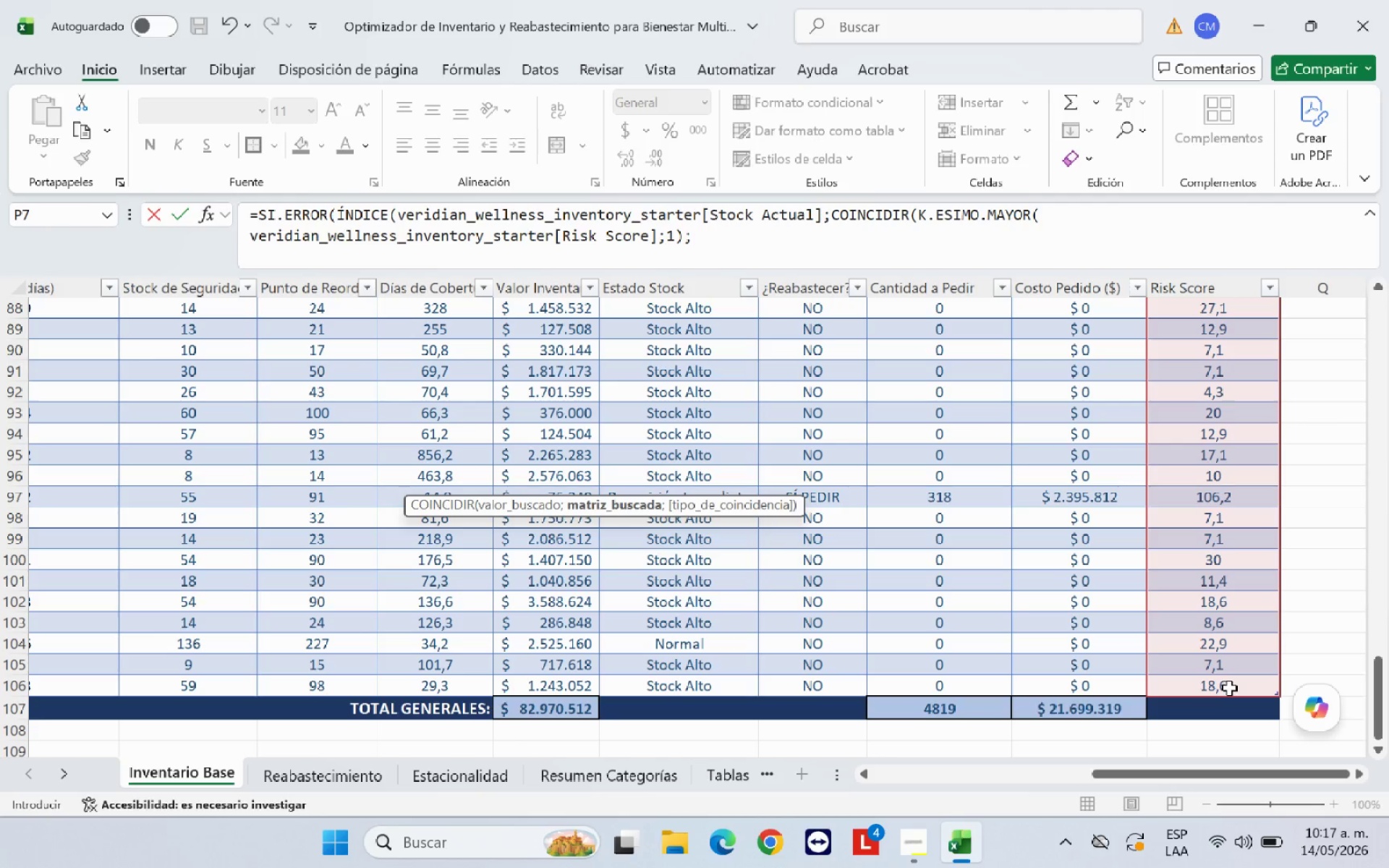 
wait(7.73)
 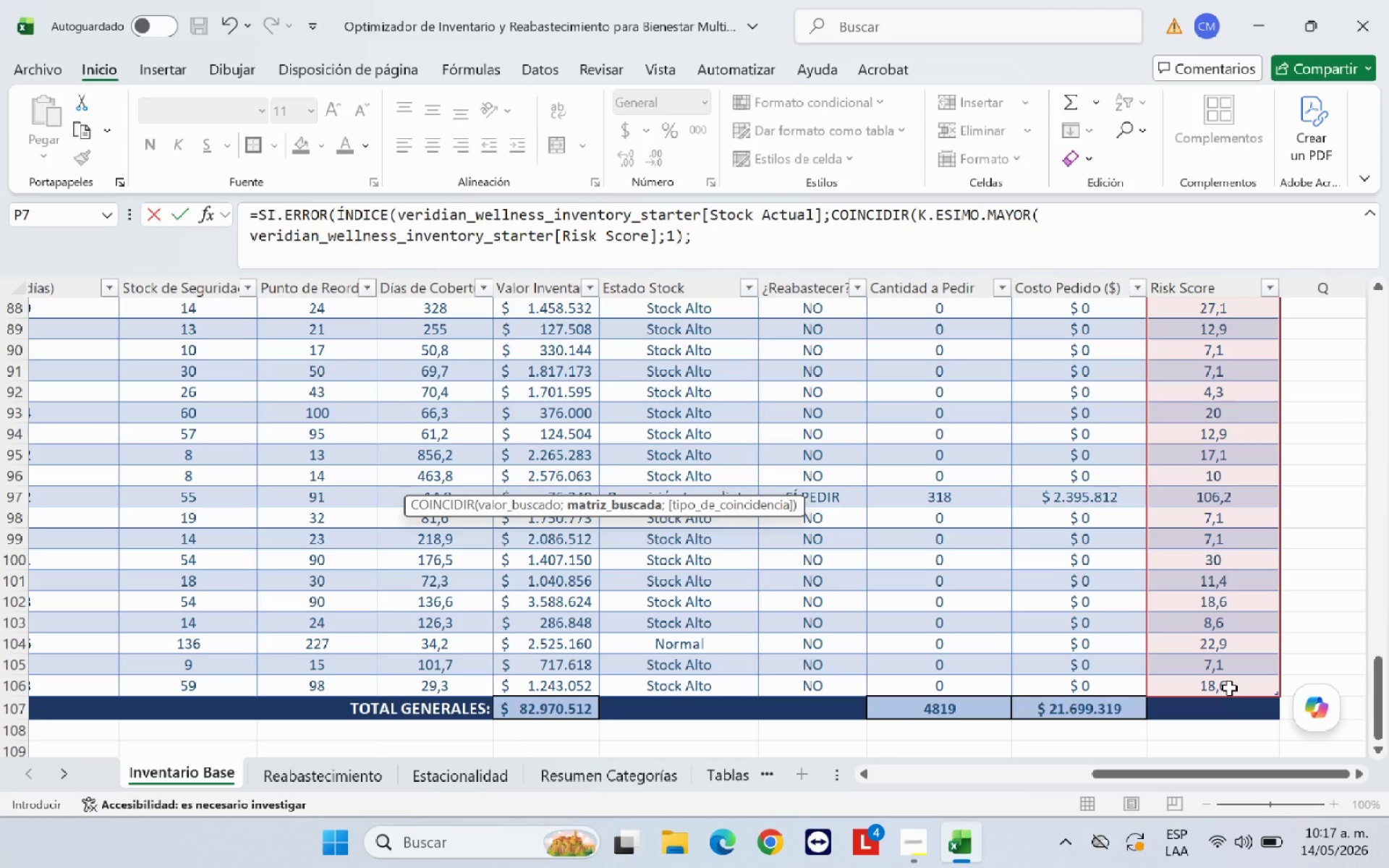 
scroll: coordinate [1168, 529], scroll_direction: up, amount: 32.0
 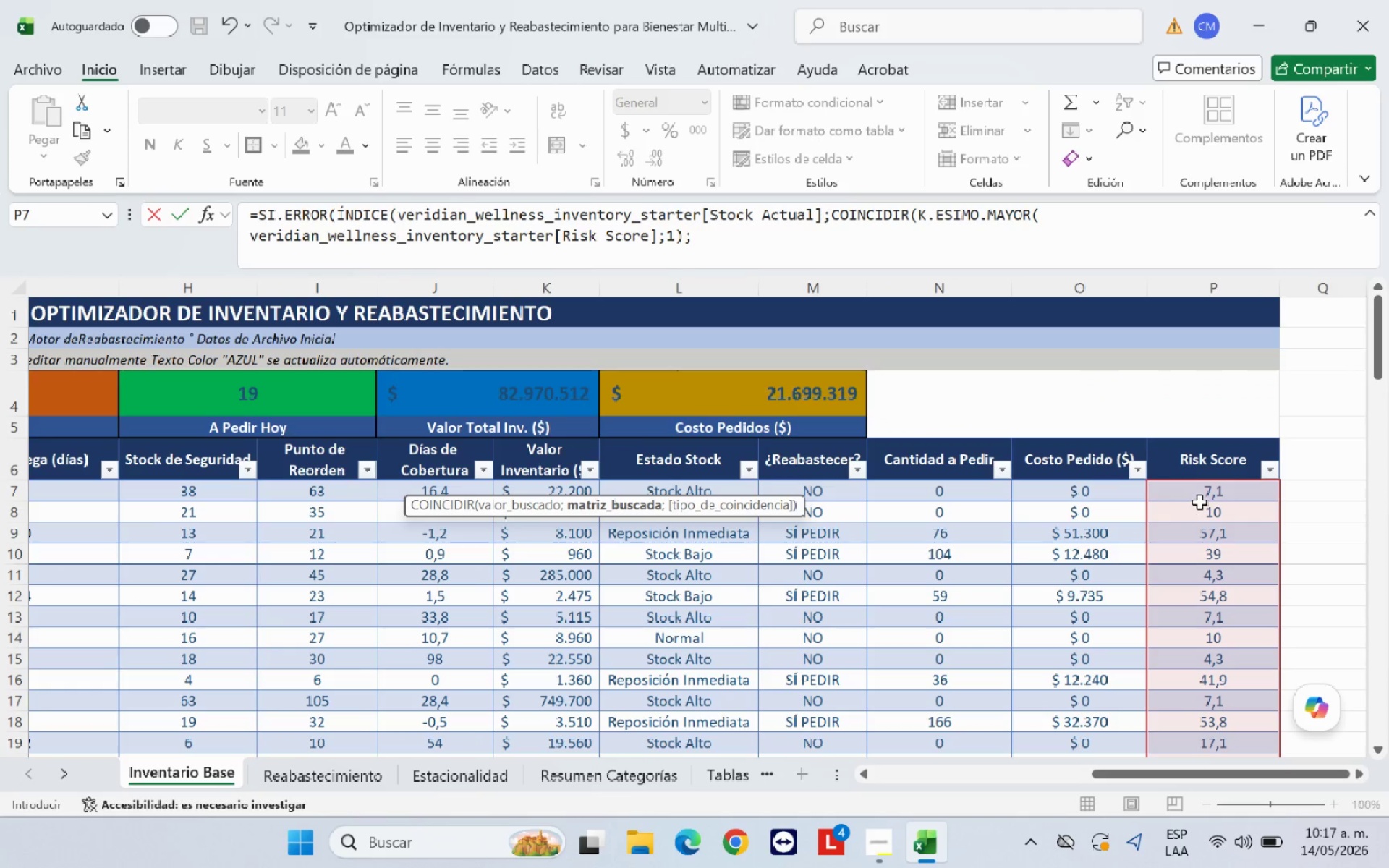 
left_click_drag(start_coordinate=[1205, 492], to_coordinate=[1172, 687])
 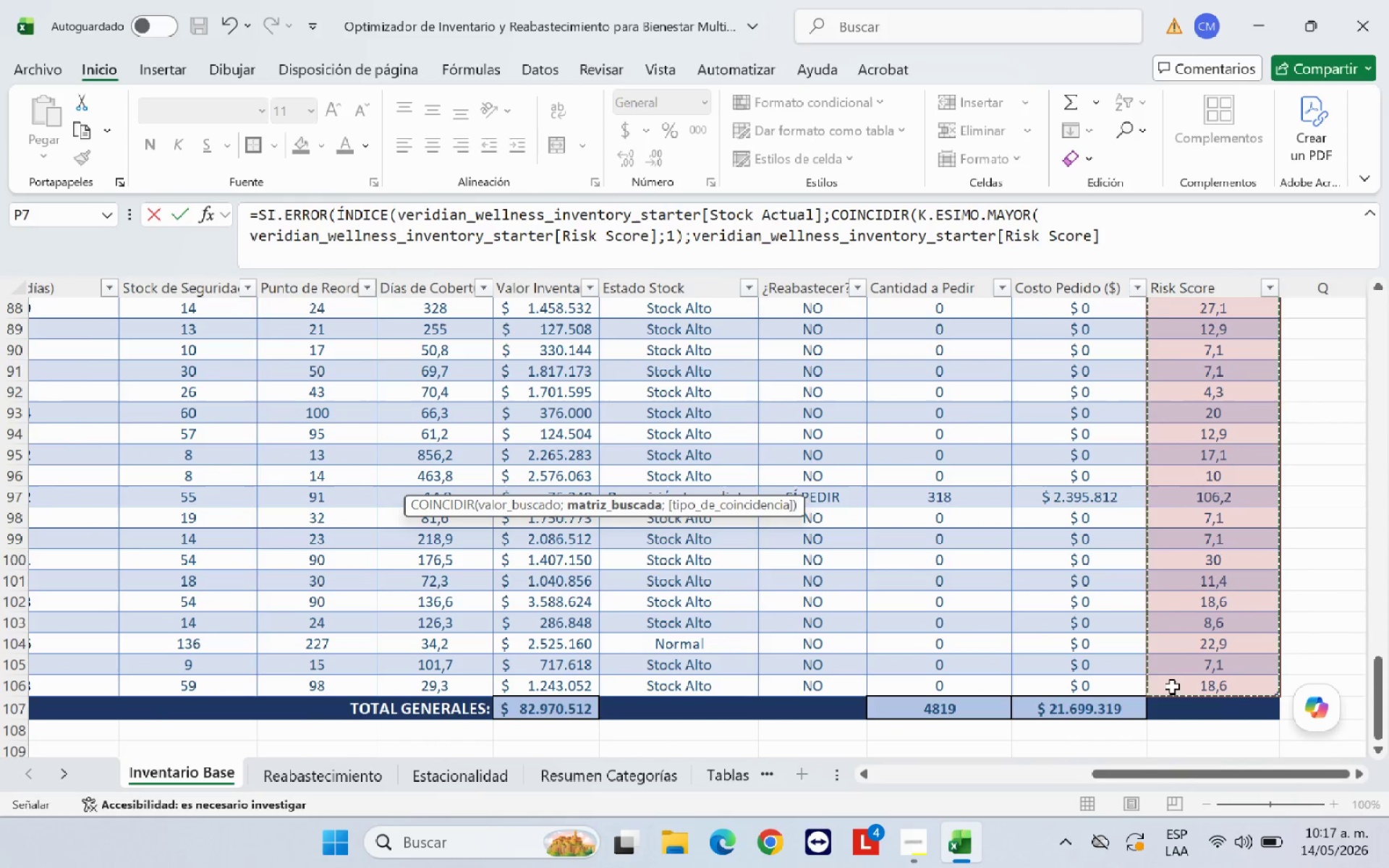 
type(<0((<0)
key(Backspace)
type(@@()
 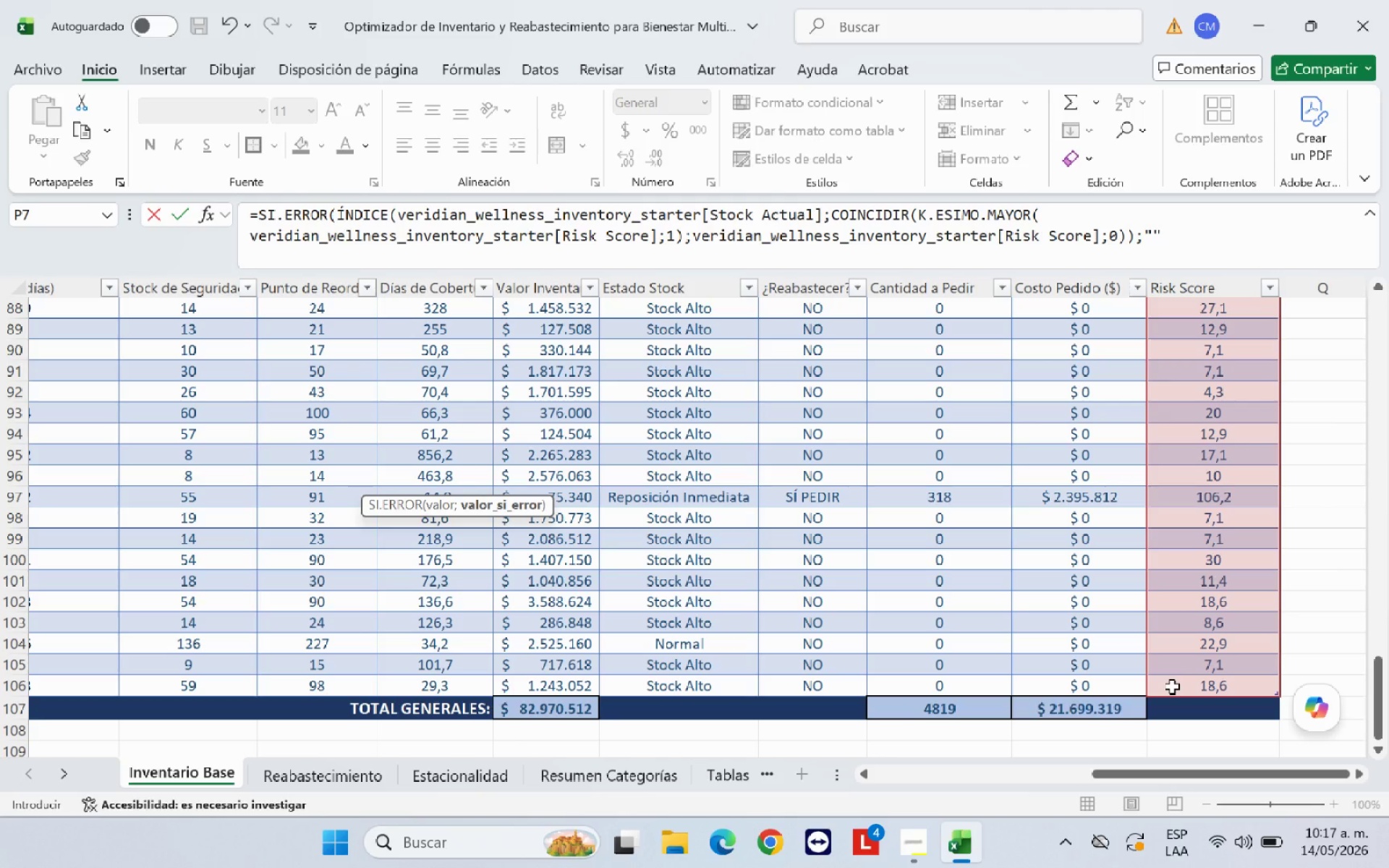 
key(Enter)
 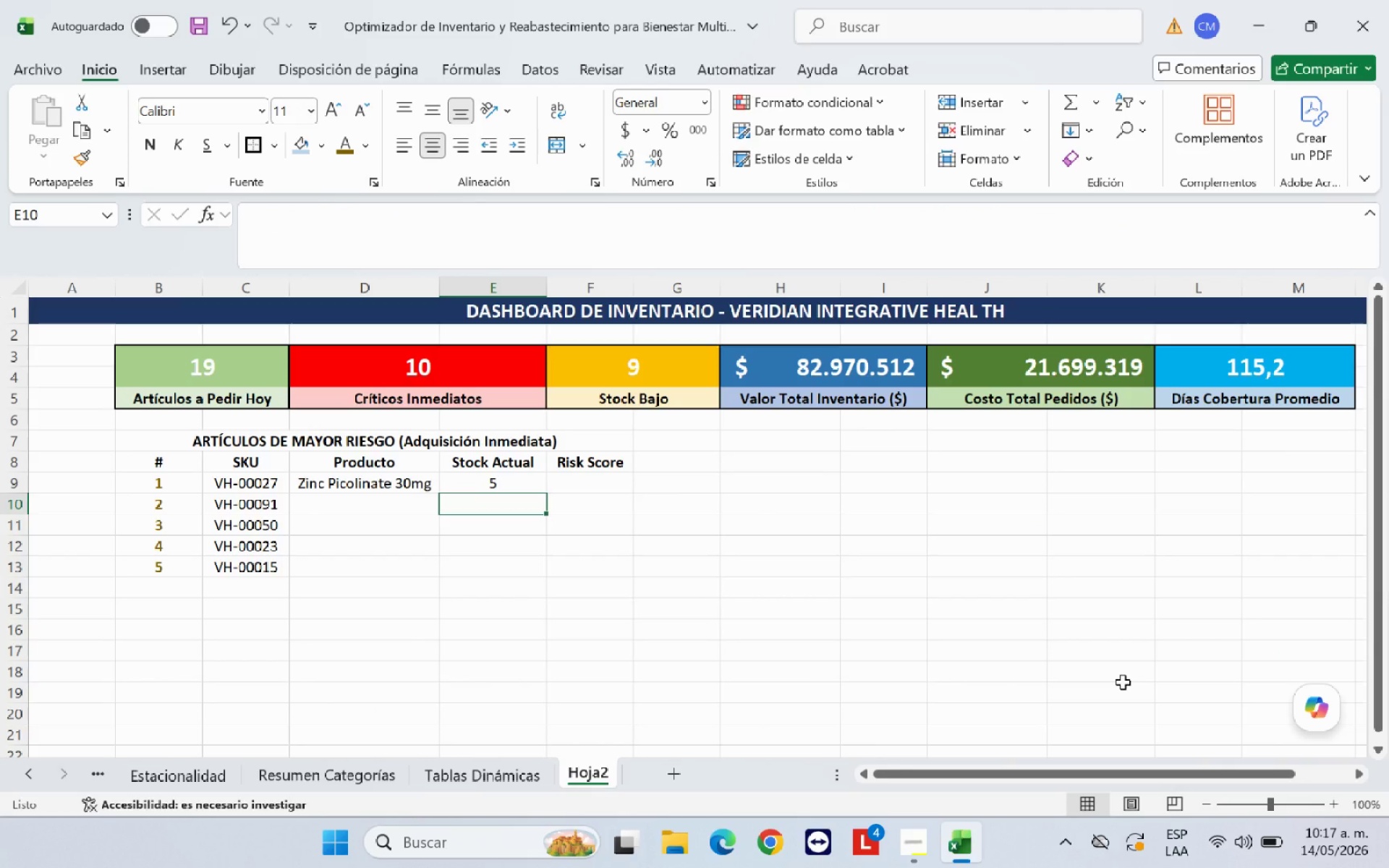 
wait(15.12)
 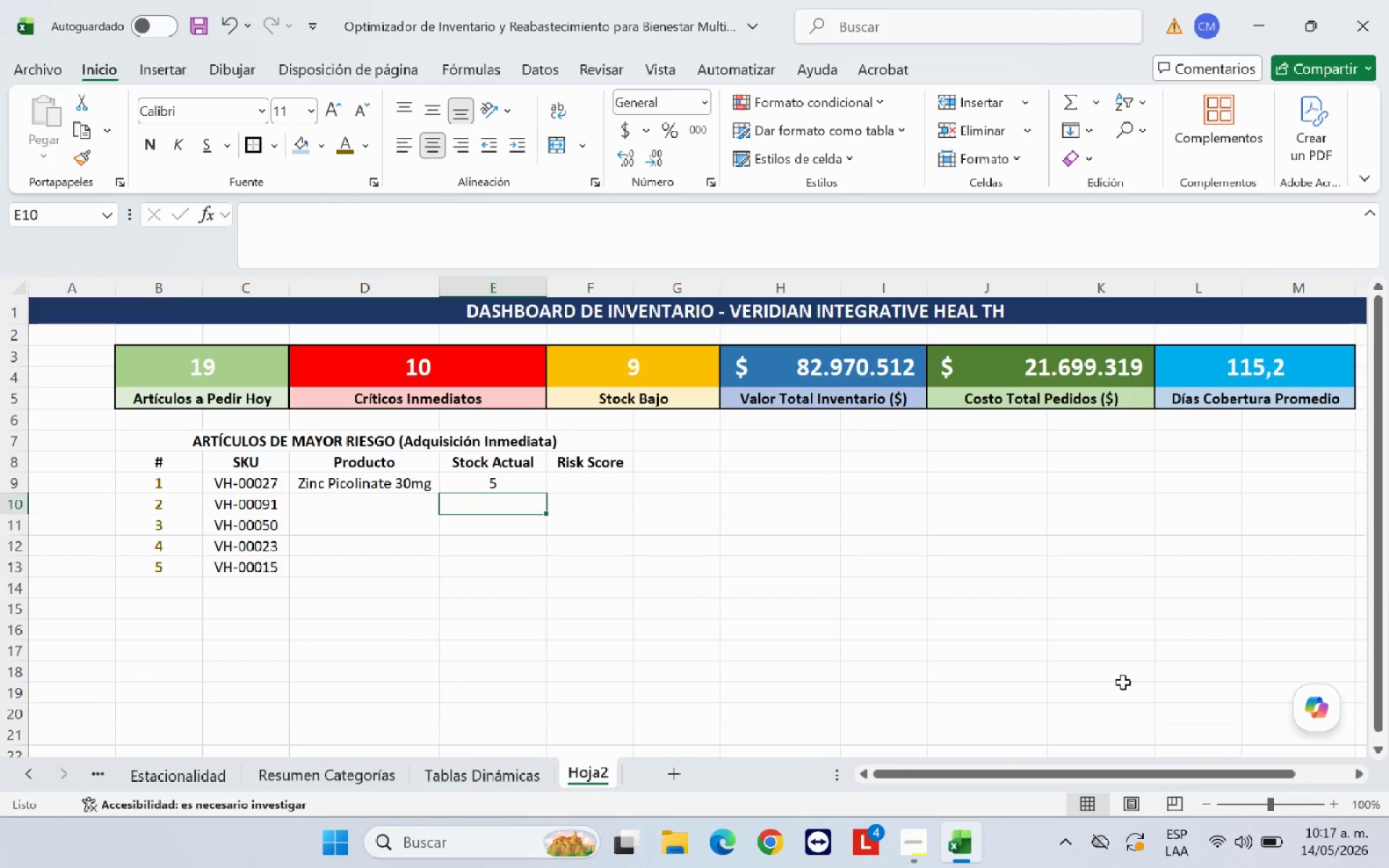 
hold_key(key=ShiftRight, duration=0.83)
 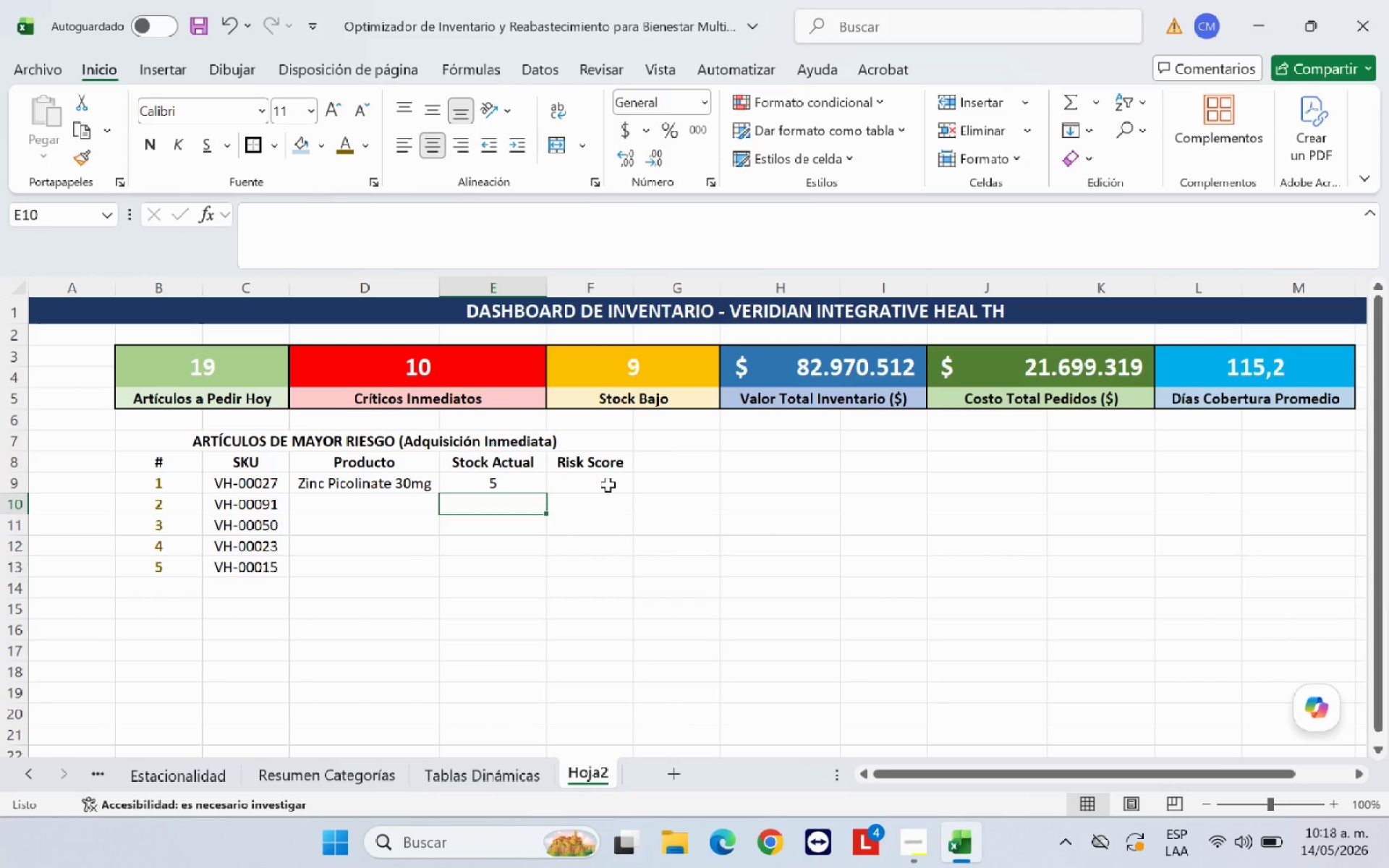 
left_click([603, 484])
 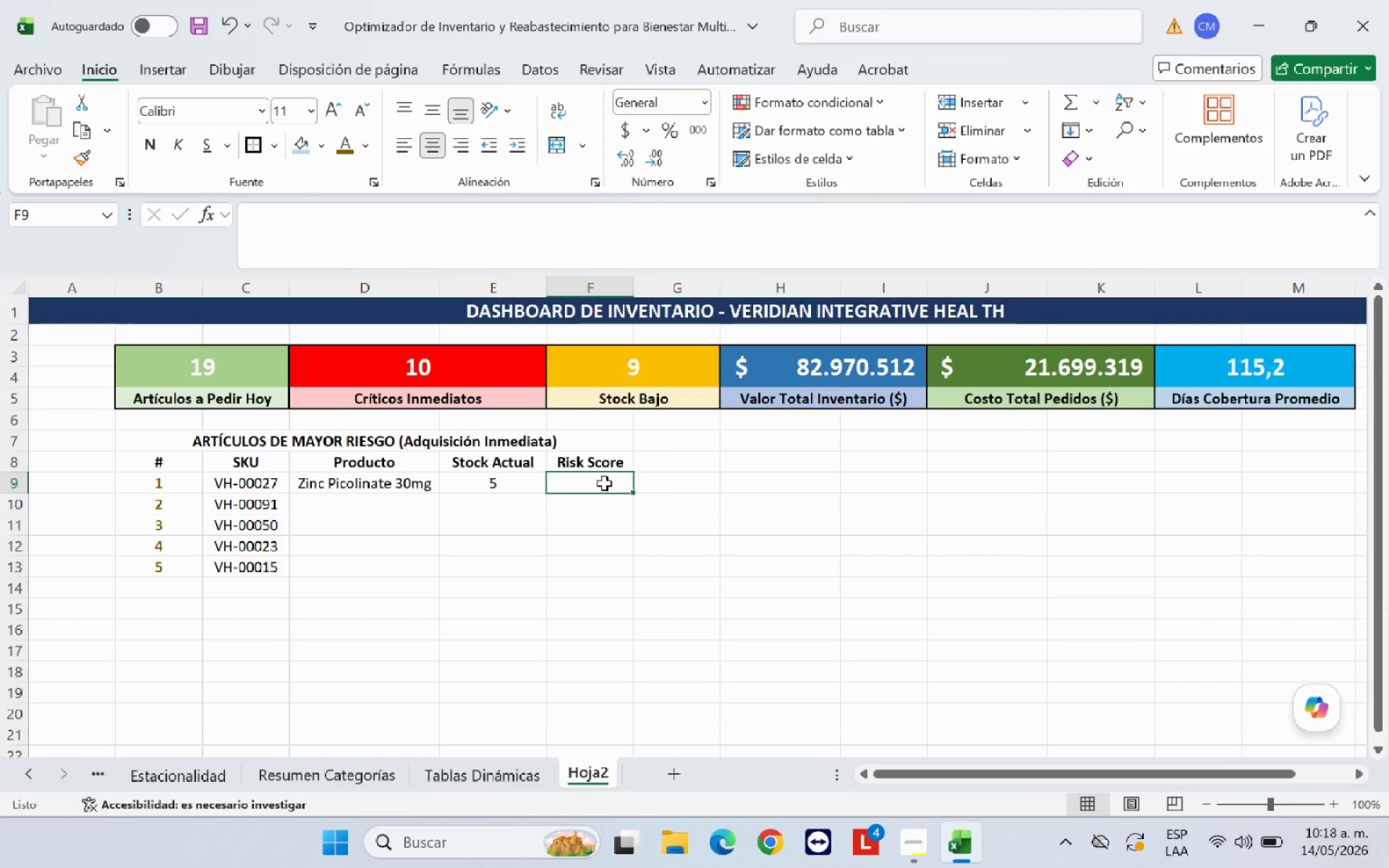 
type()SI.ERROR*K.ESIMO.MAYOR*)
 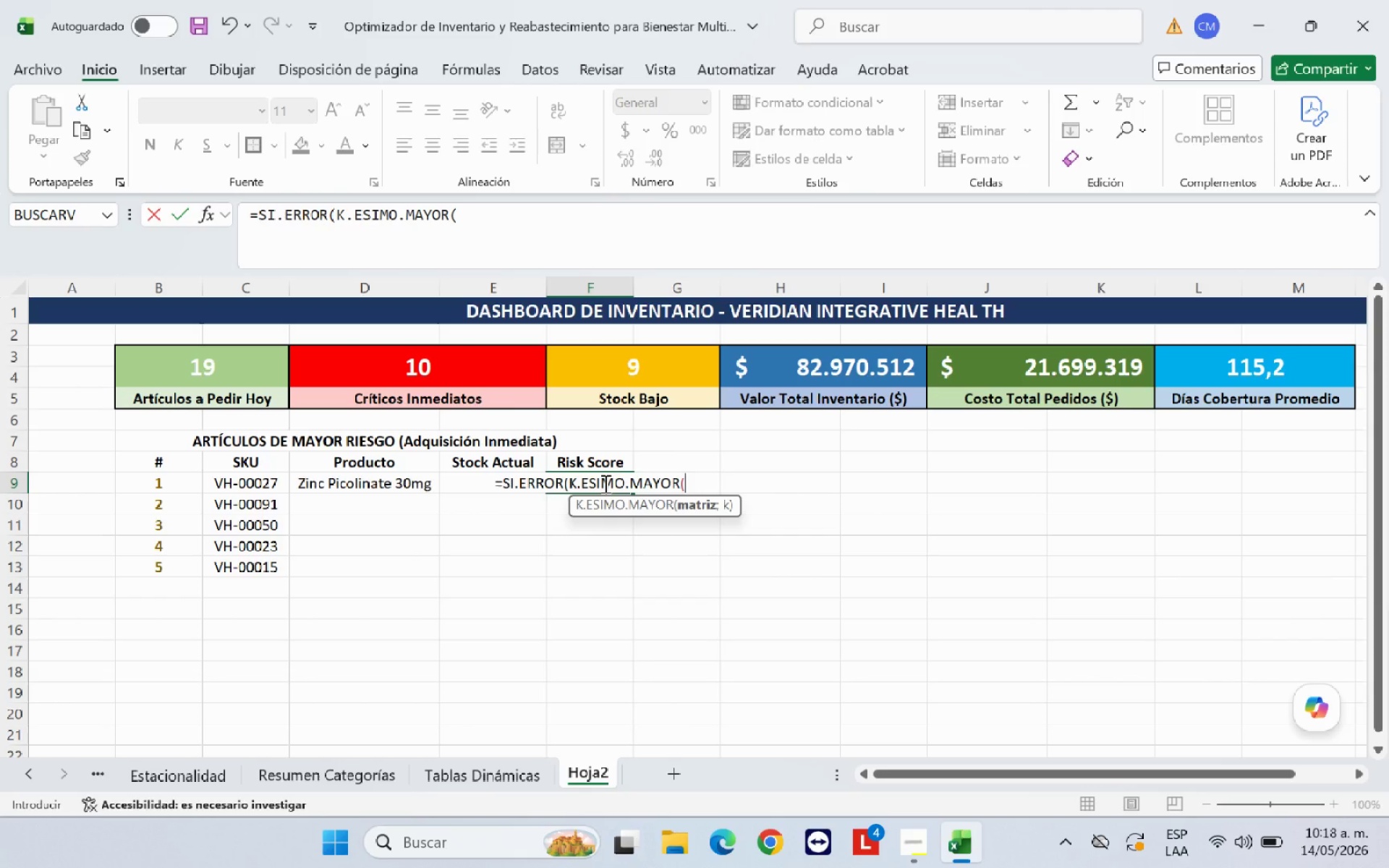 
double_click([101, 778])
 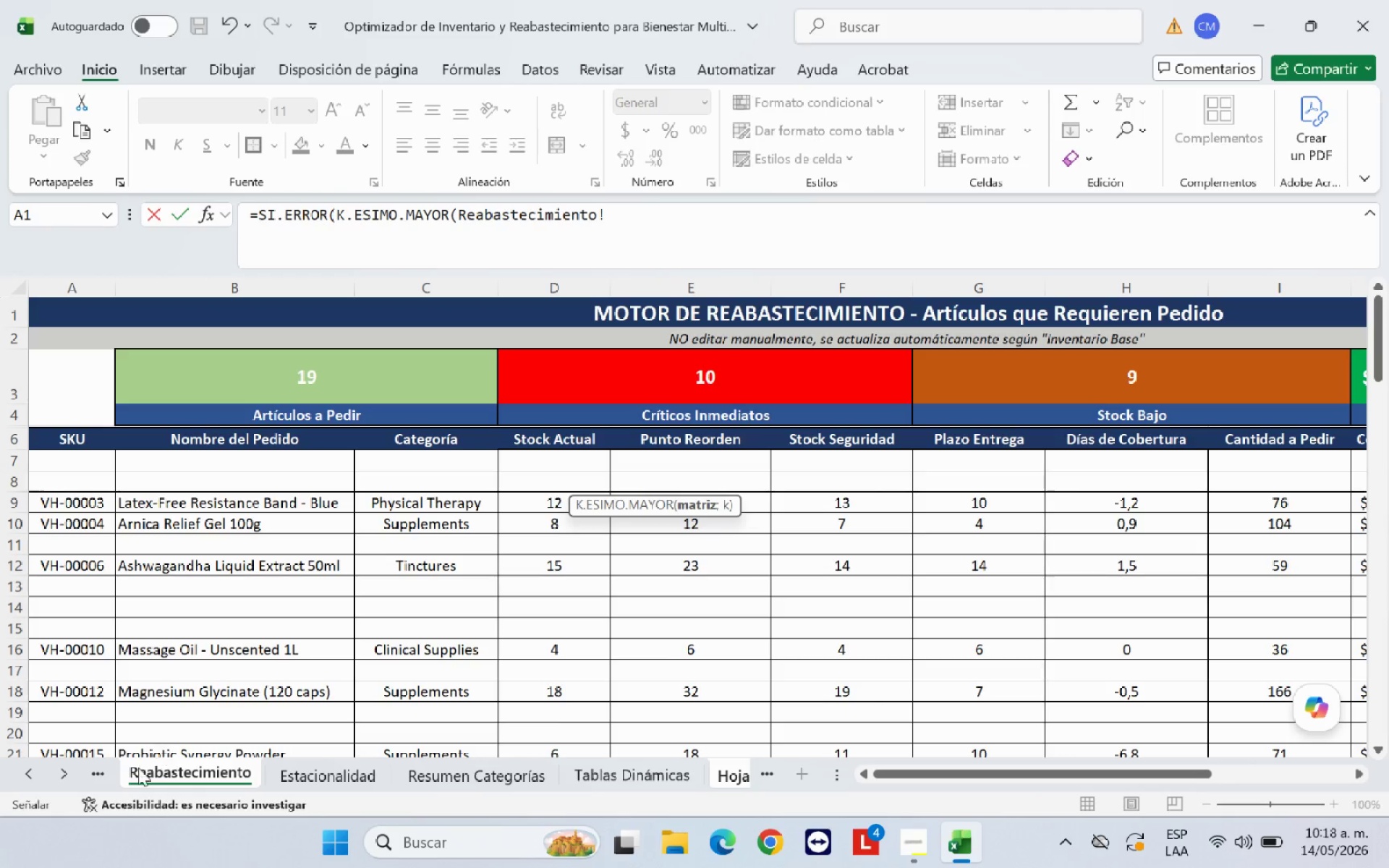 
left_click([99, 773])
 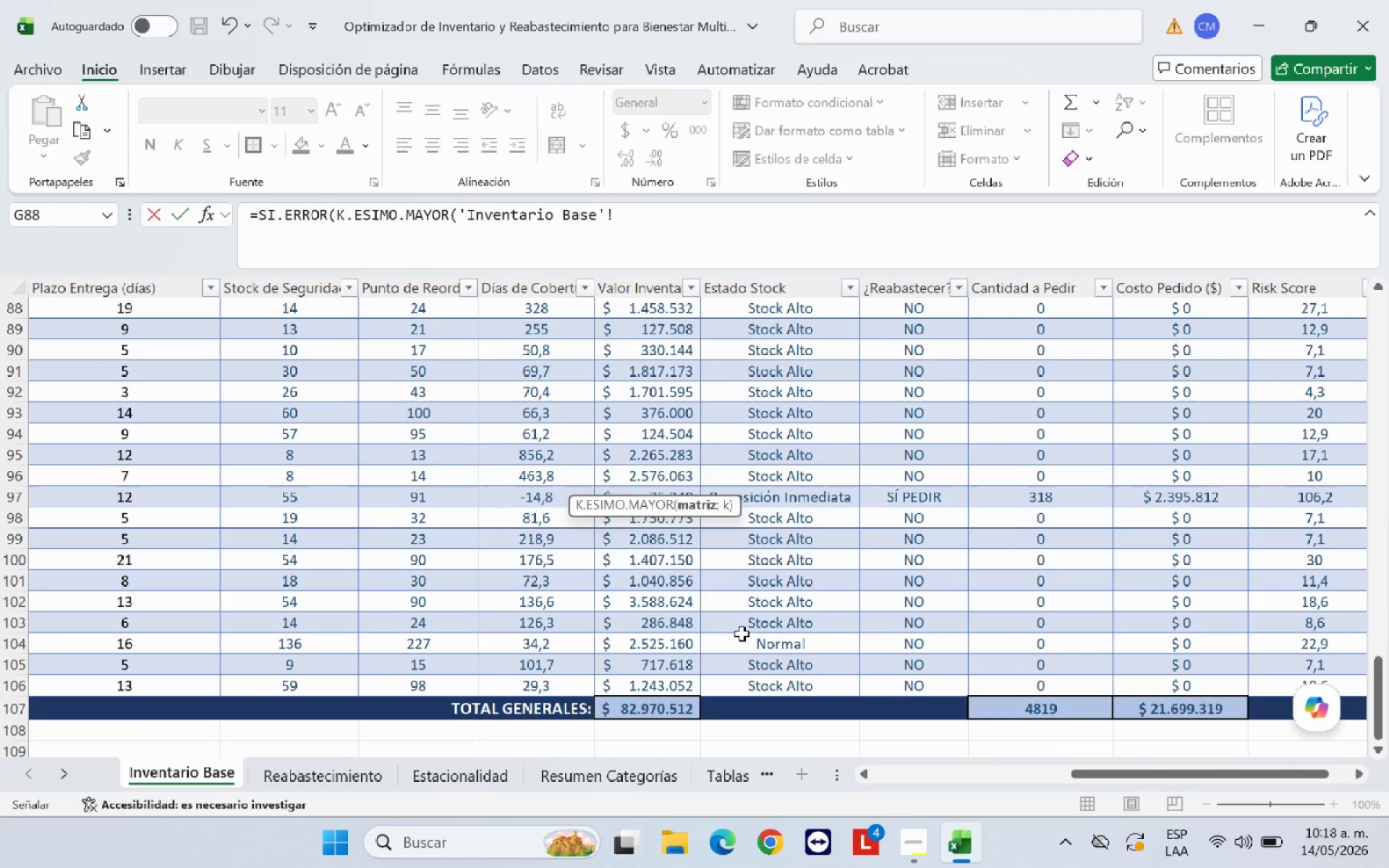 
scroll: coordinate [1271, 525], scroll_direction: up, amount: 35.0
 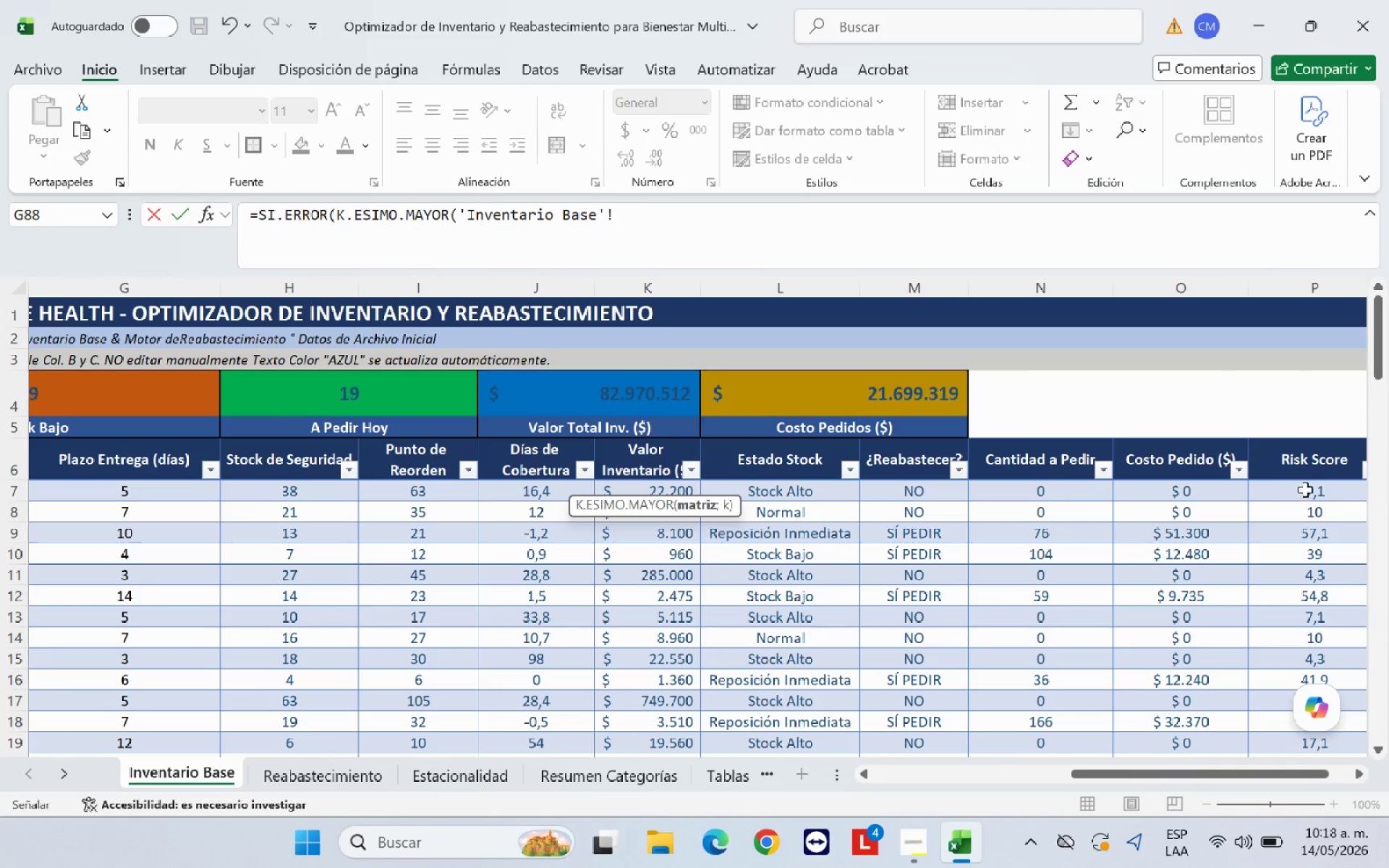 
left_click_drag(start_coordinate=[1305, 490], to_coordinate=[1271, 692])
 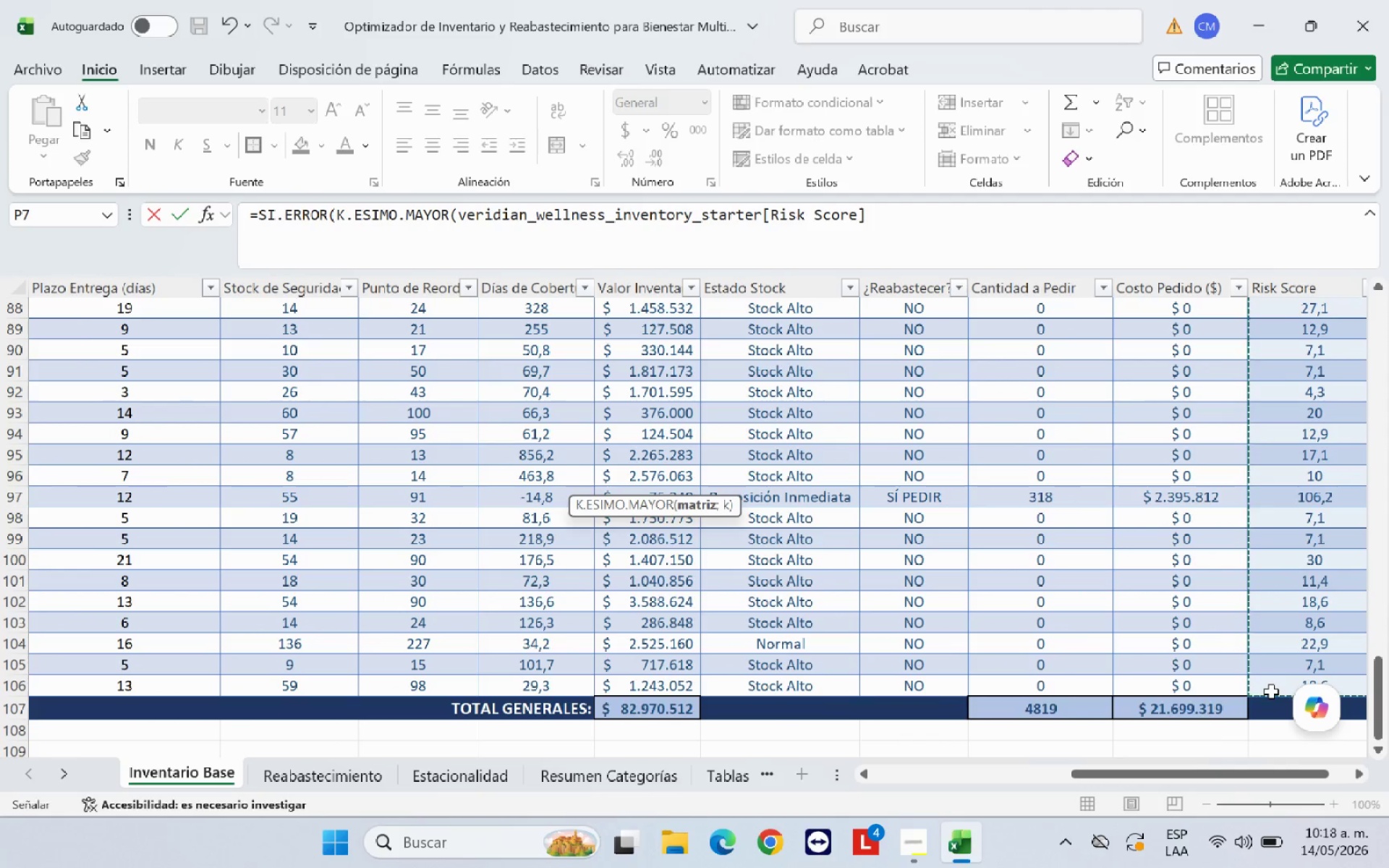 
type(<1(<@@()
 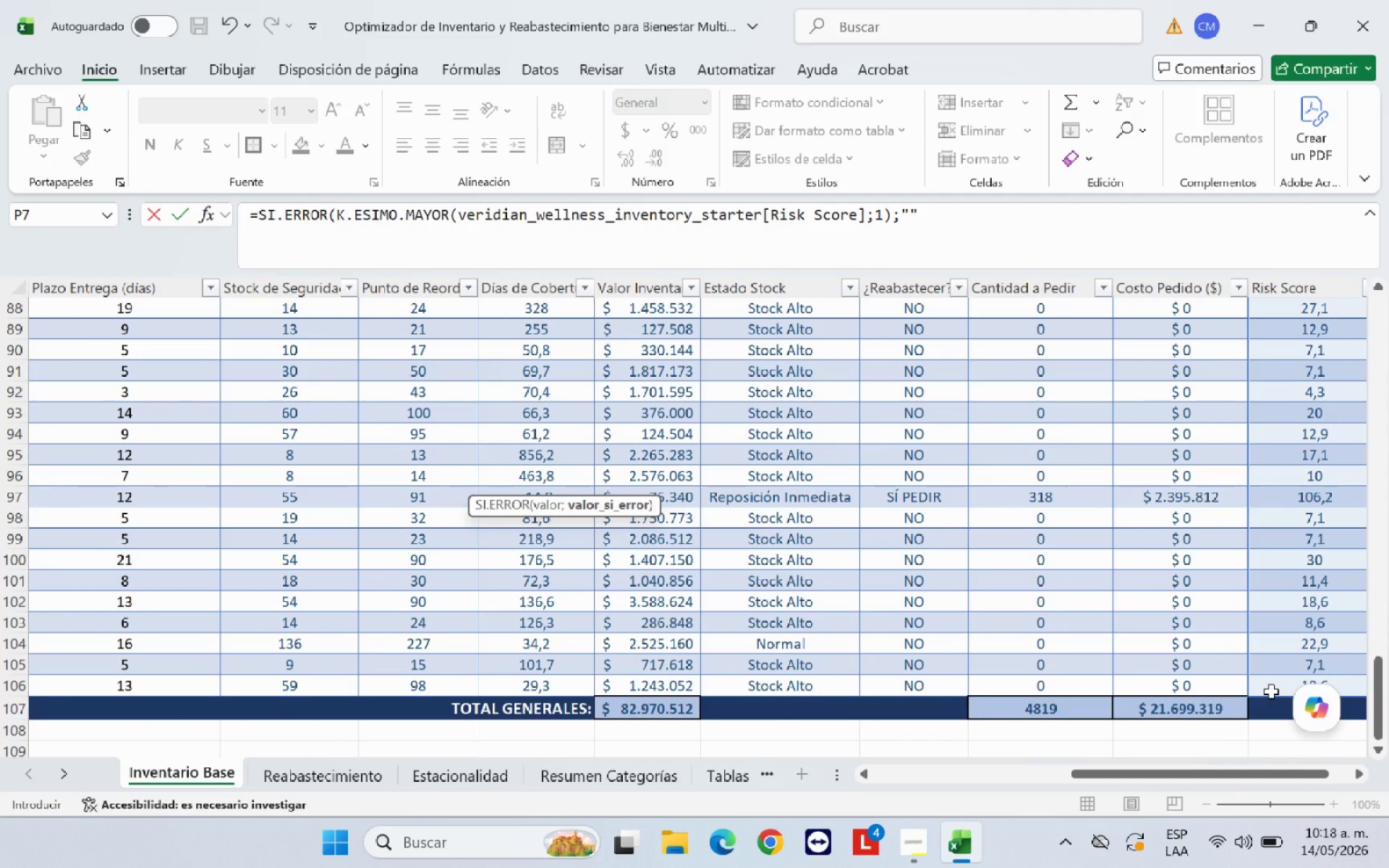 
key(Enter)
 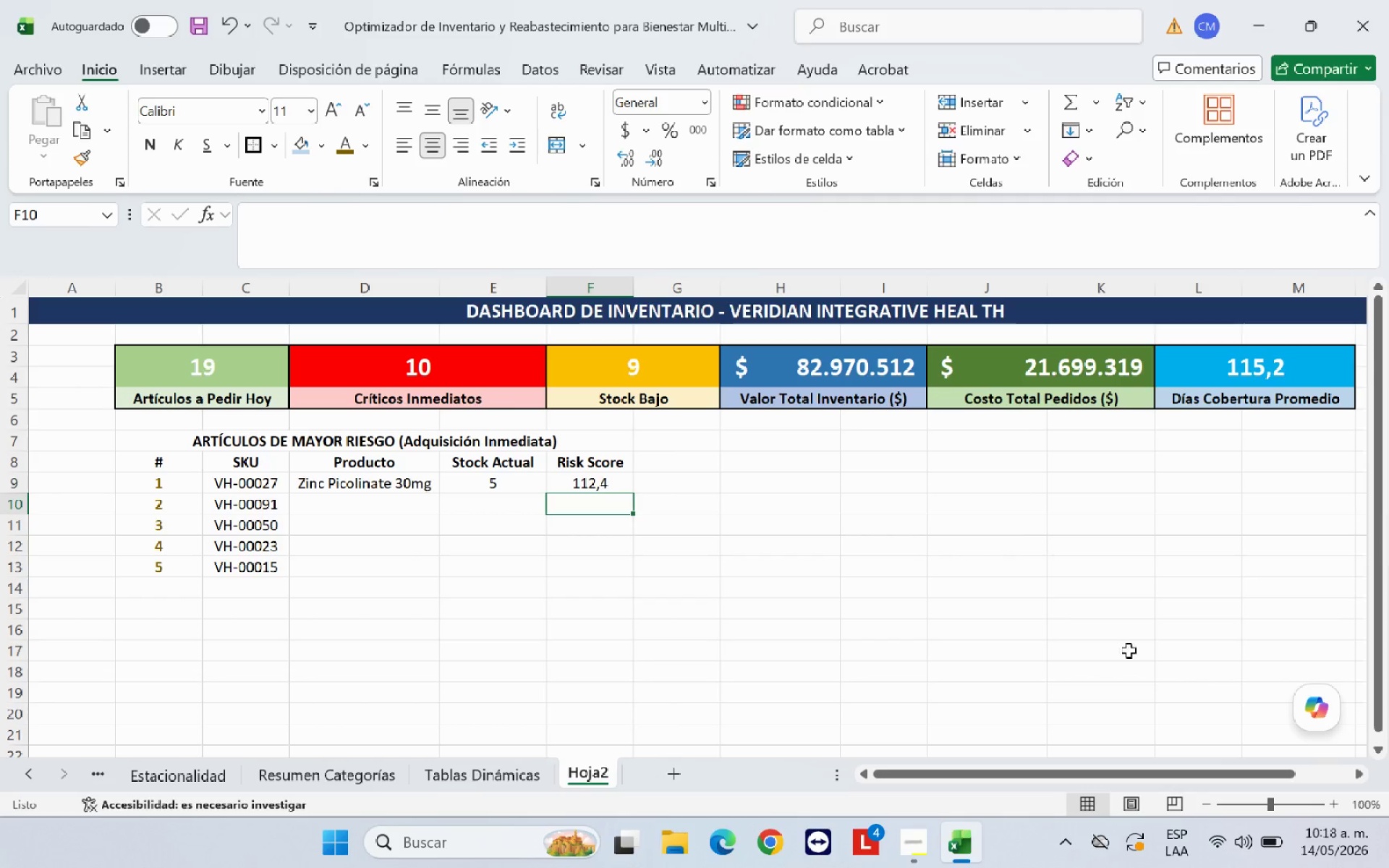 
left_click([790, 575])
 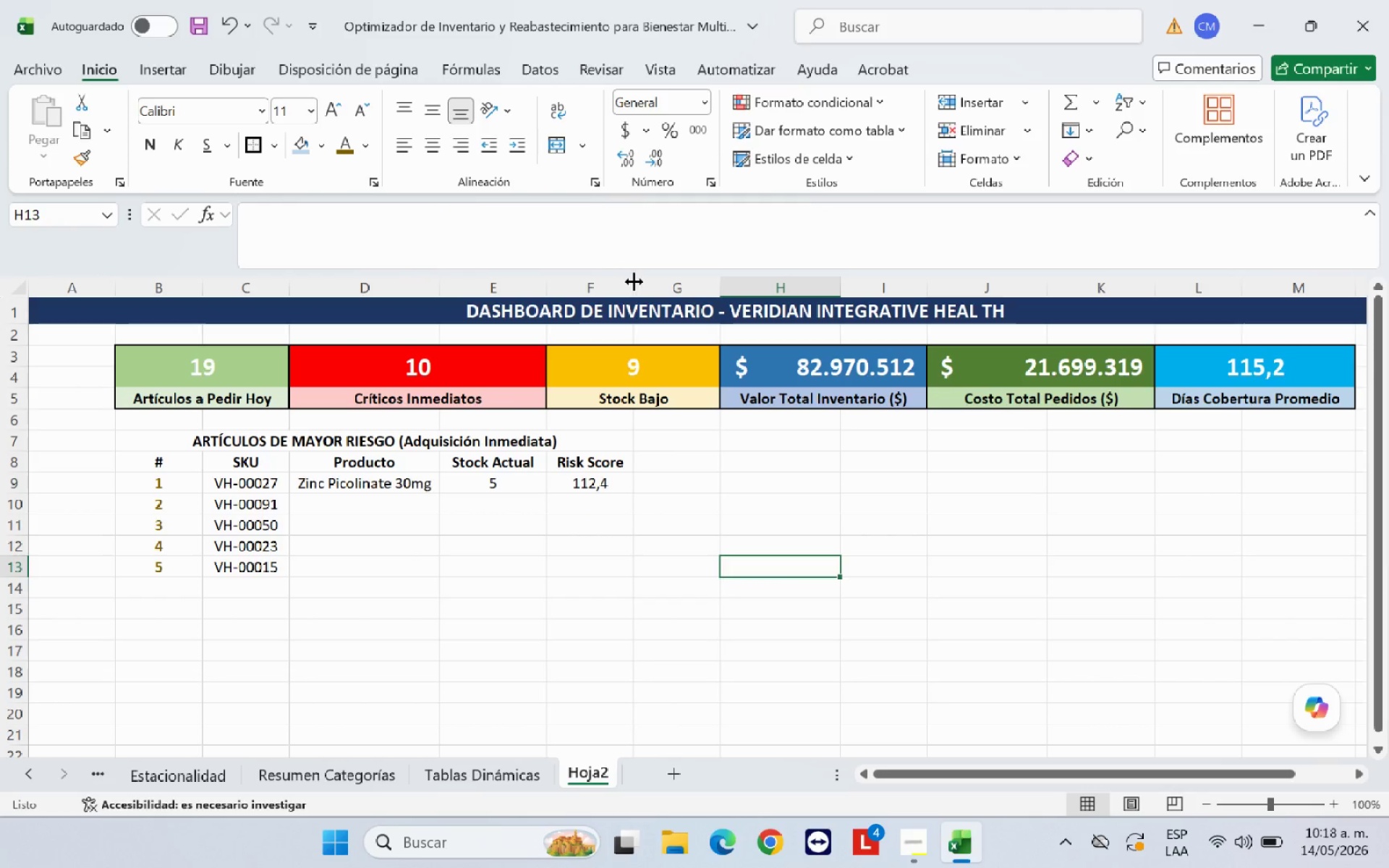 
left_click_drag(start_coordinate=[635, 281], to_coordinate=[670, 281])
 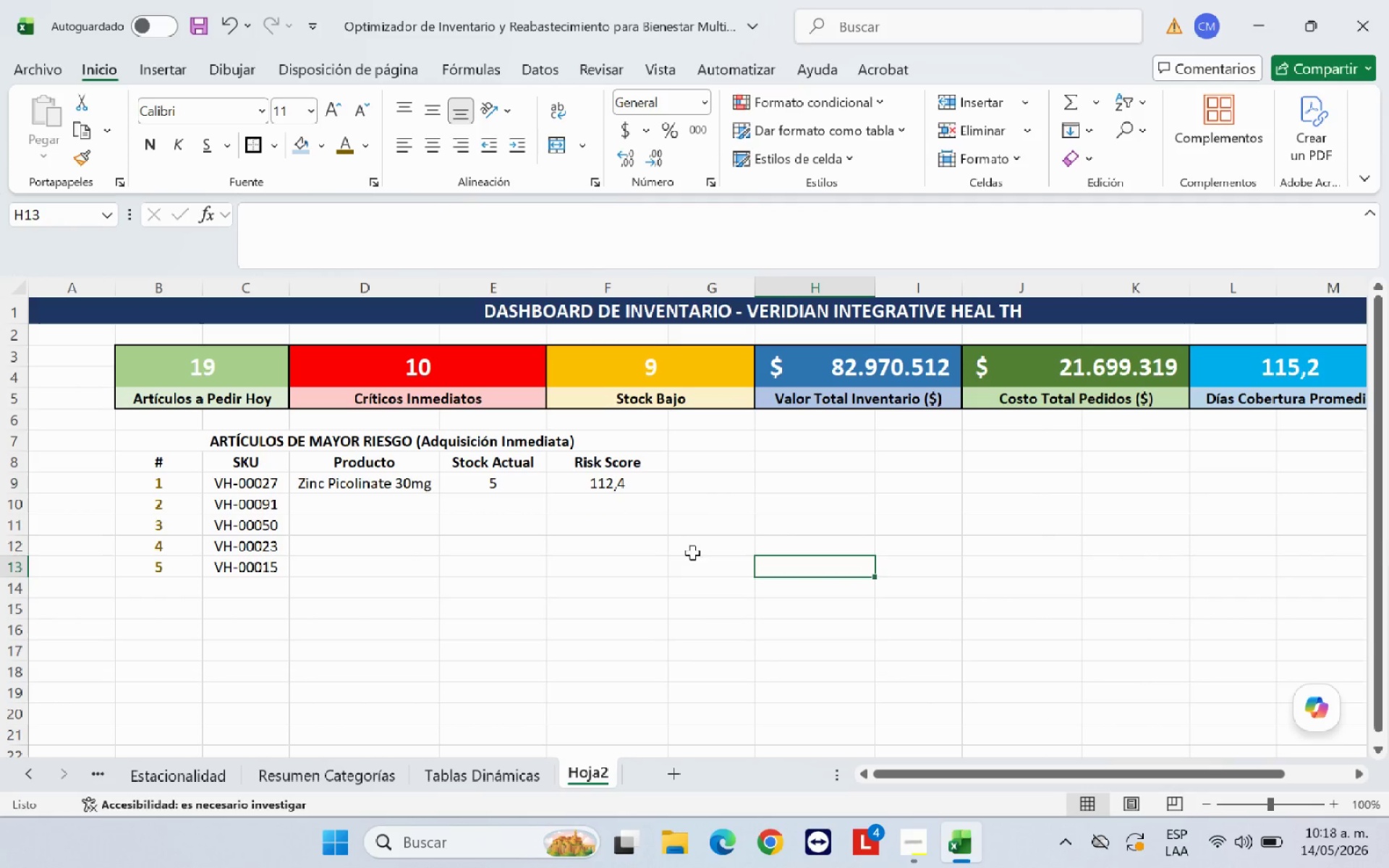 
left_click([668, 561])
 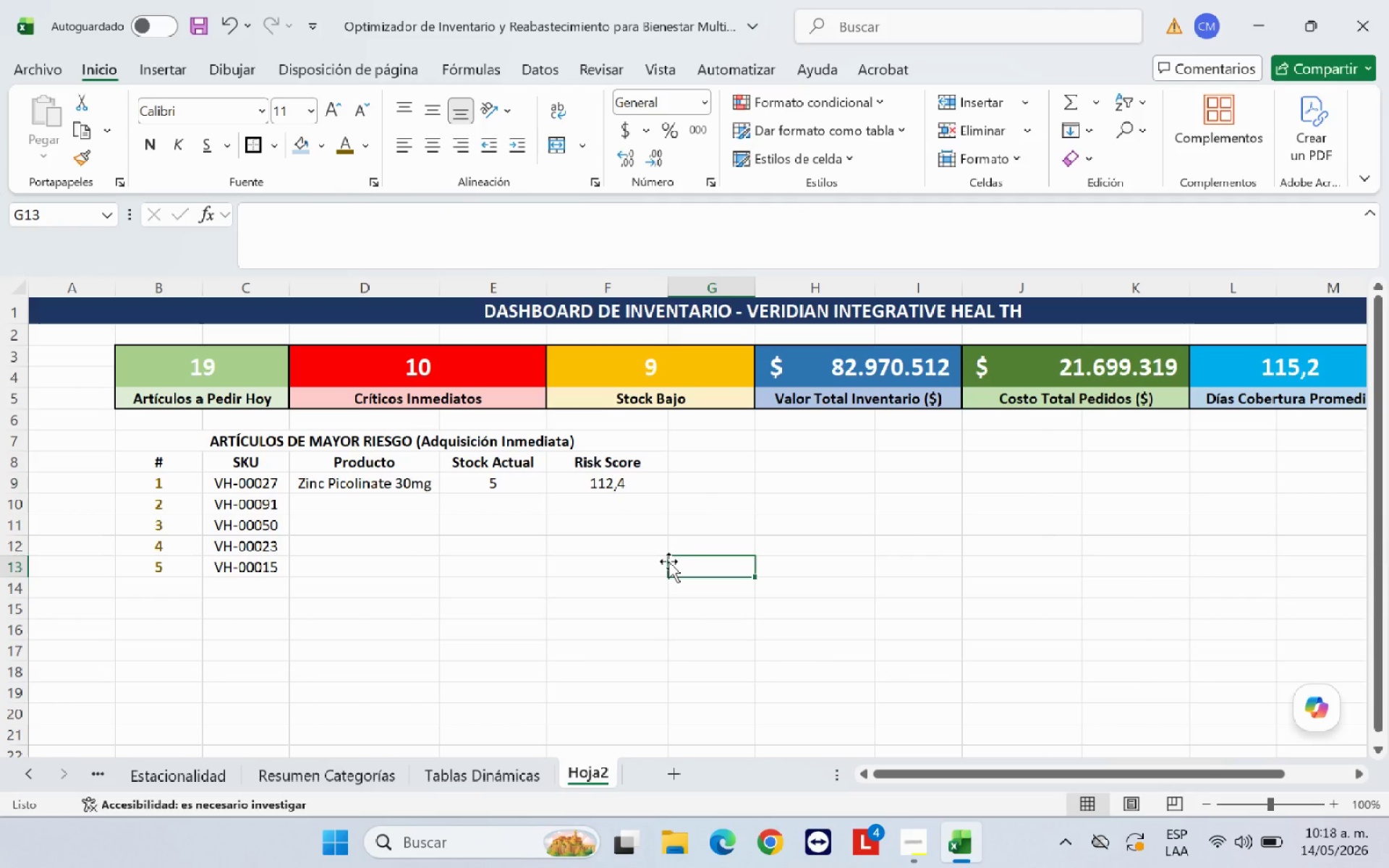 
wait(9.55)
 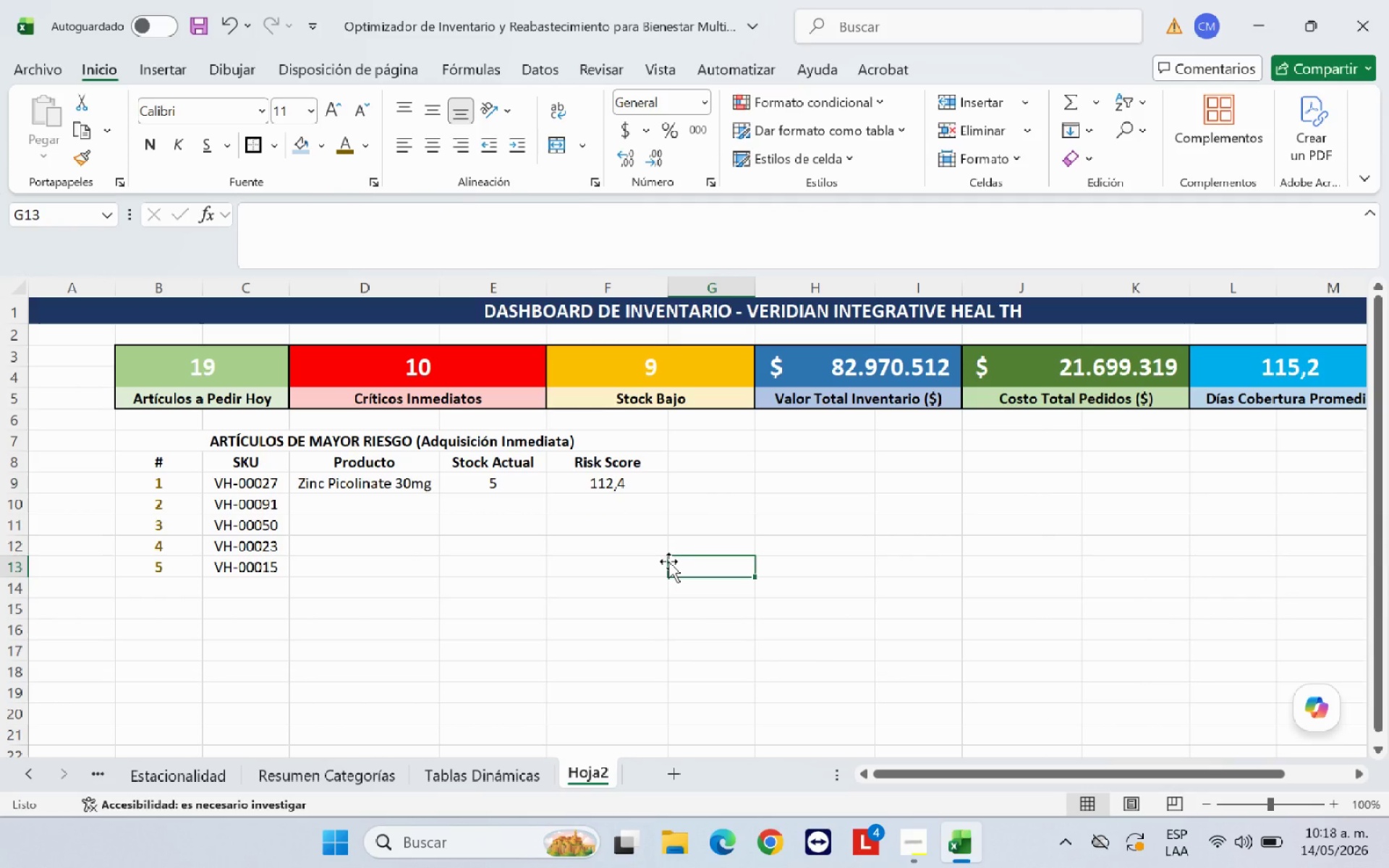 
left_click([420, 486])
 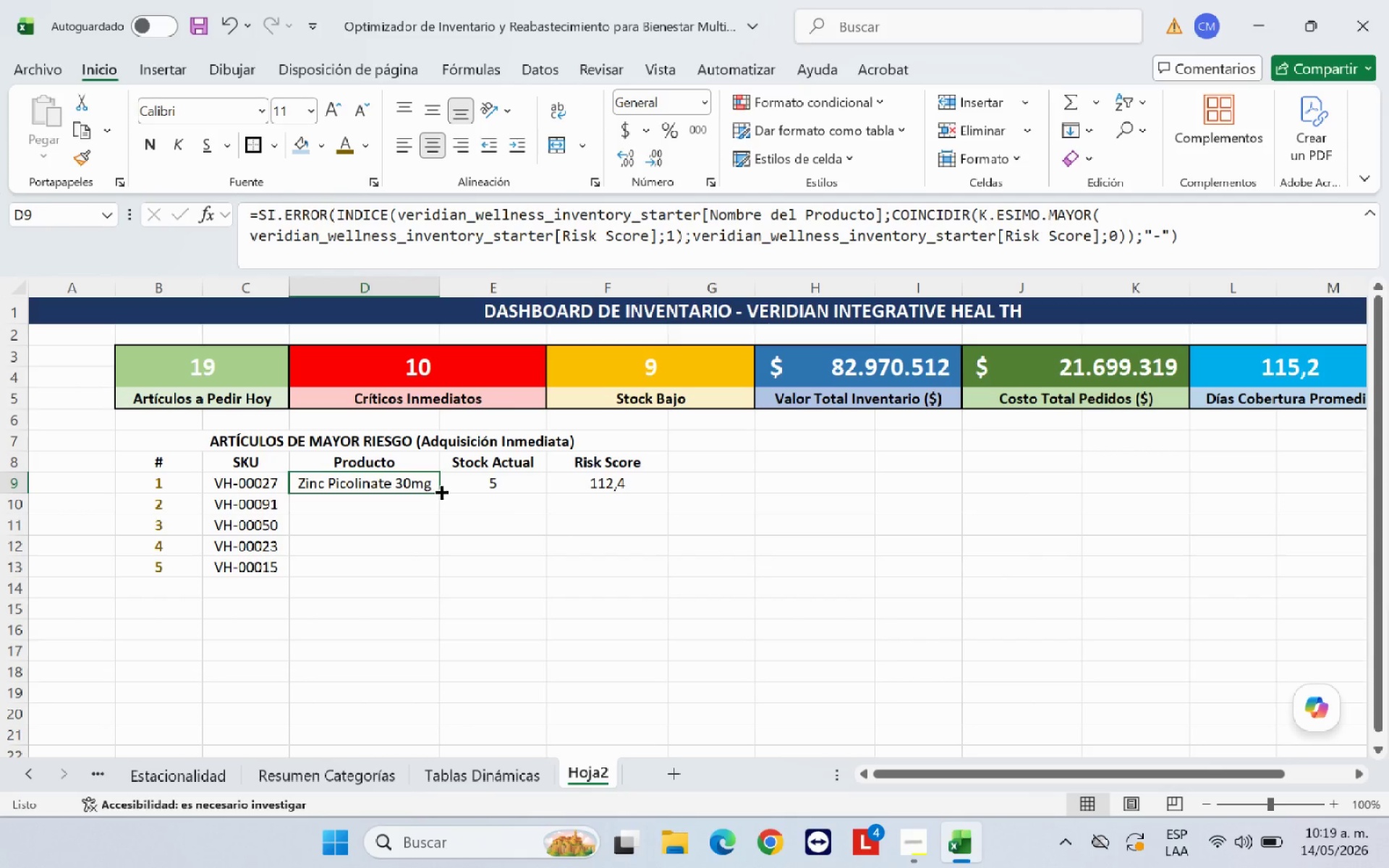 
left_click_drag(start_coordinate=[440, 490], to_coordinate=[428, 576])
 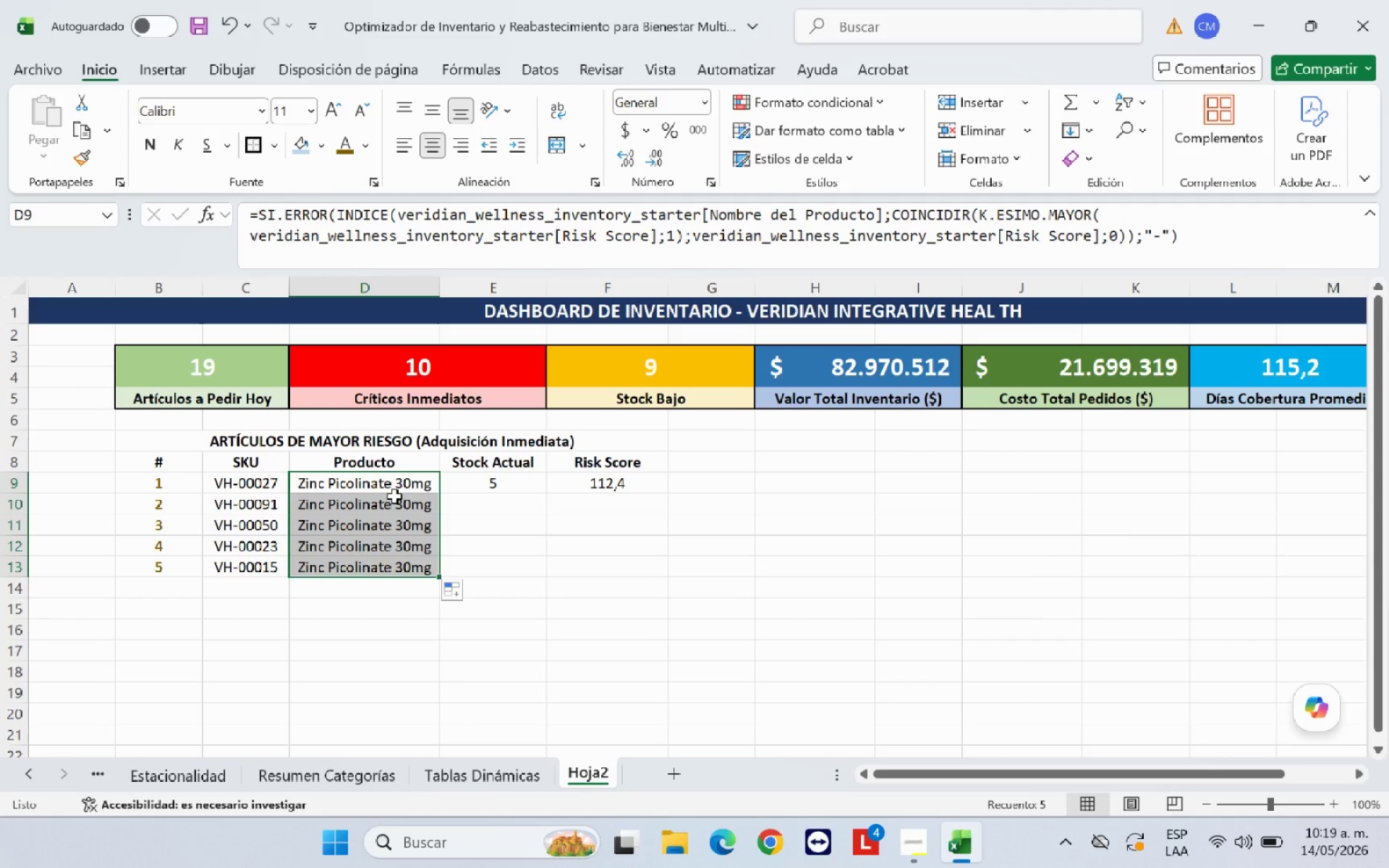 
left_click([392, 505])
 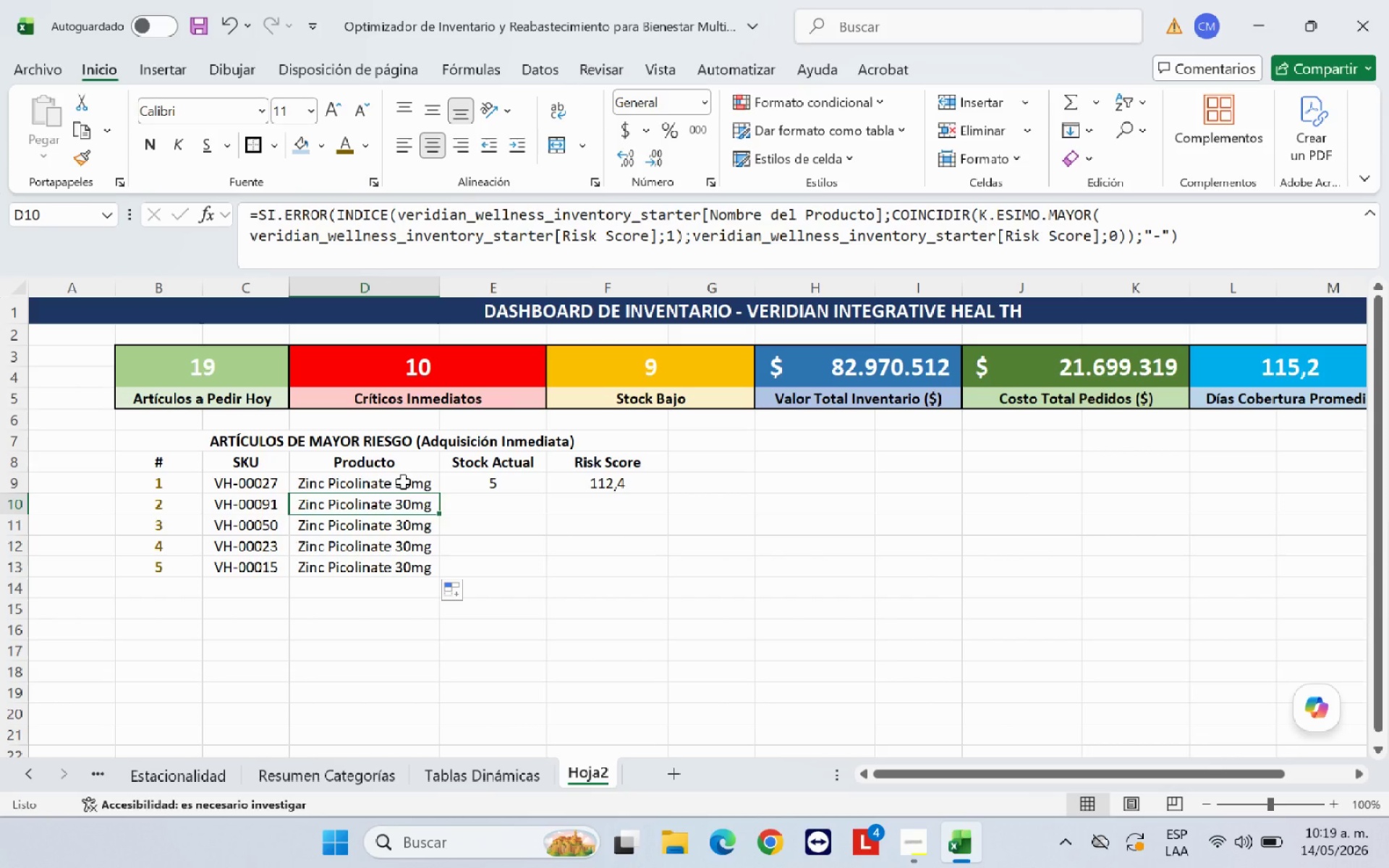 
left_click([403, 482])
 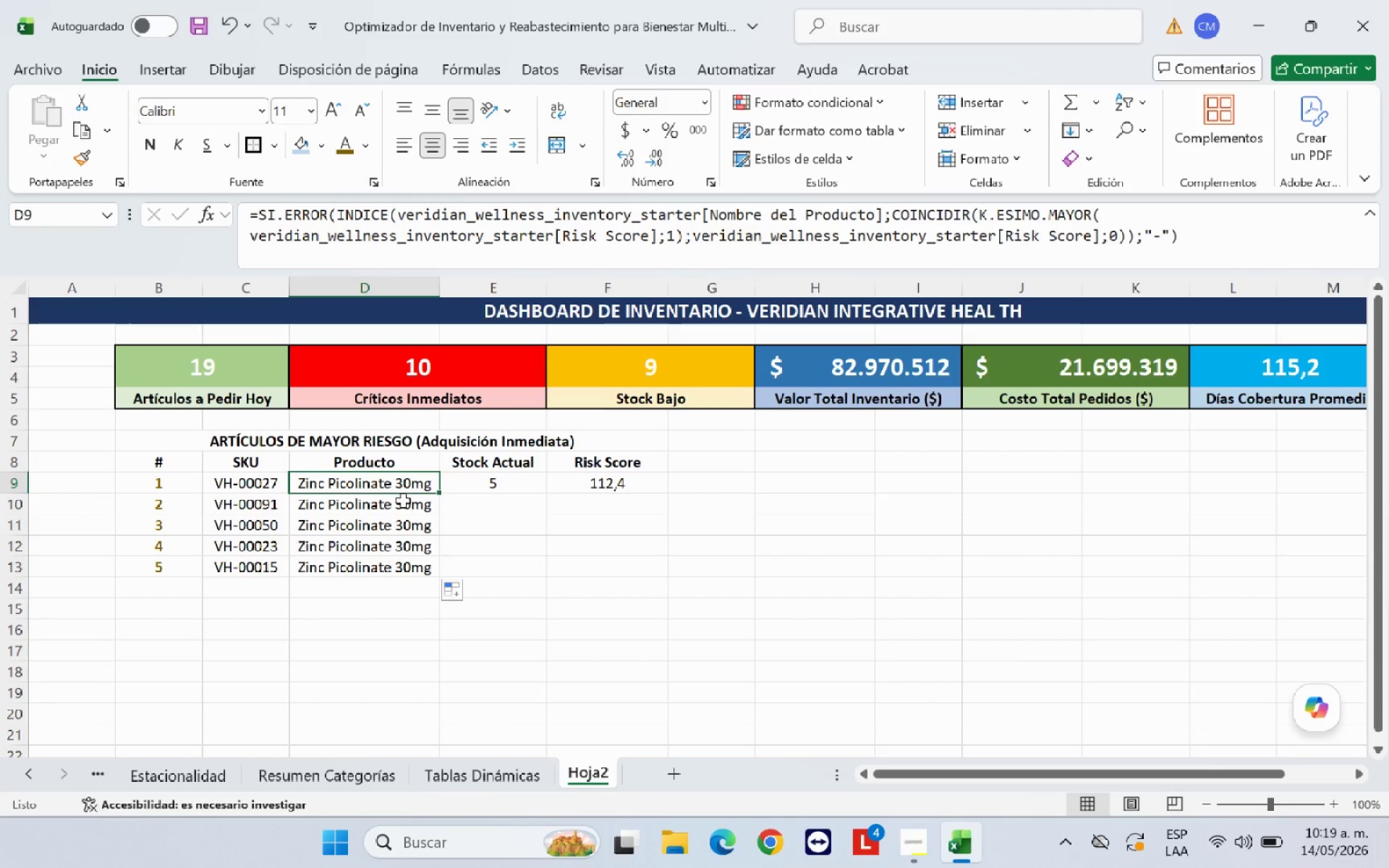 
left_click([403, 501])
 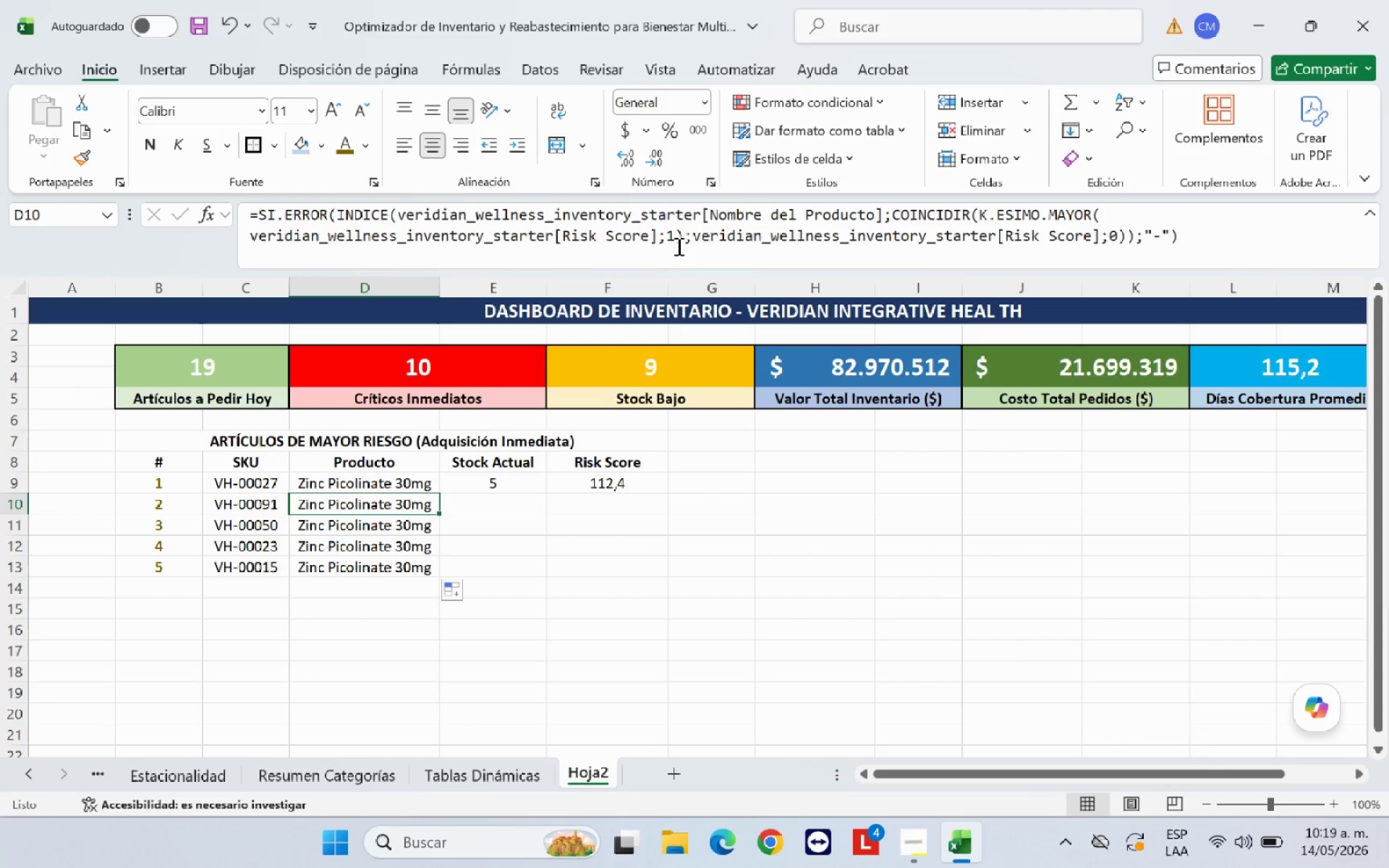 
left_click([674, 242])
 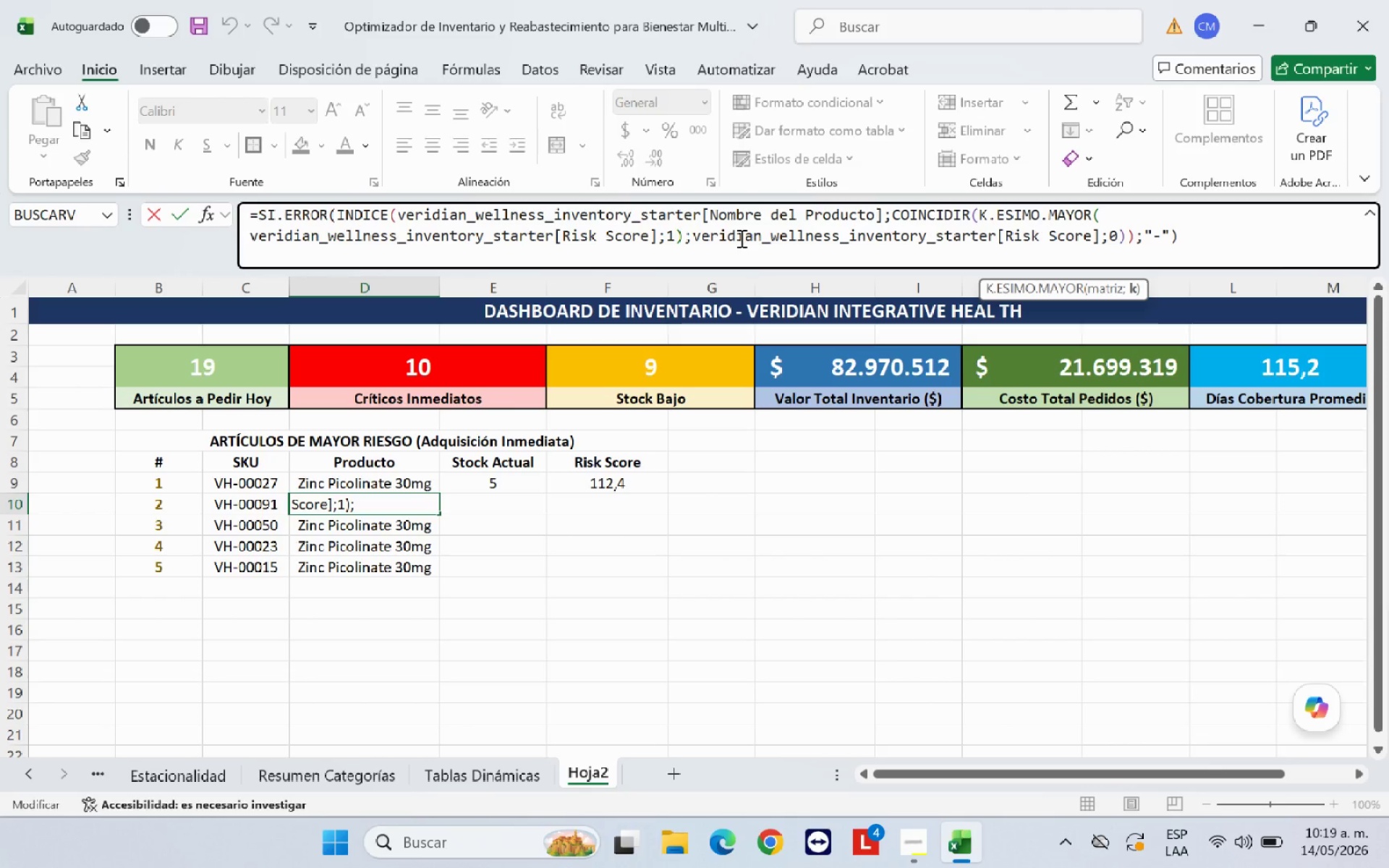 
key(Backspace)
 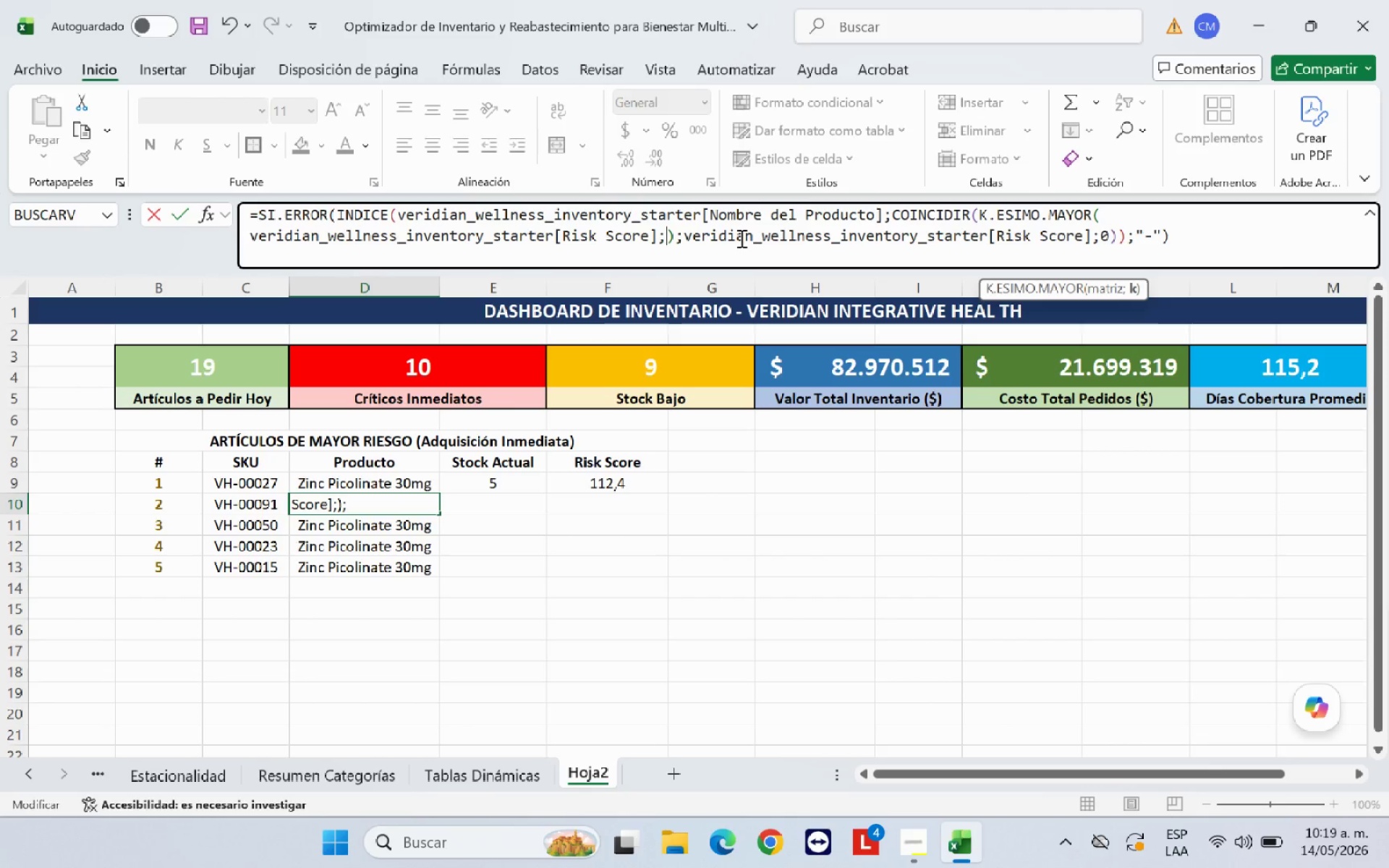 
key(2)
 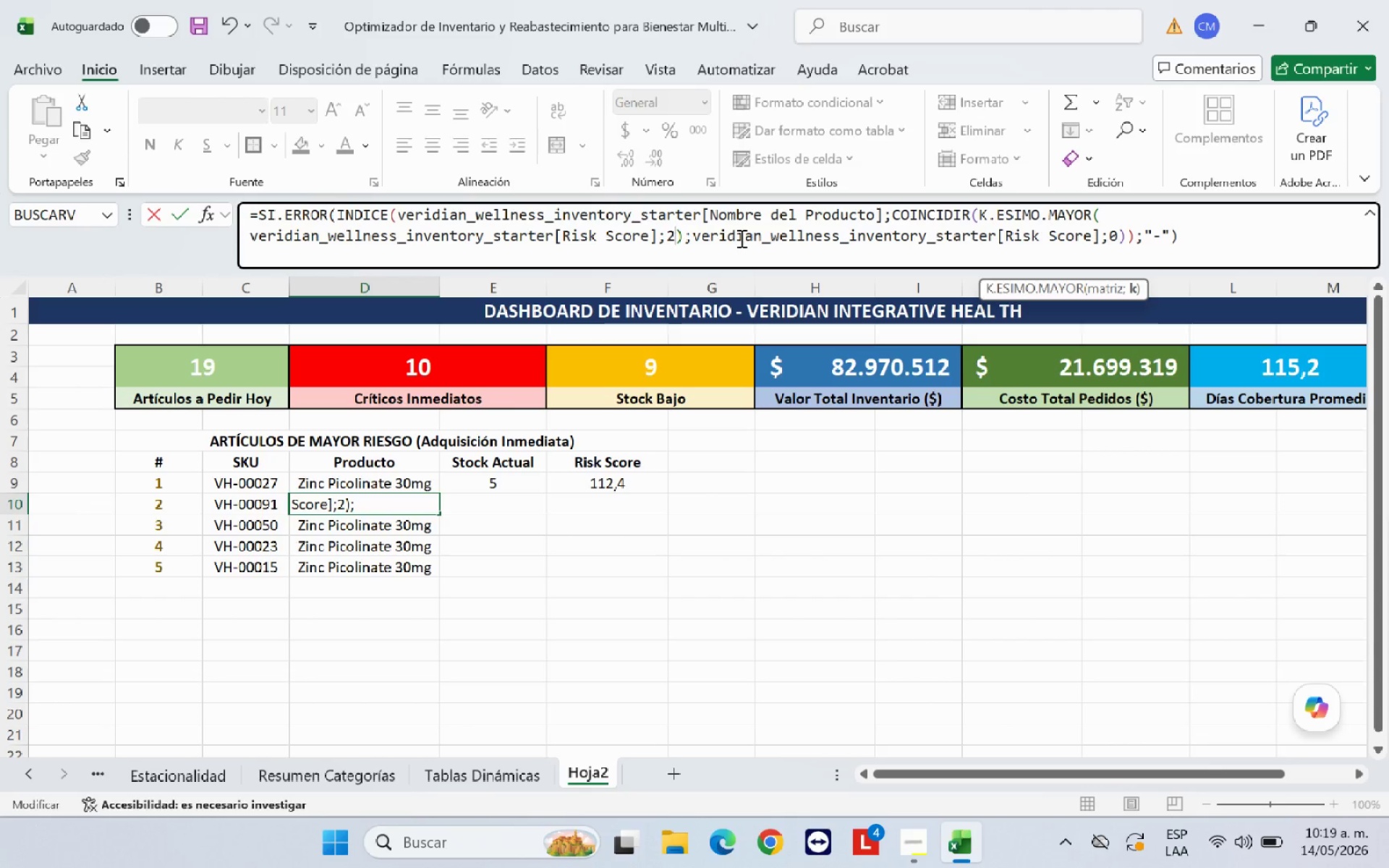 
key(Enter)
 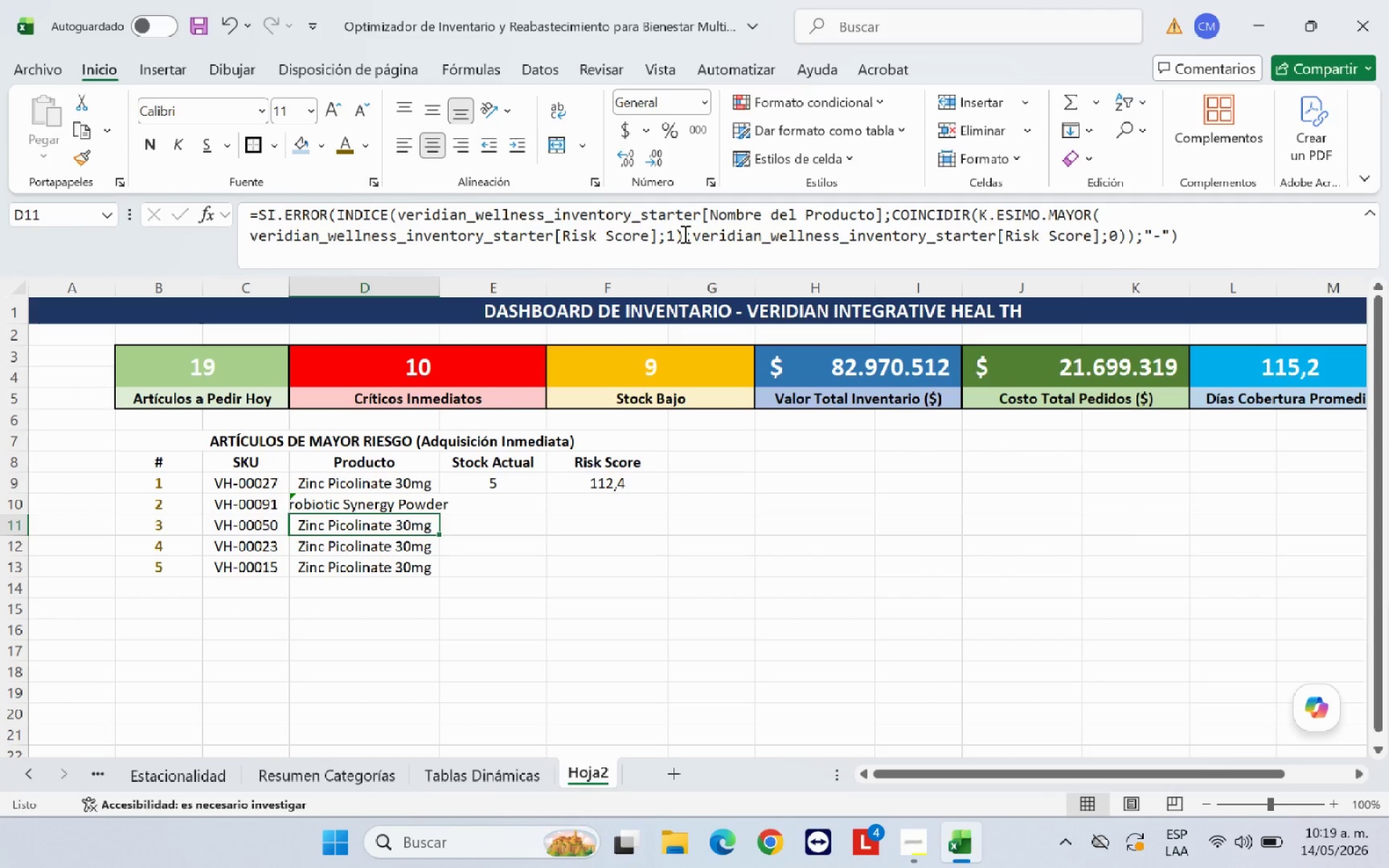 
left_click([674, 233])
 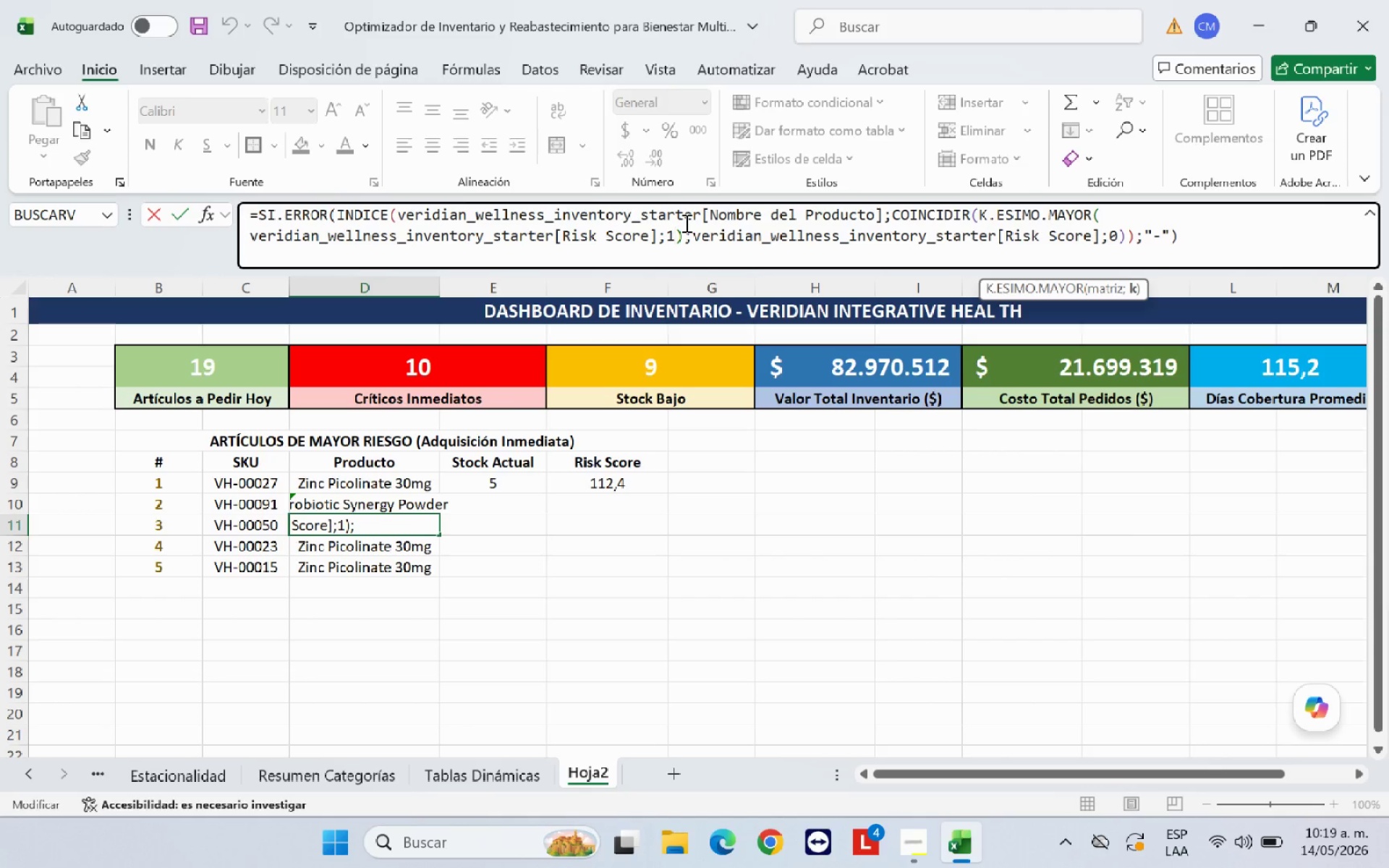 
key(Backspace)
 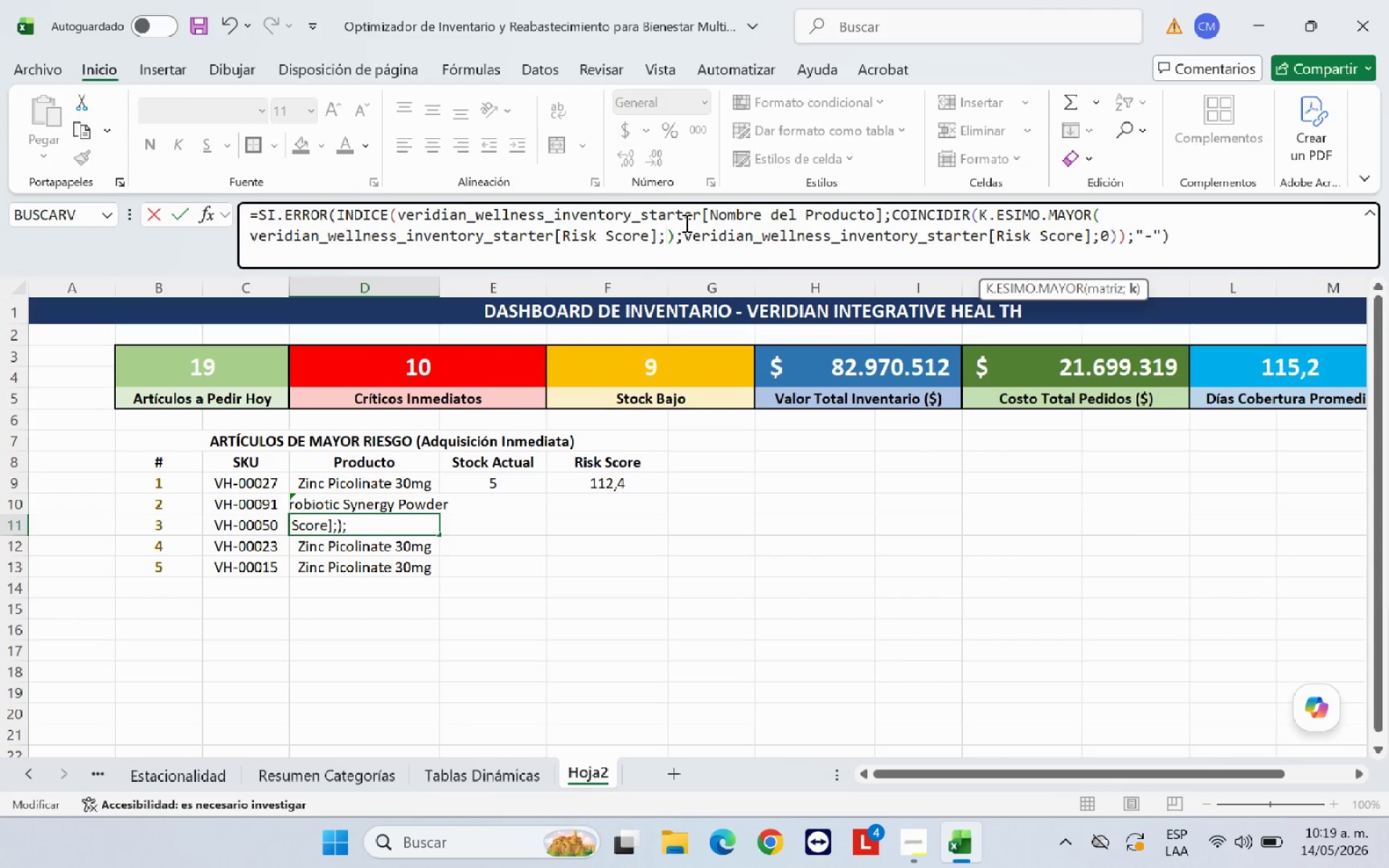 
key(3)
 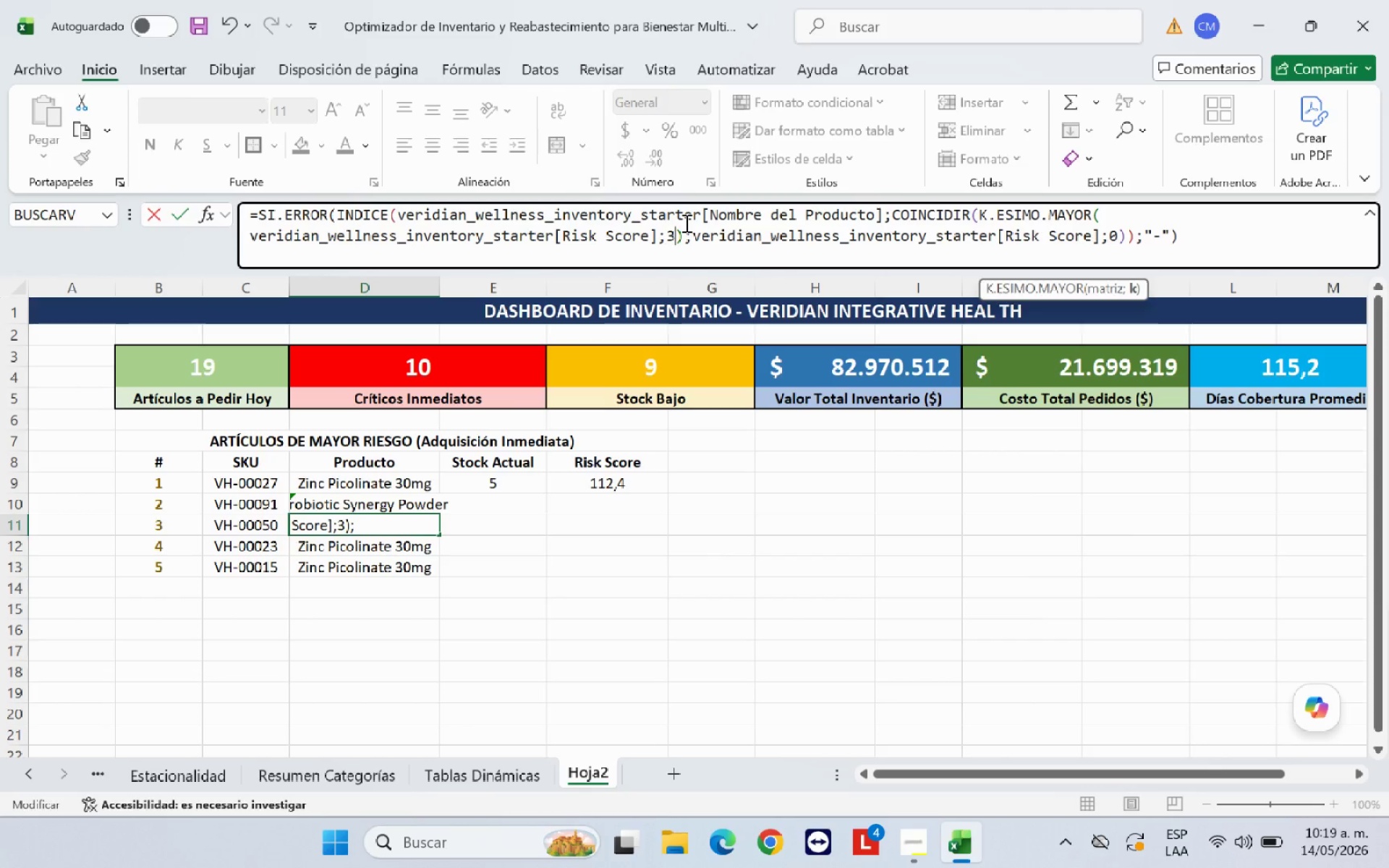 
key(Enter)
 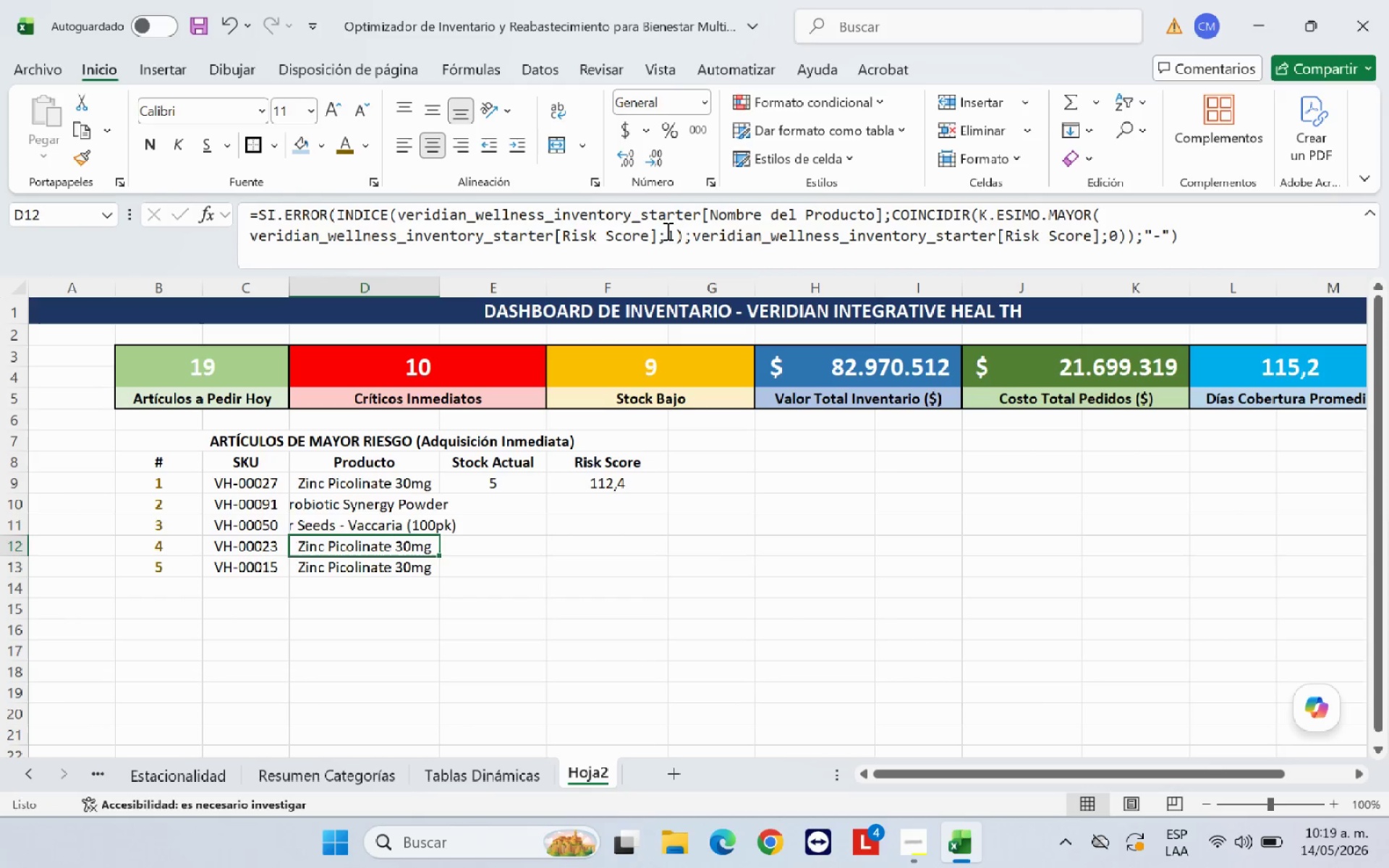 
left_click([675, 232])
 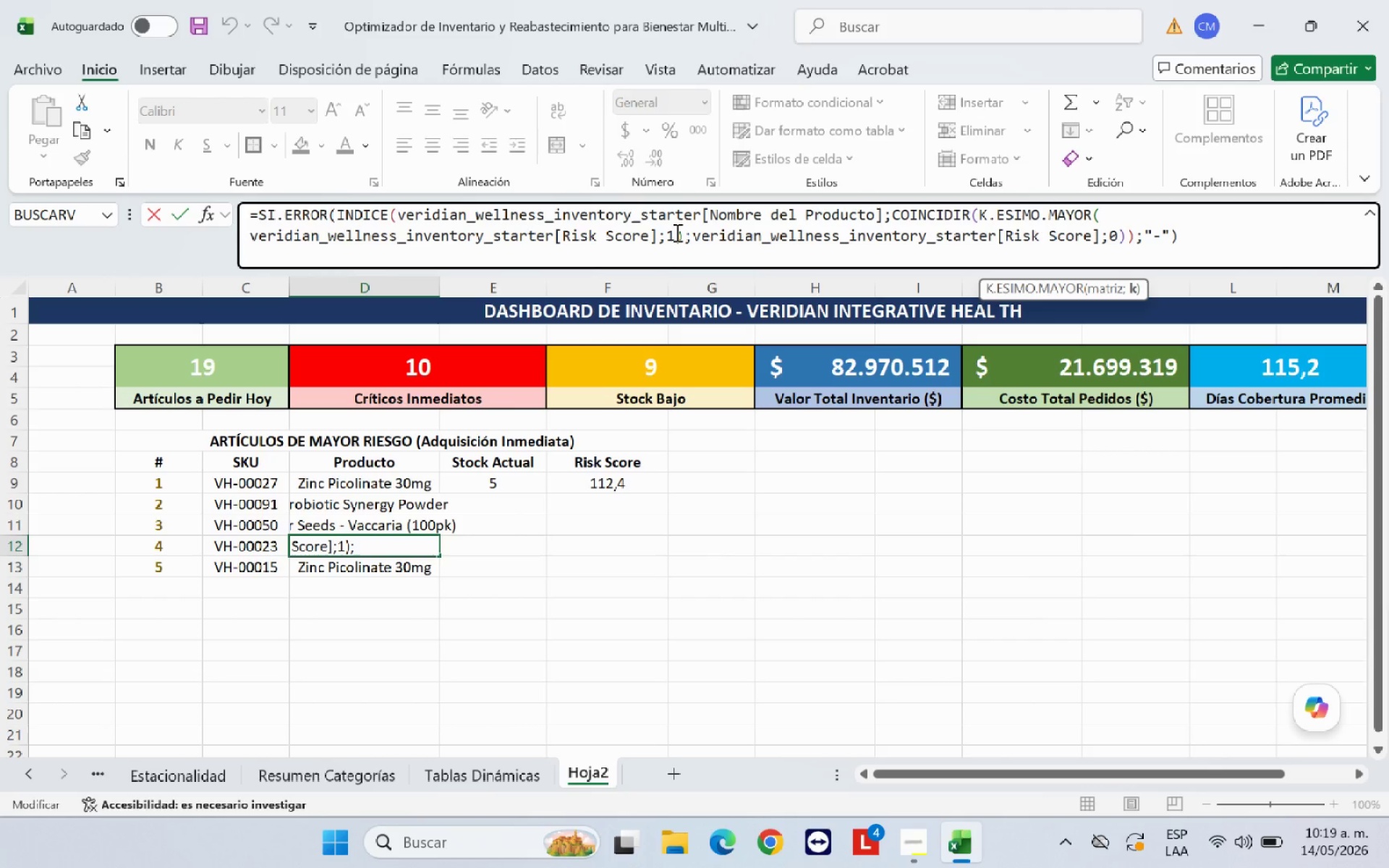 
key(Backspace)
 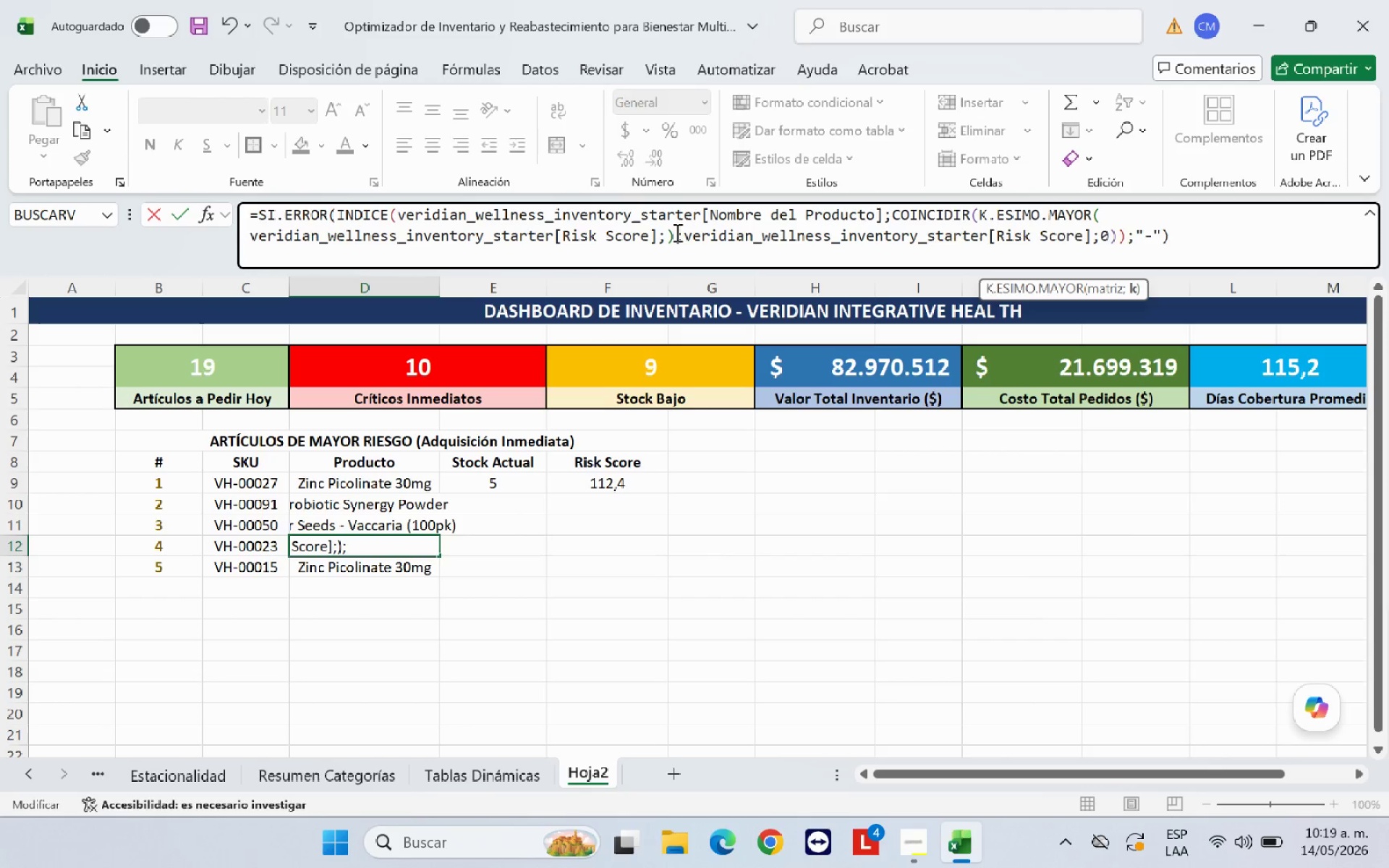 
key(4)
 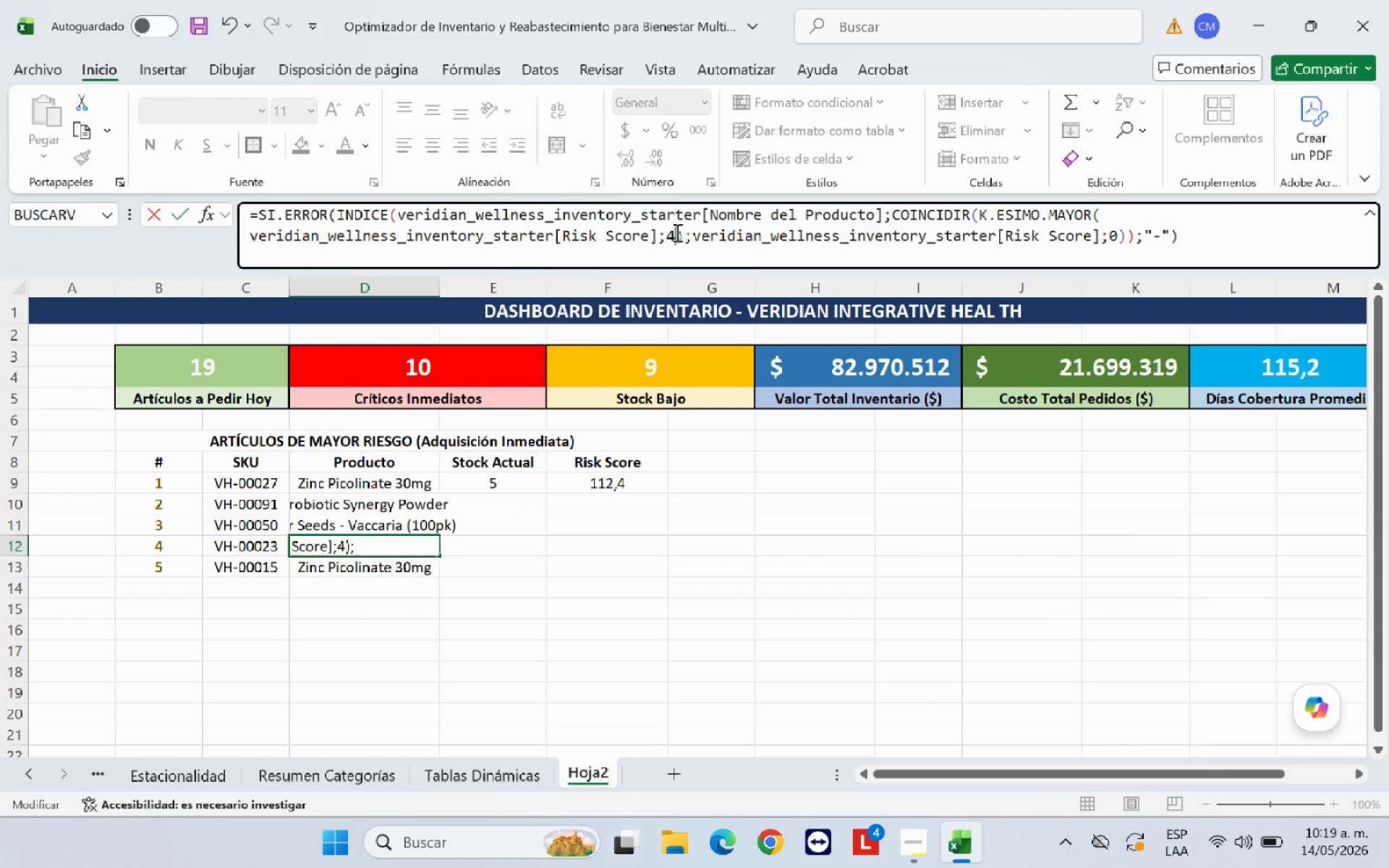 
key(Enter)
 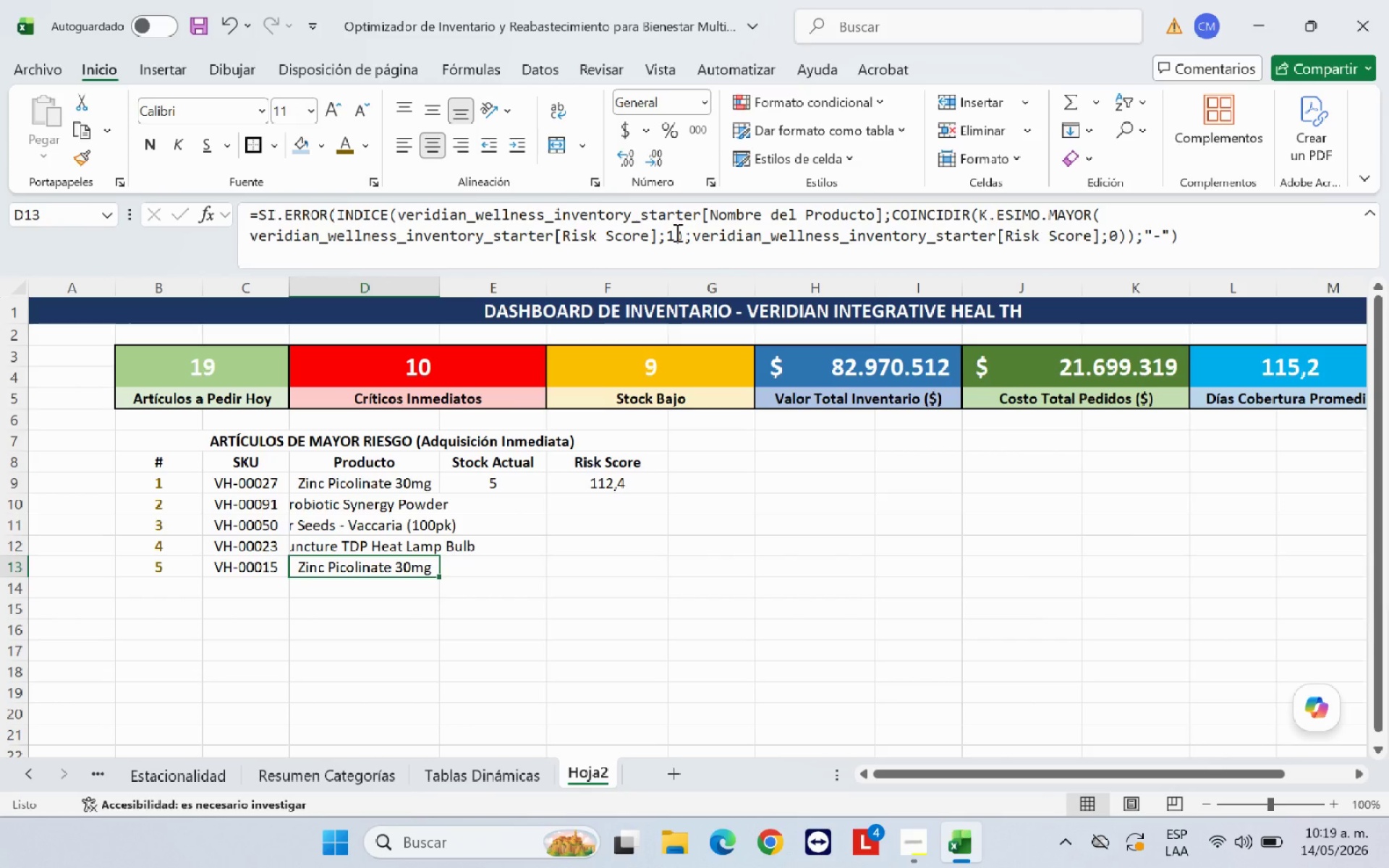 
left_click([676, 232])
 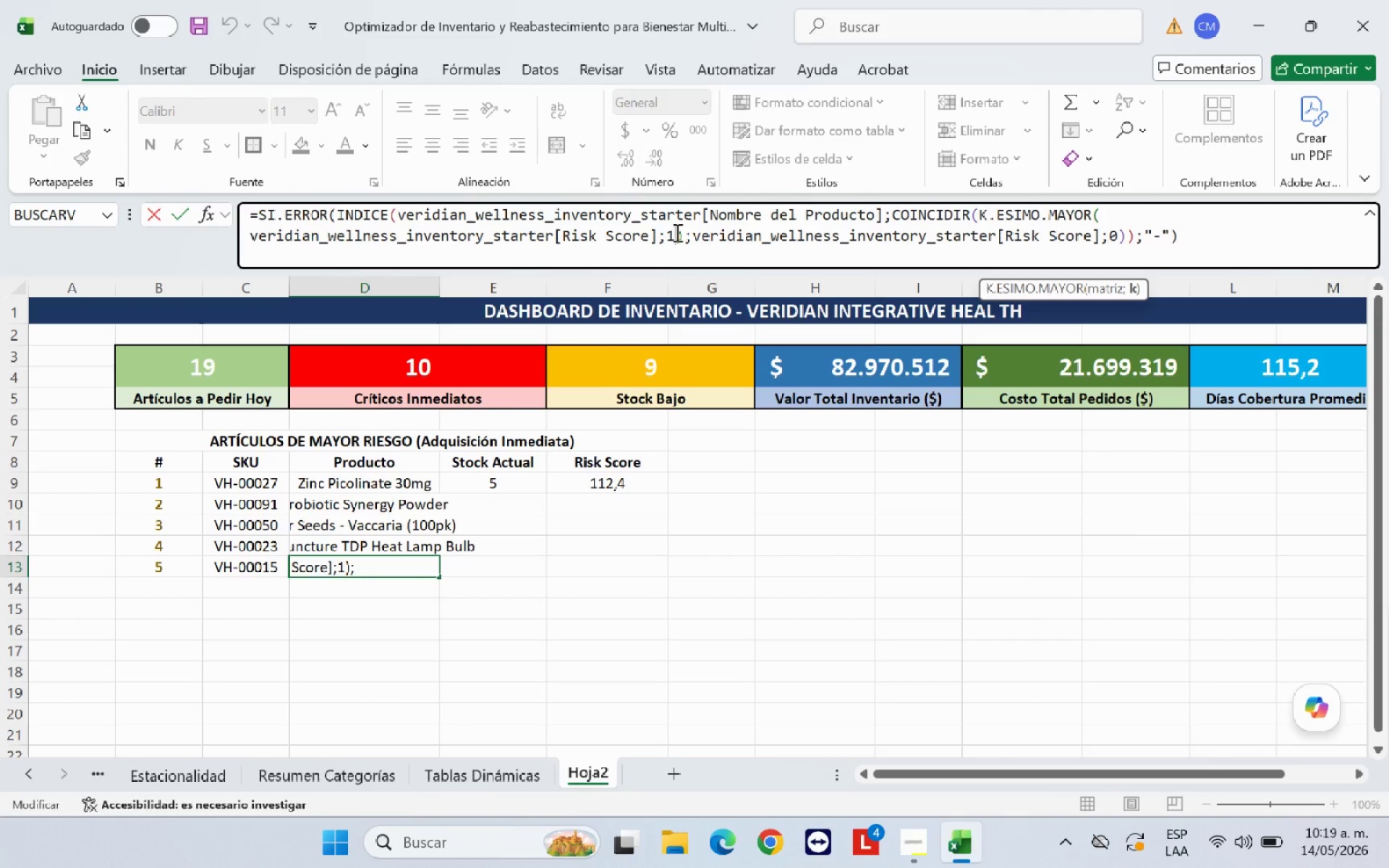 
key(Backspace)
 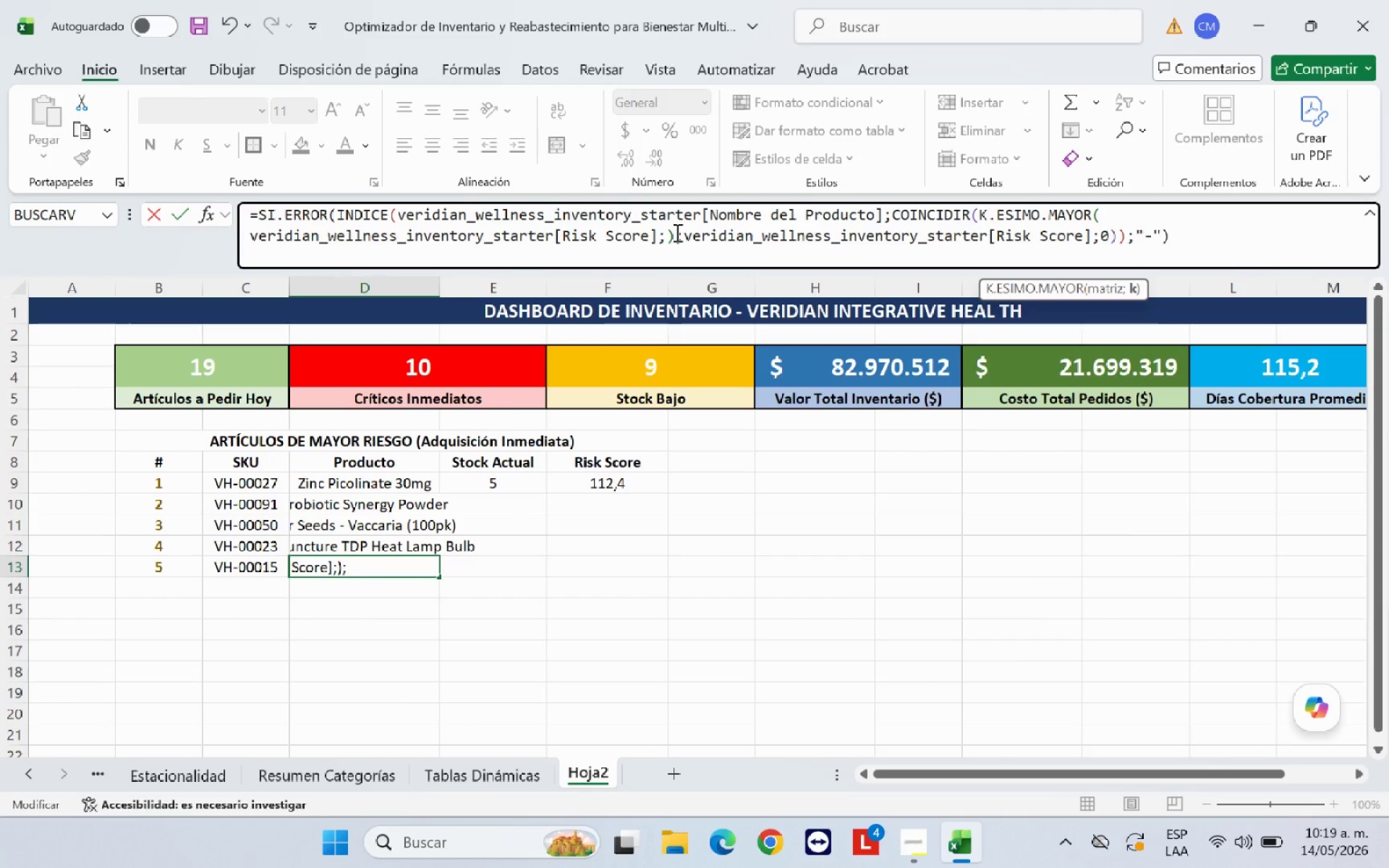 
key(5)
 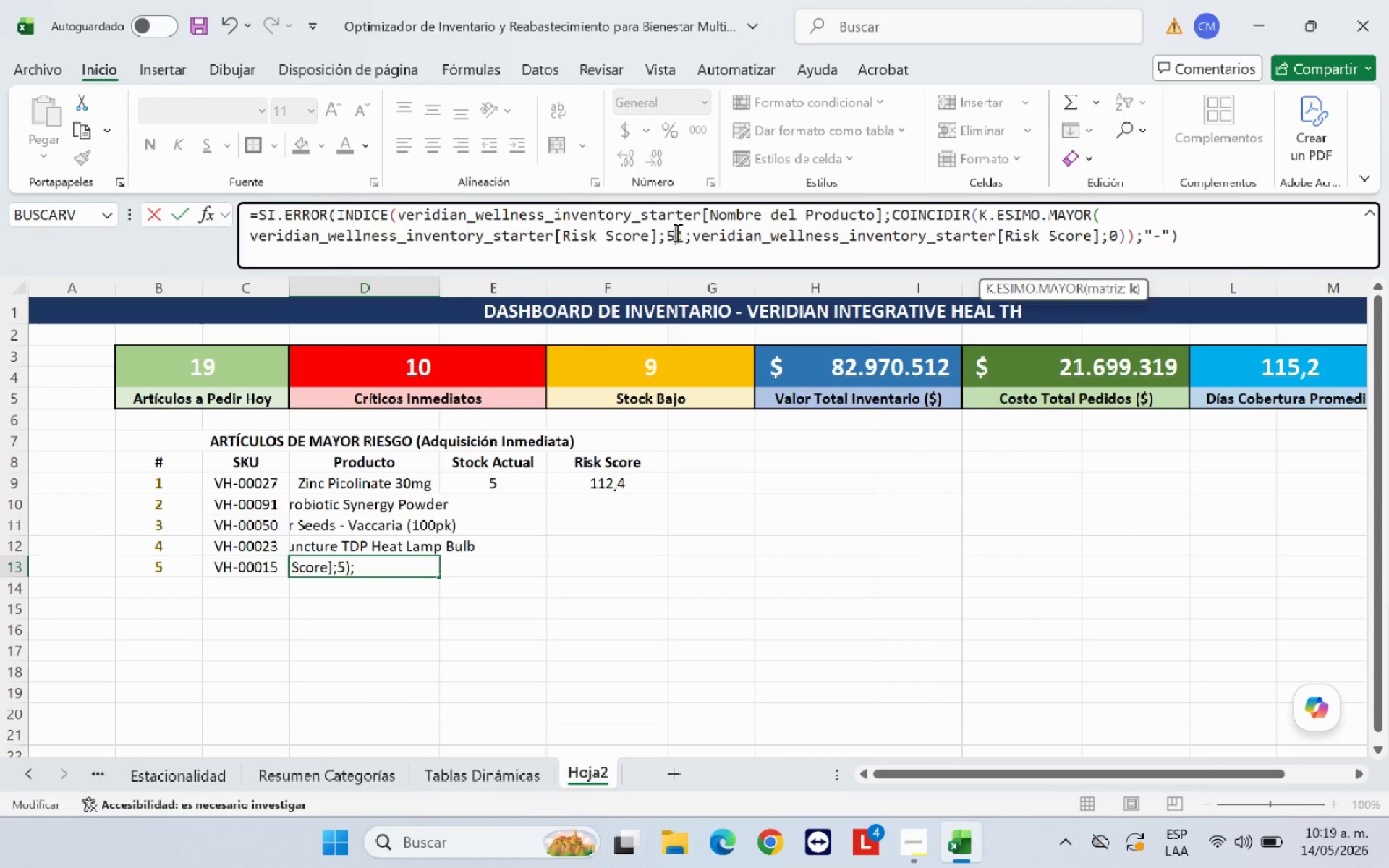 
key(Enter)
 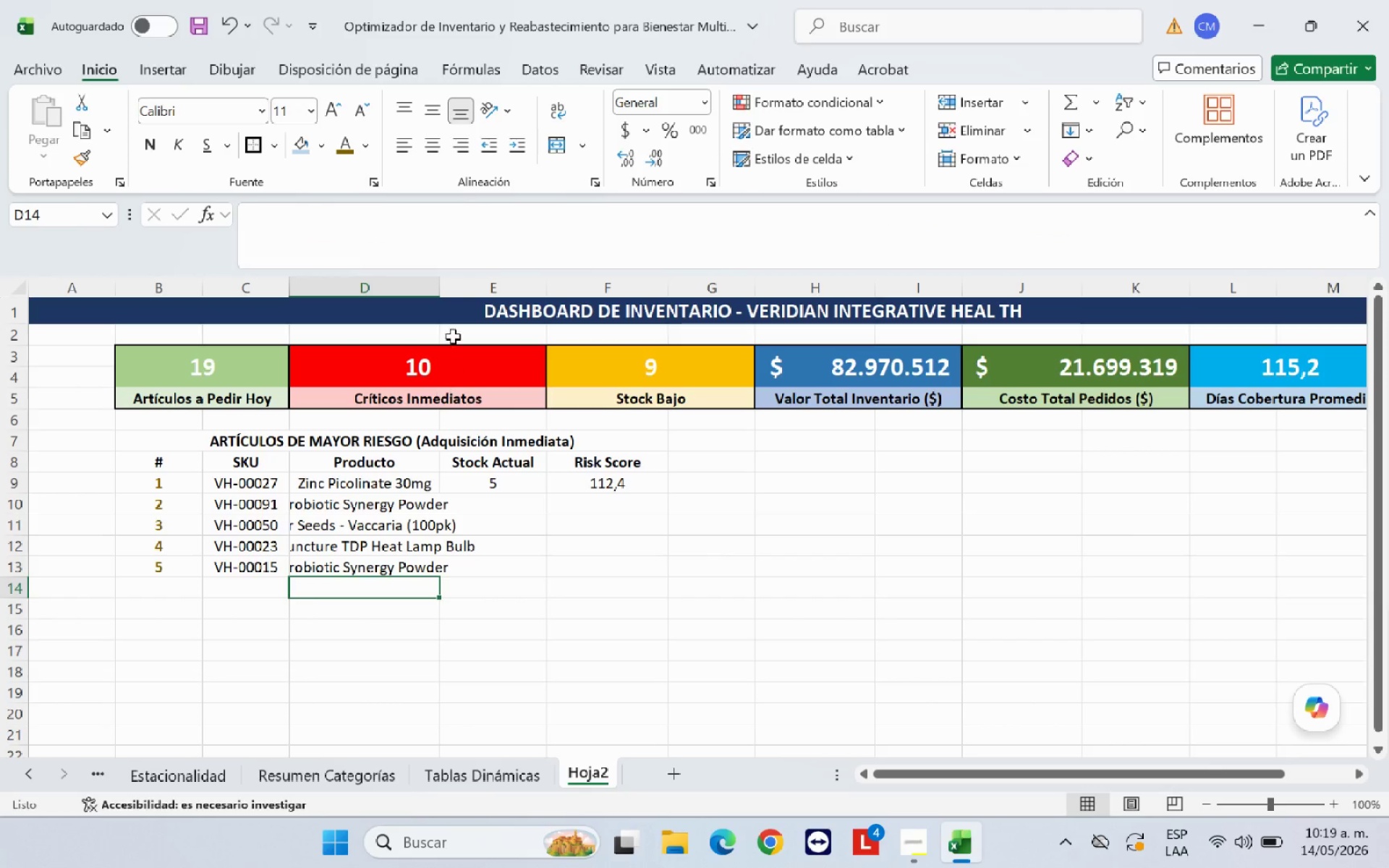 
left_click_drag(start_coordinate=[442, 294], to_coordinate=[504, 298])
 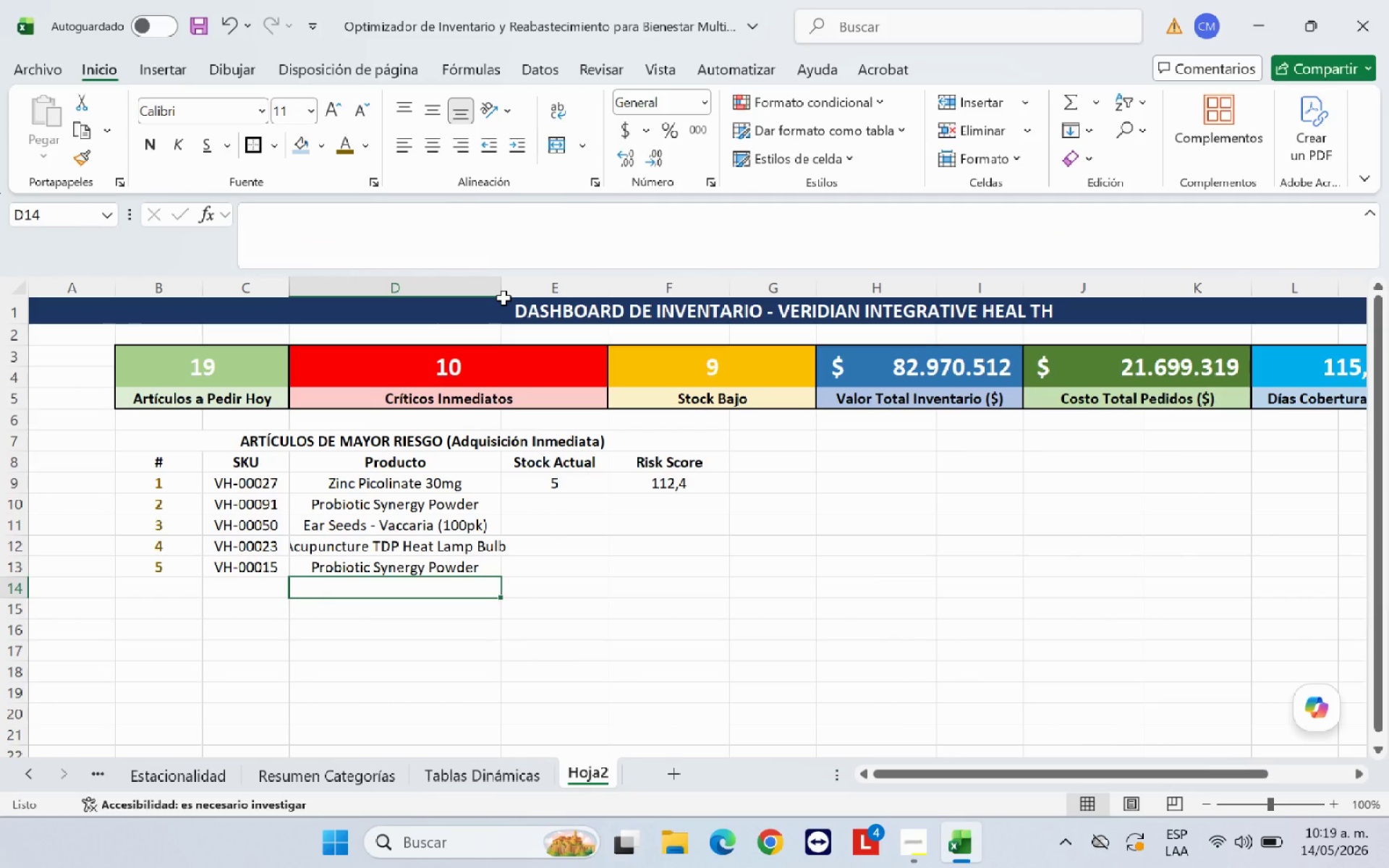 
left_click_drag(start_coordinate=[504, 298], to_coordinate=[535, 293])
 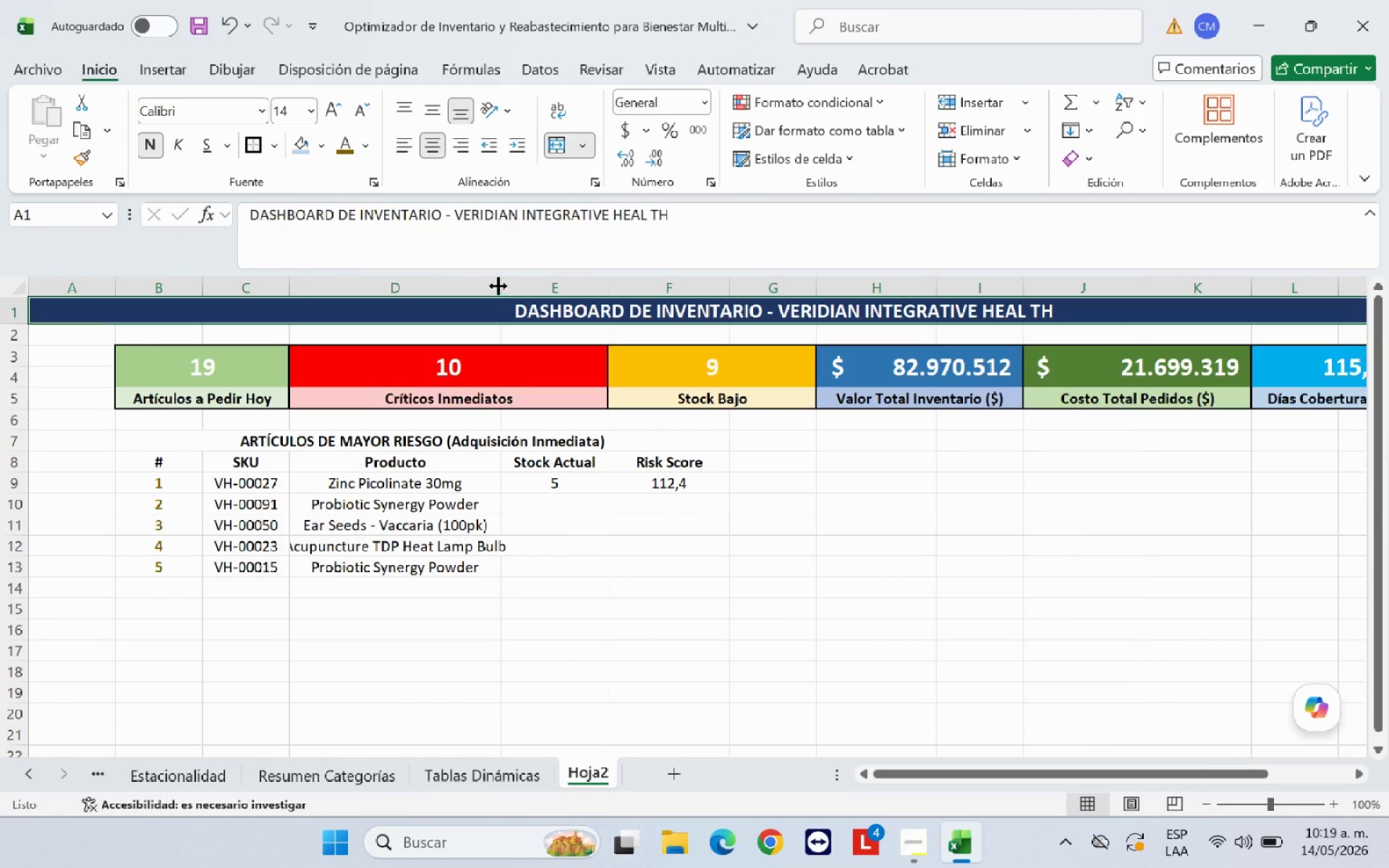 
left_click_drag(start_coordinate=[498, 286], to_coordinate=[532, 284])
 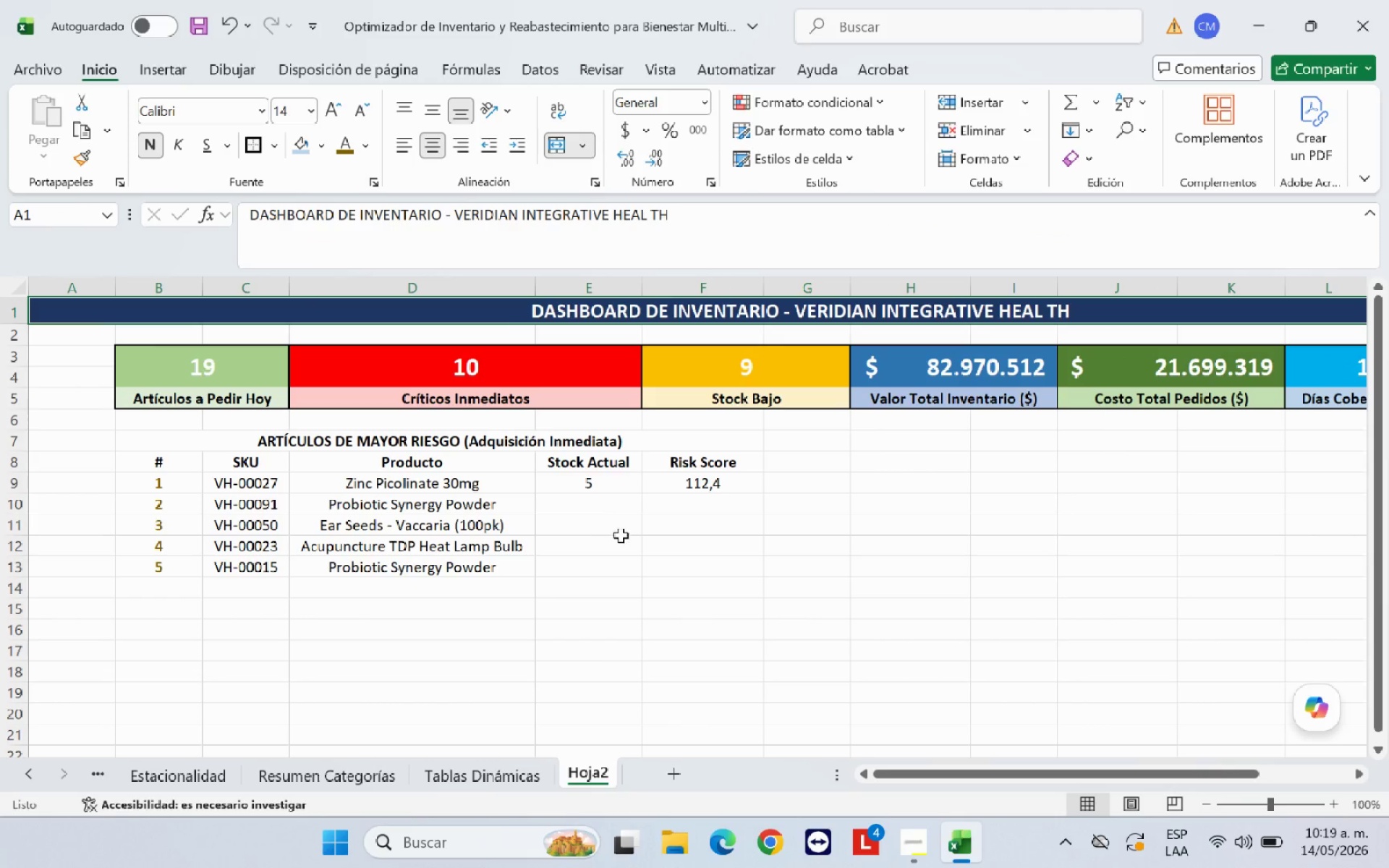 
left_click([621, 535])
 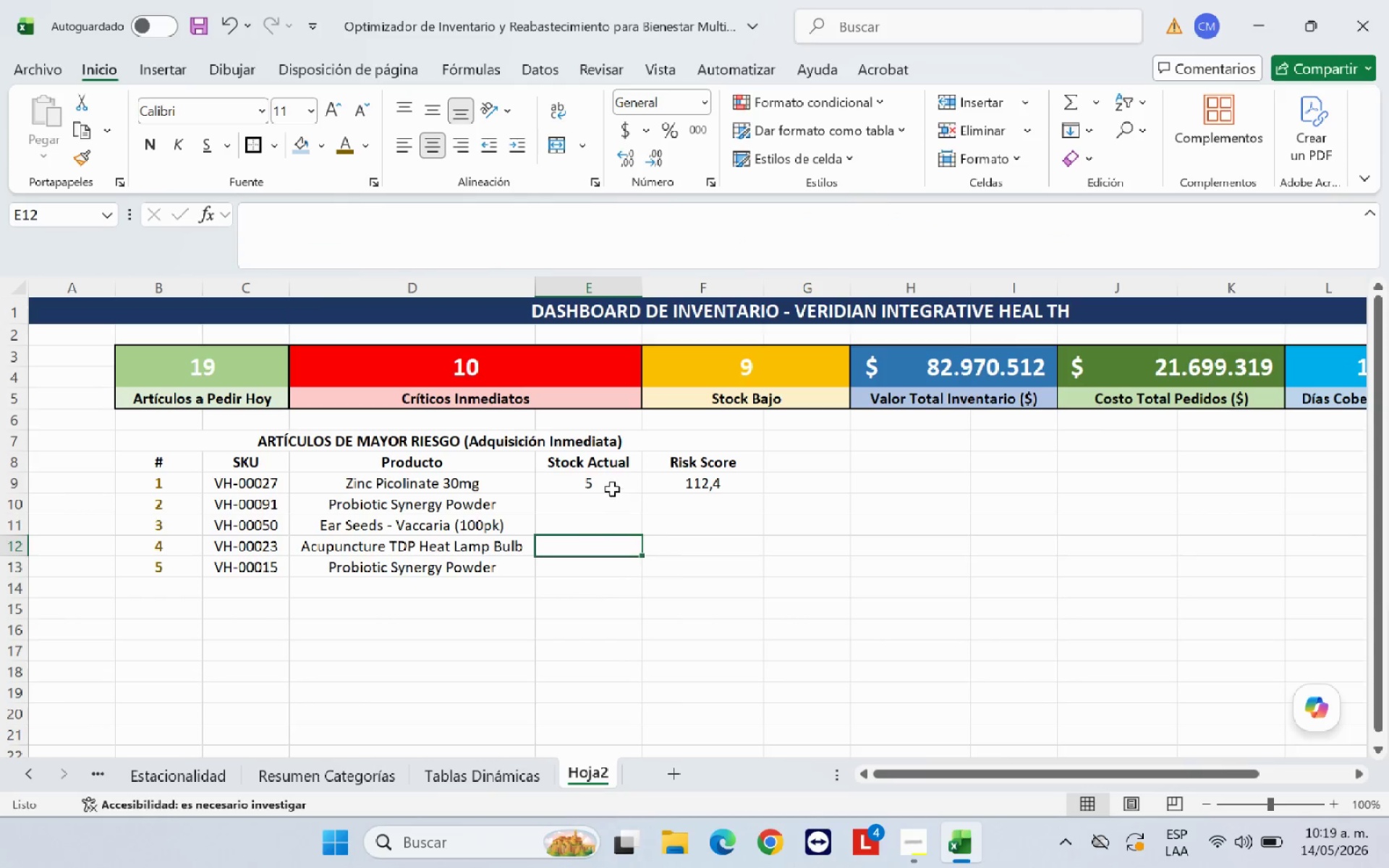 
left_click([612, 484])
 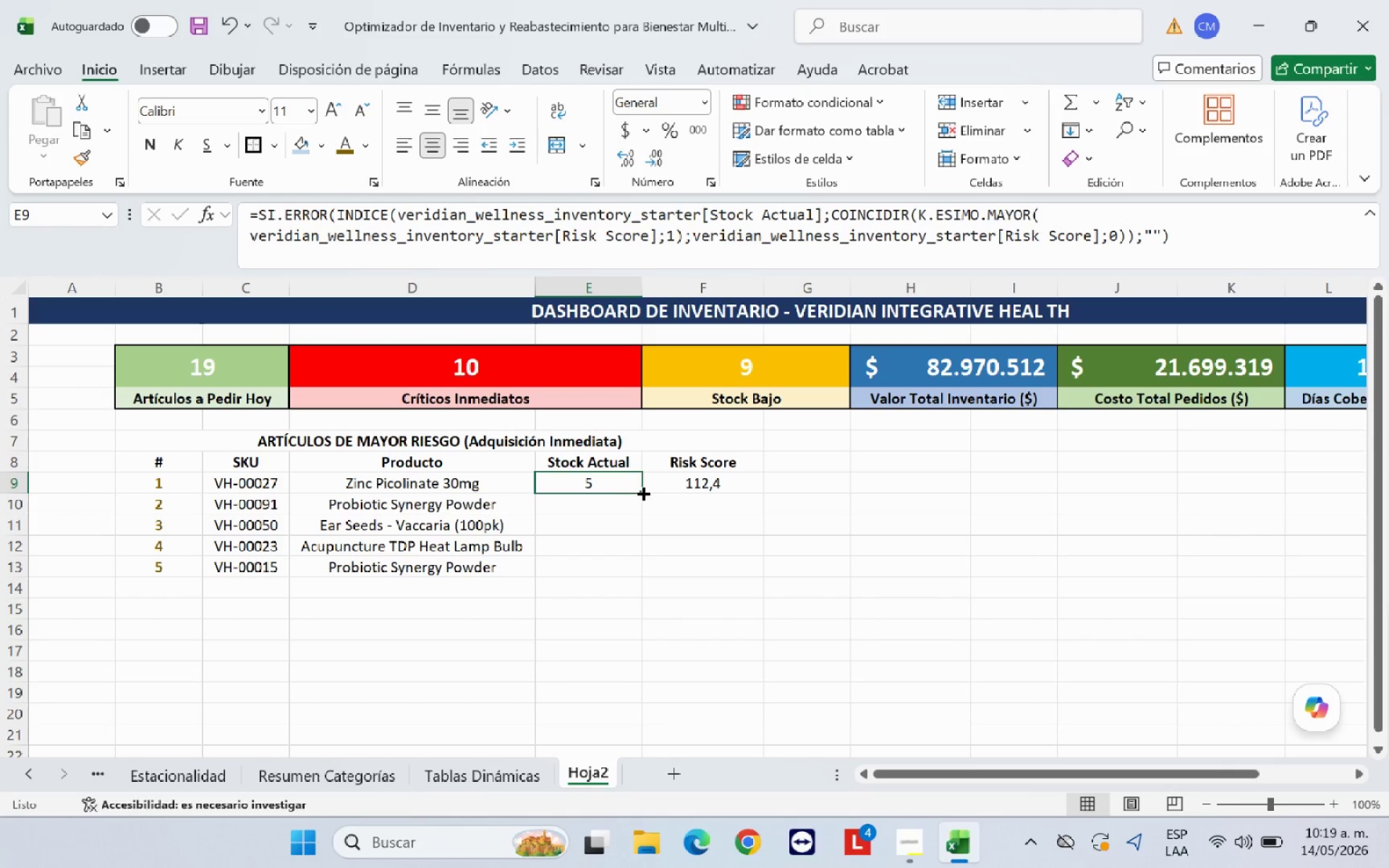 
left_click_drag(start_coordinate=[640, 492], to_coordinate=[636, 575])
 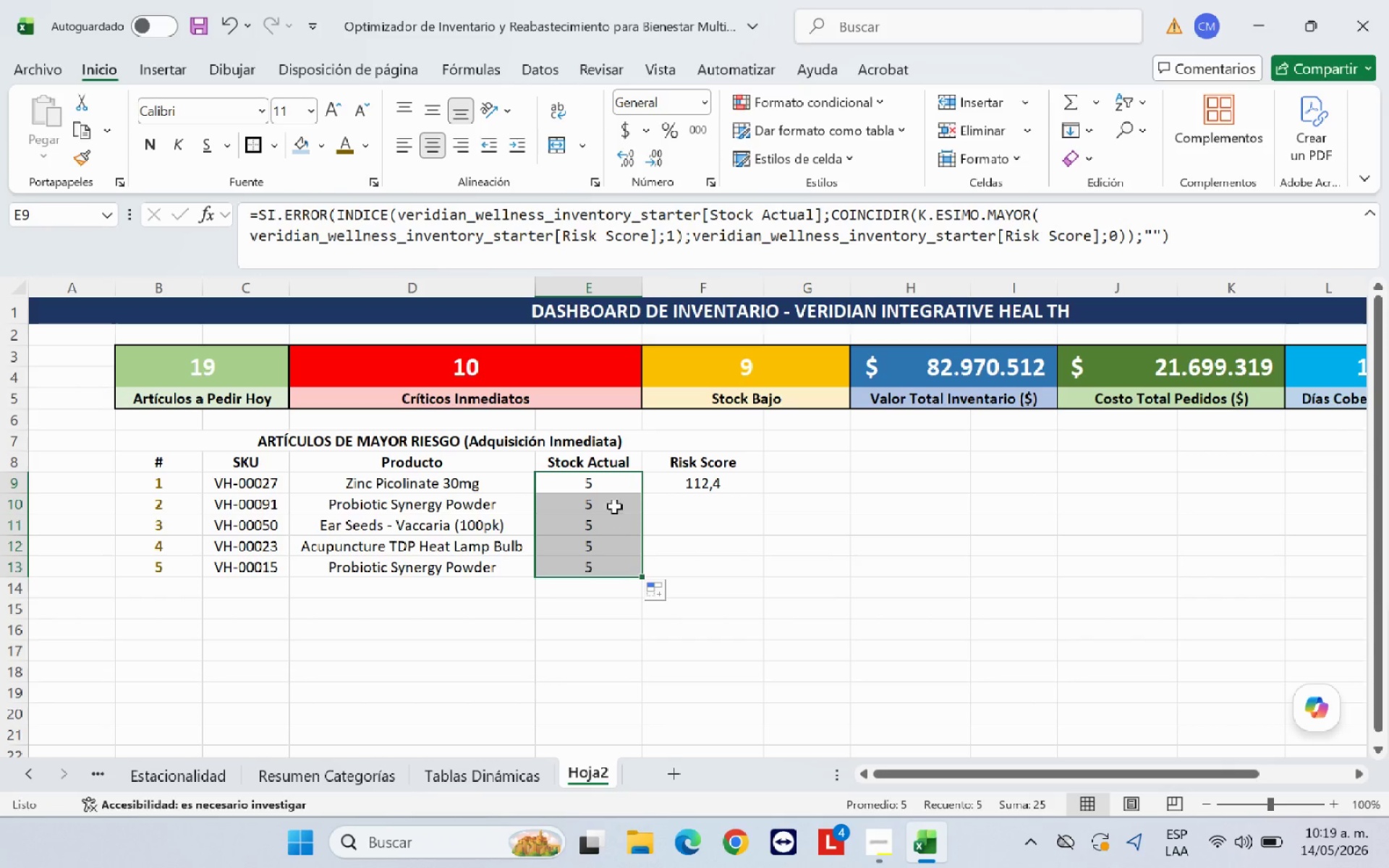 
left_click([611, 498])
 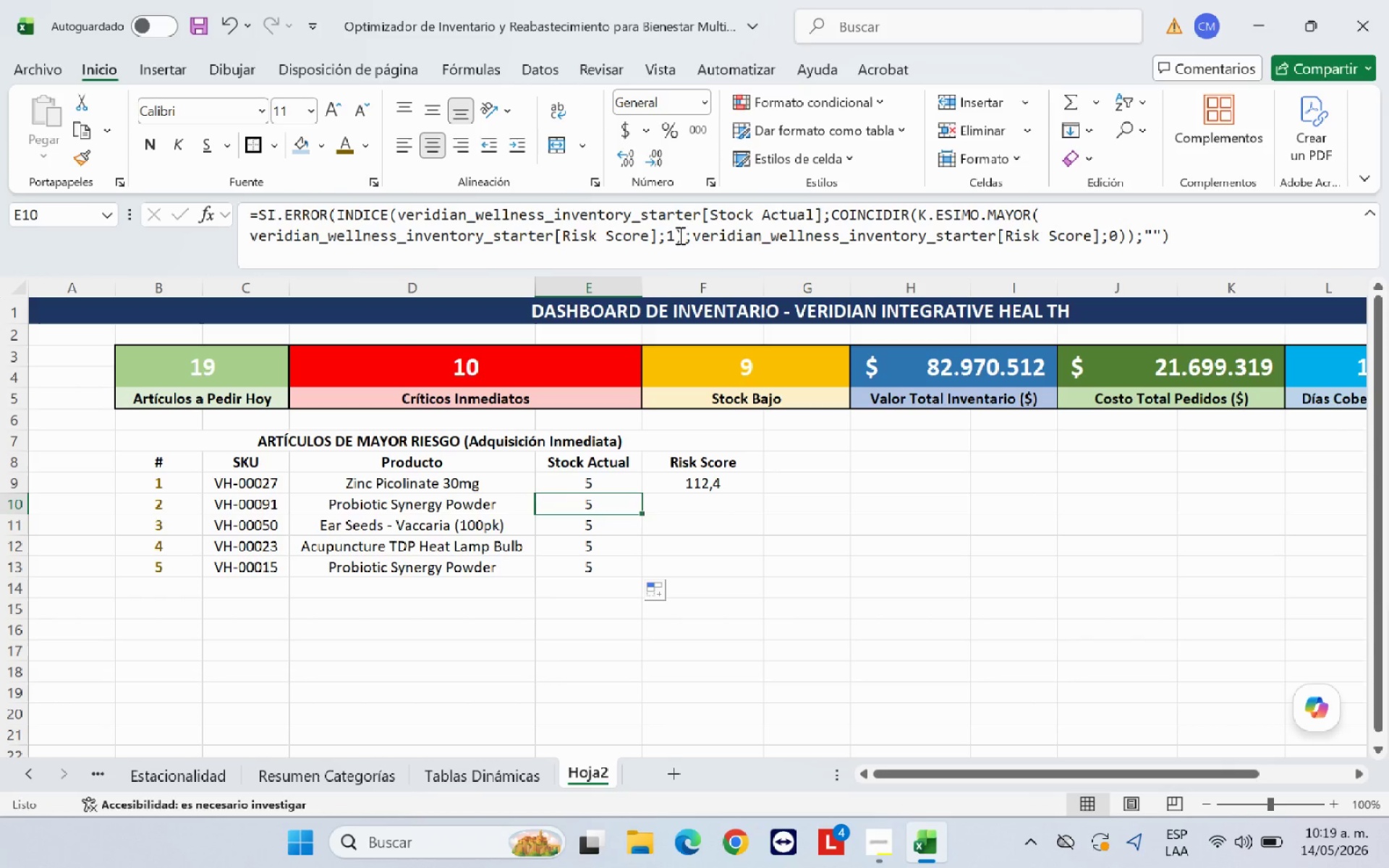 
left_click([674, 235])
 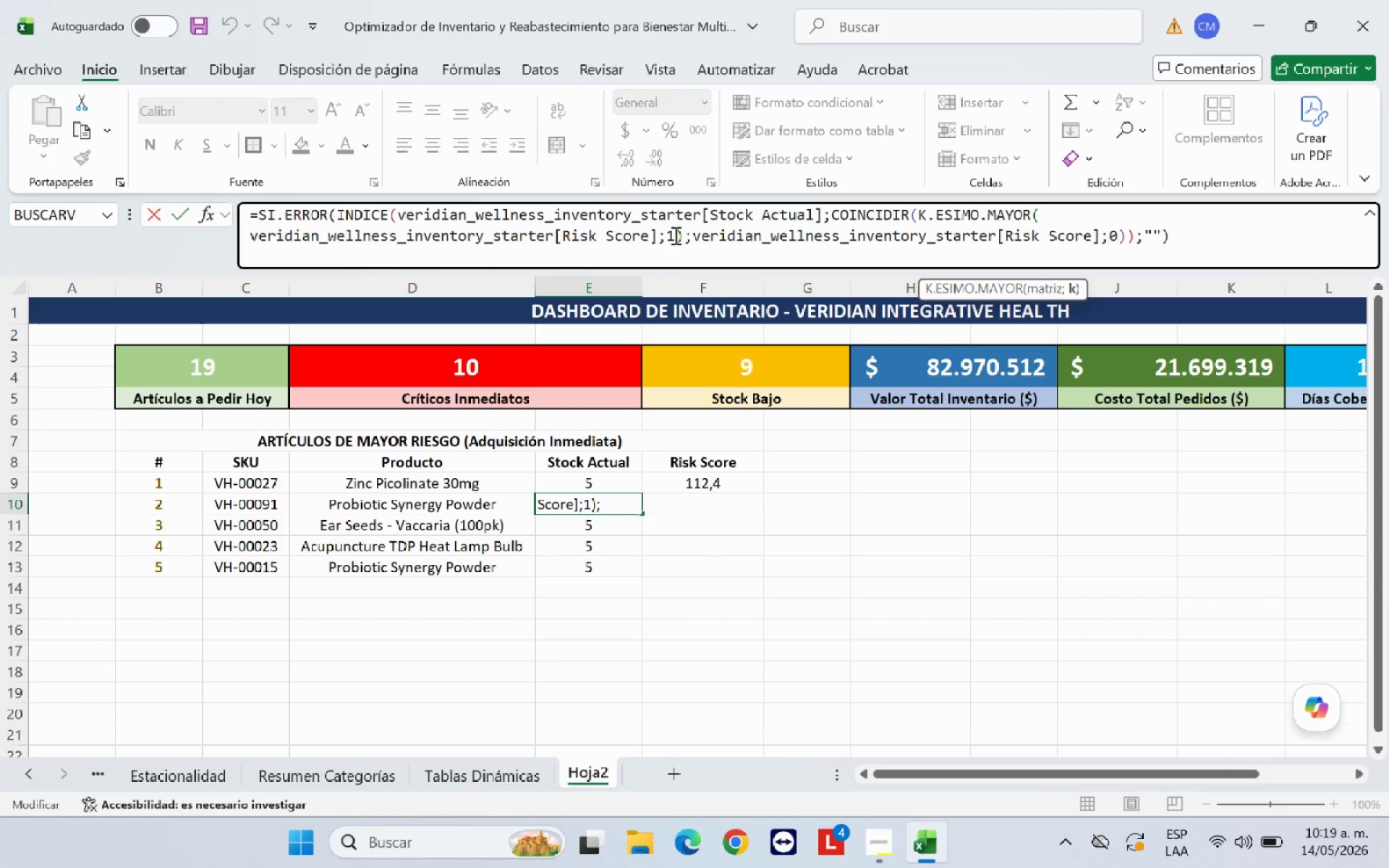 
key(Backspace)
 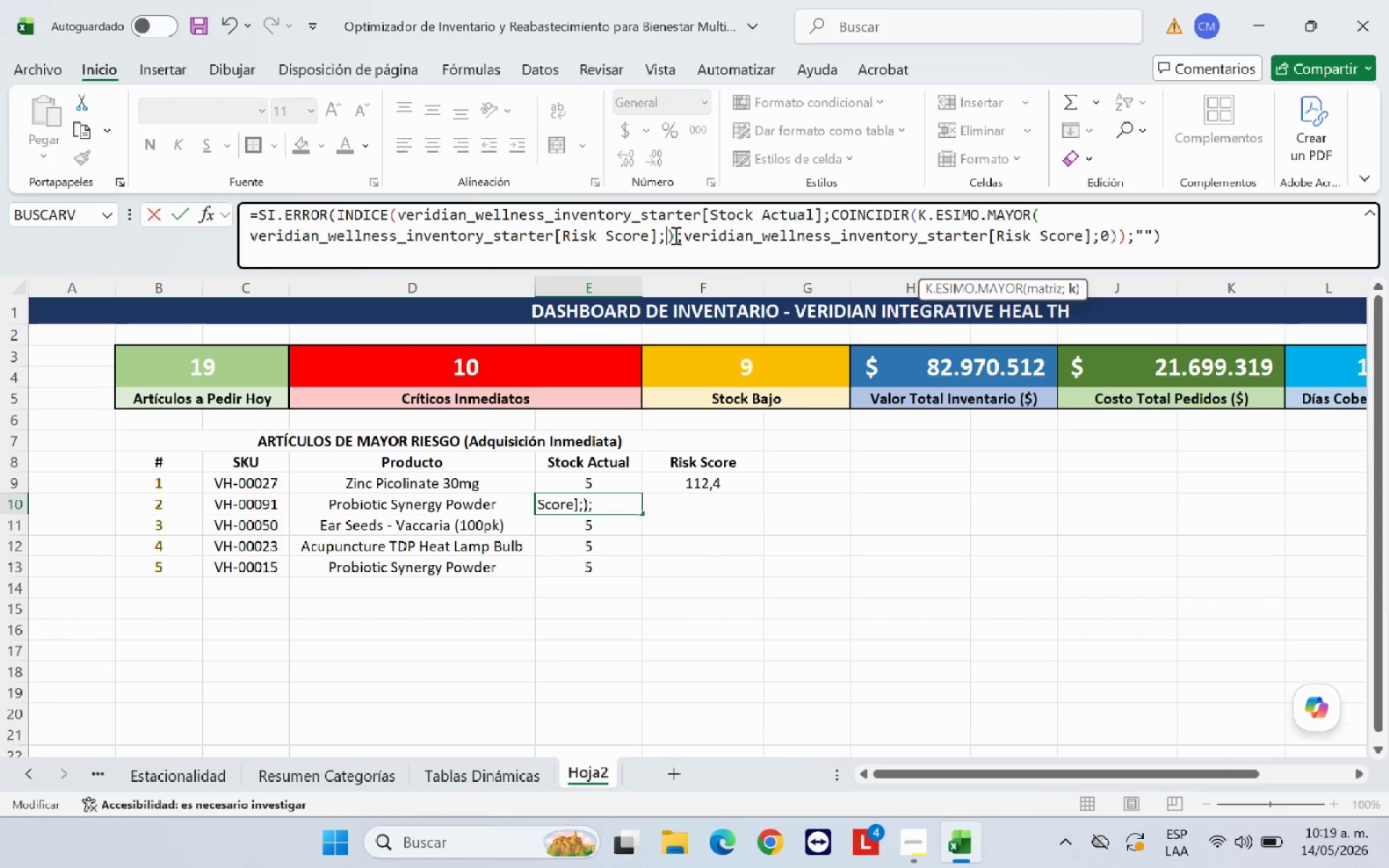 
key(2)
 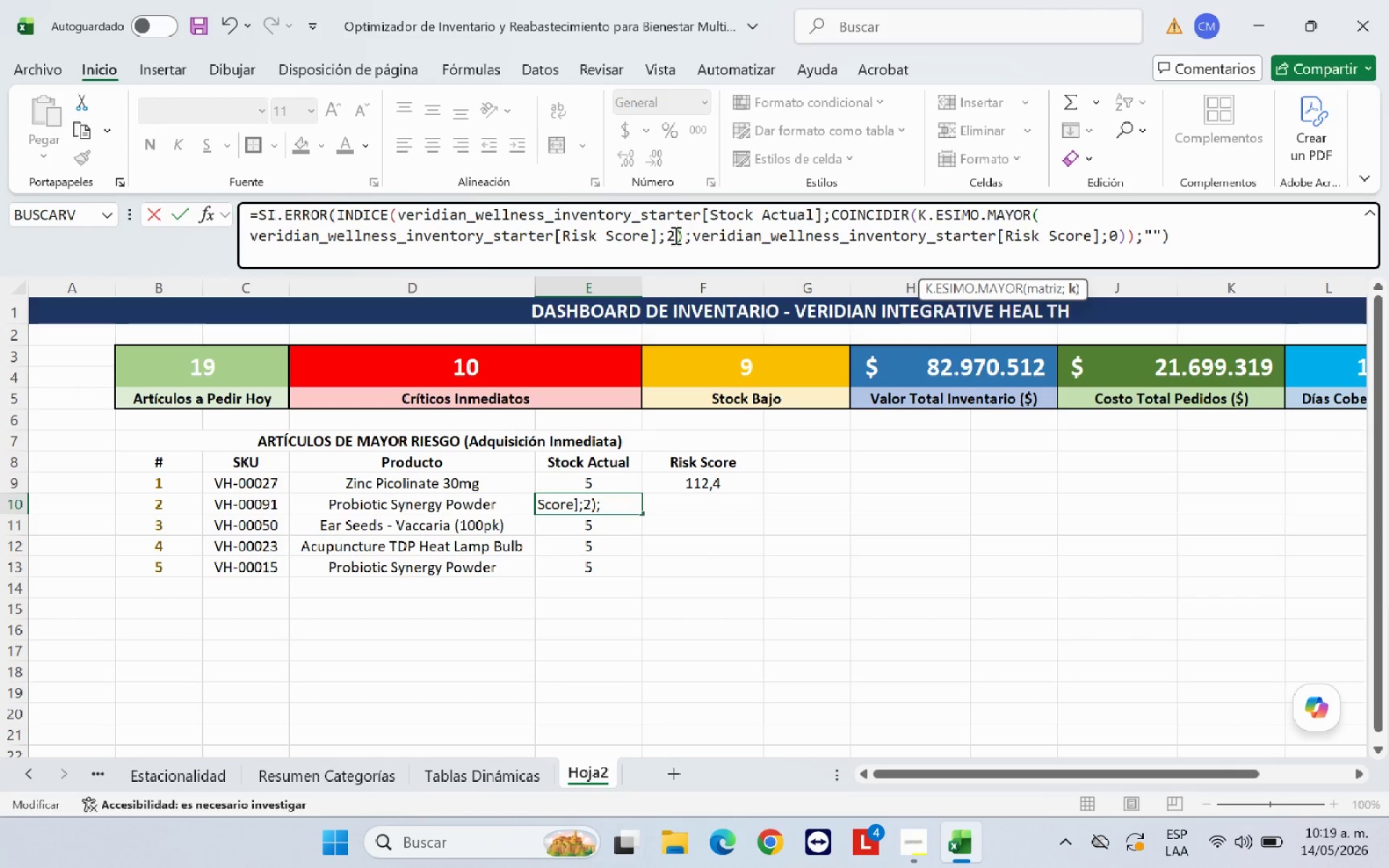 
key(Enter)
 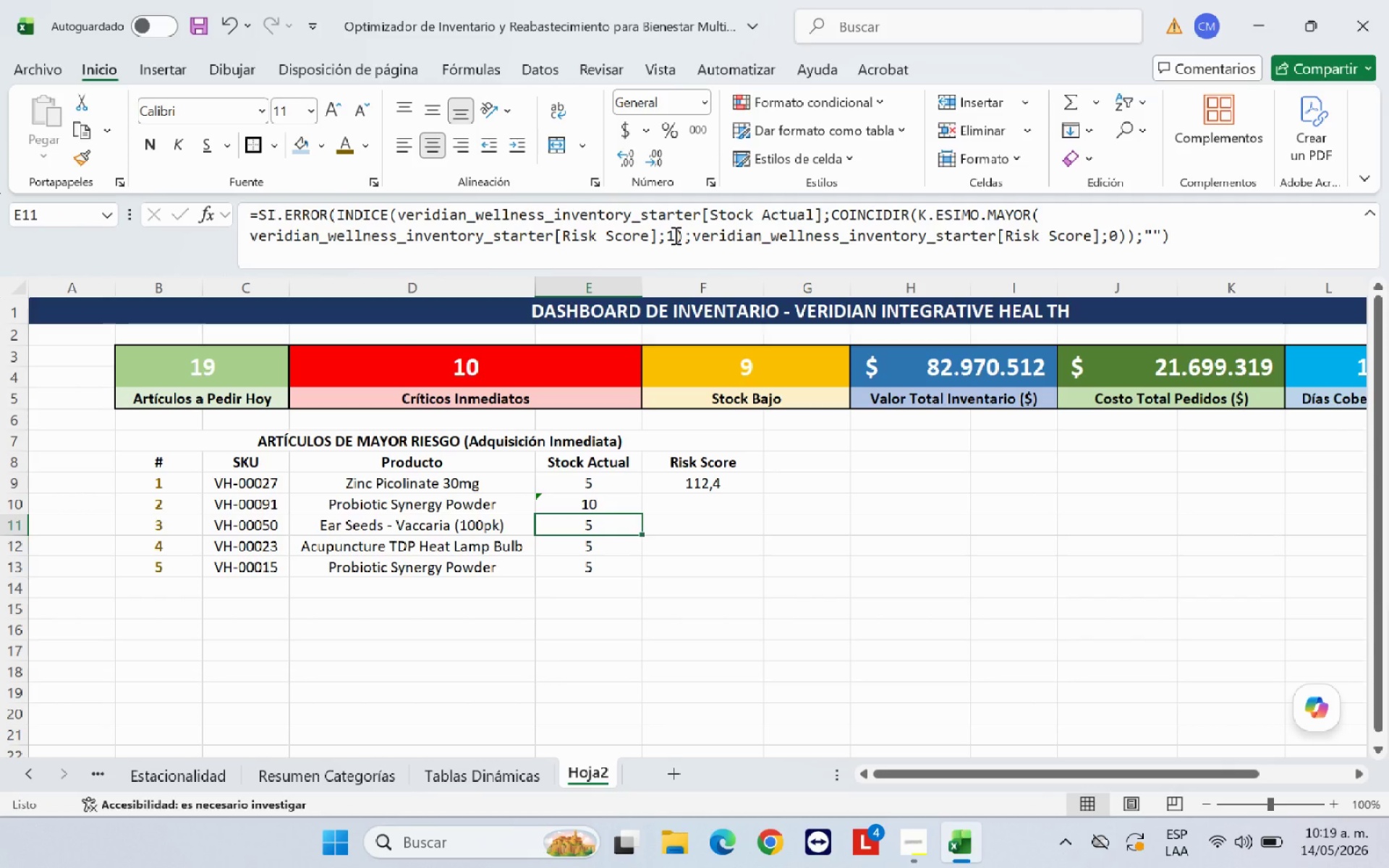 
left_click([674, 235])
 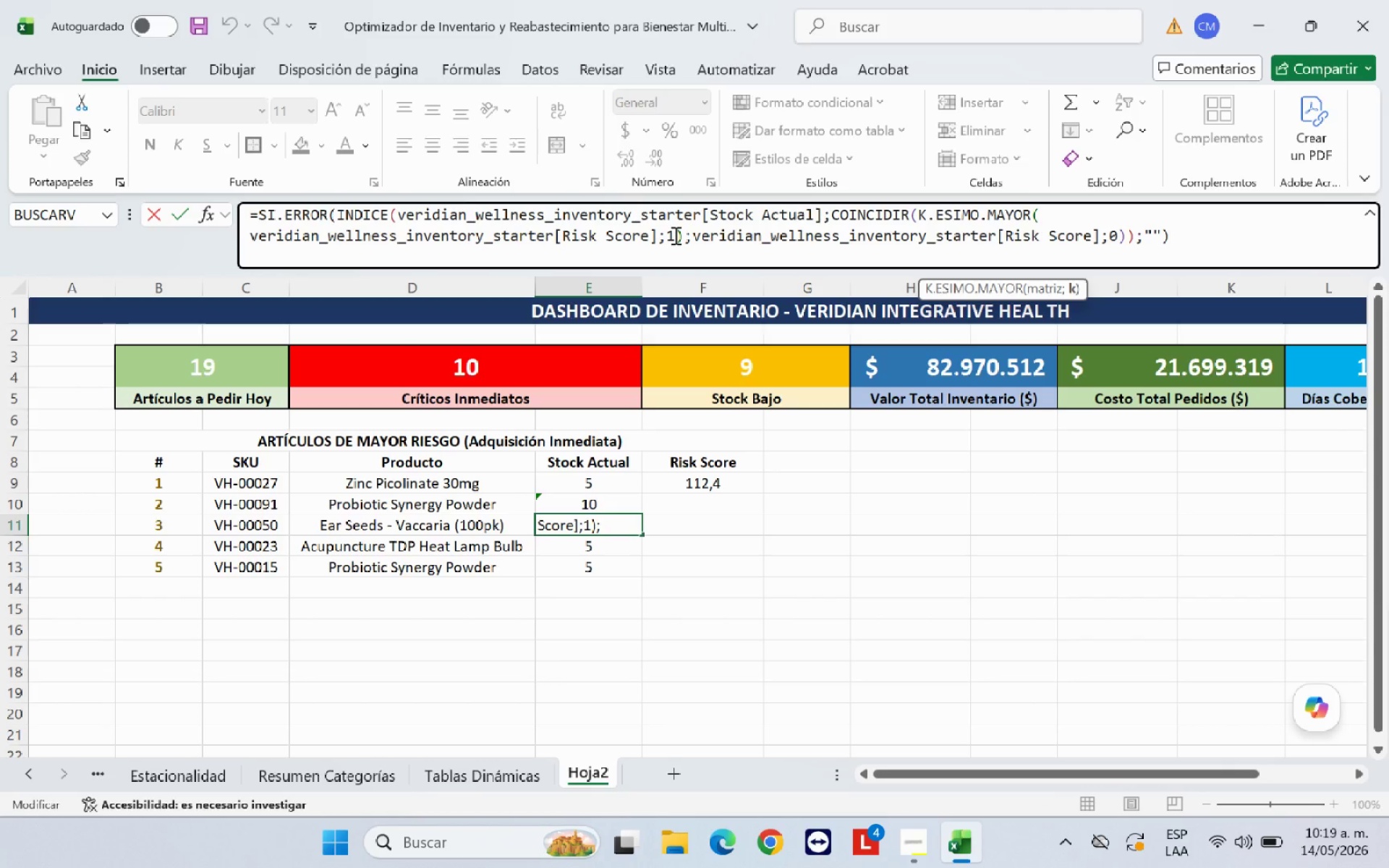 
key(Backspace)
 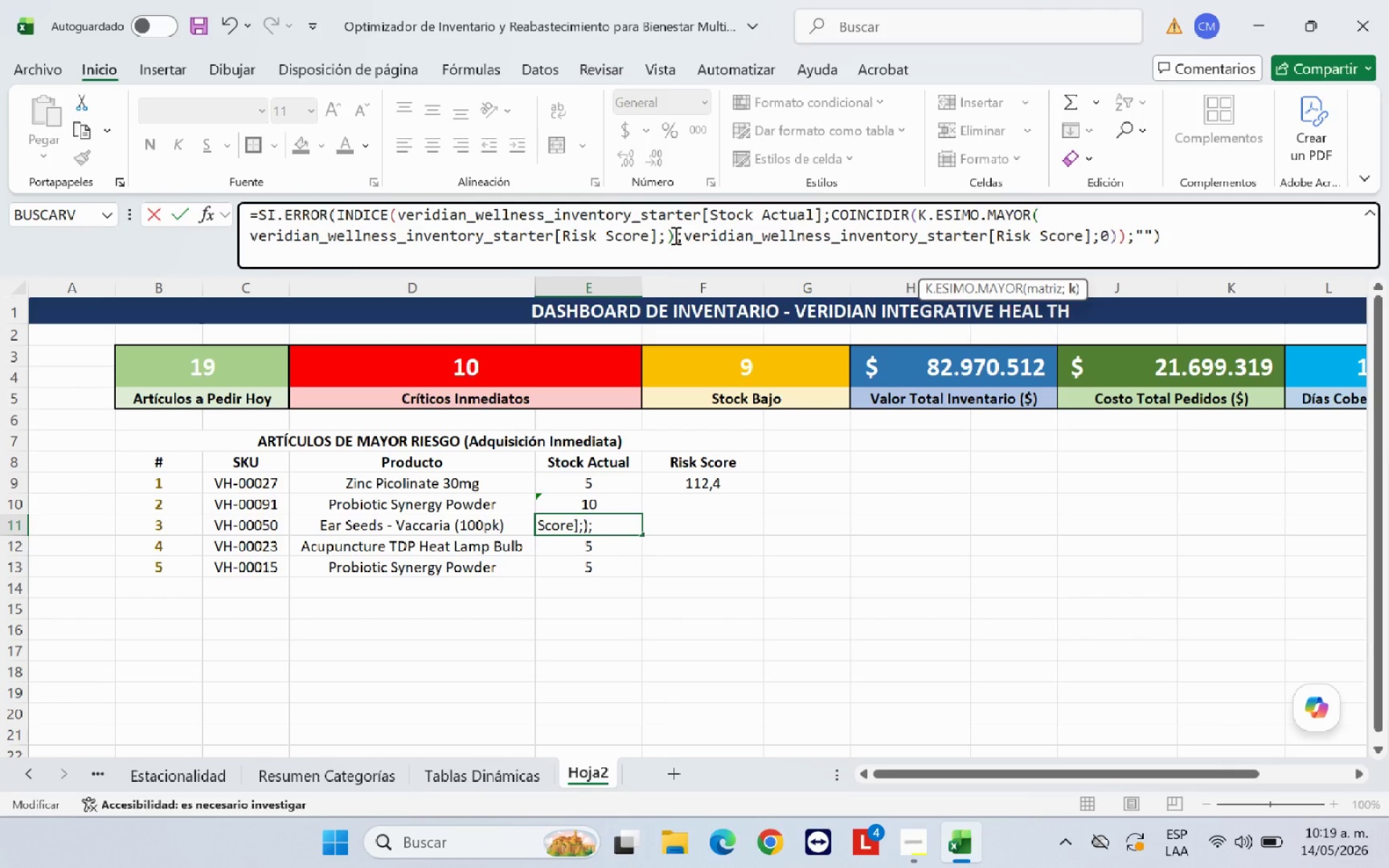 
key(3)
 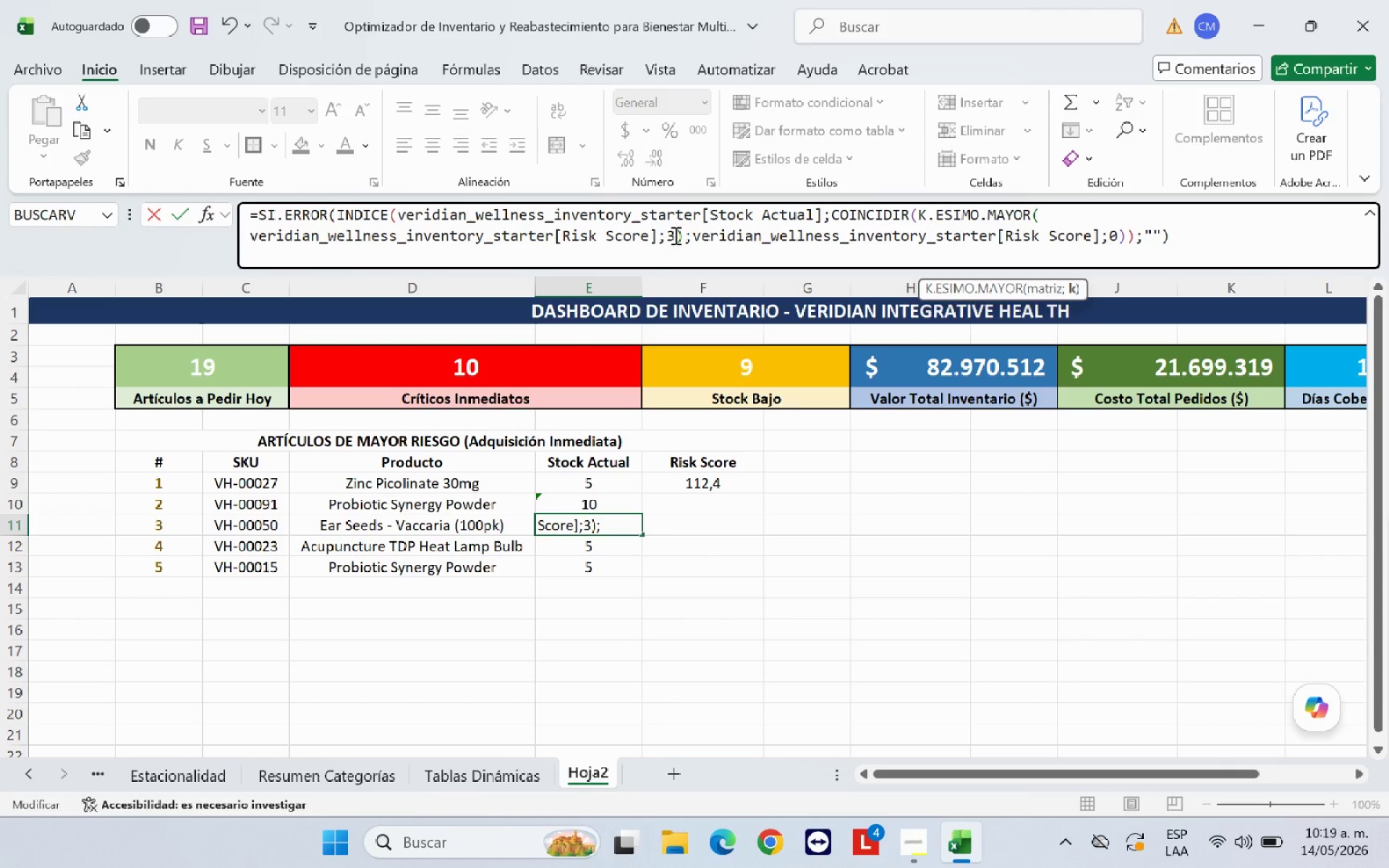 
key(Enter)
 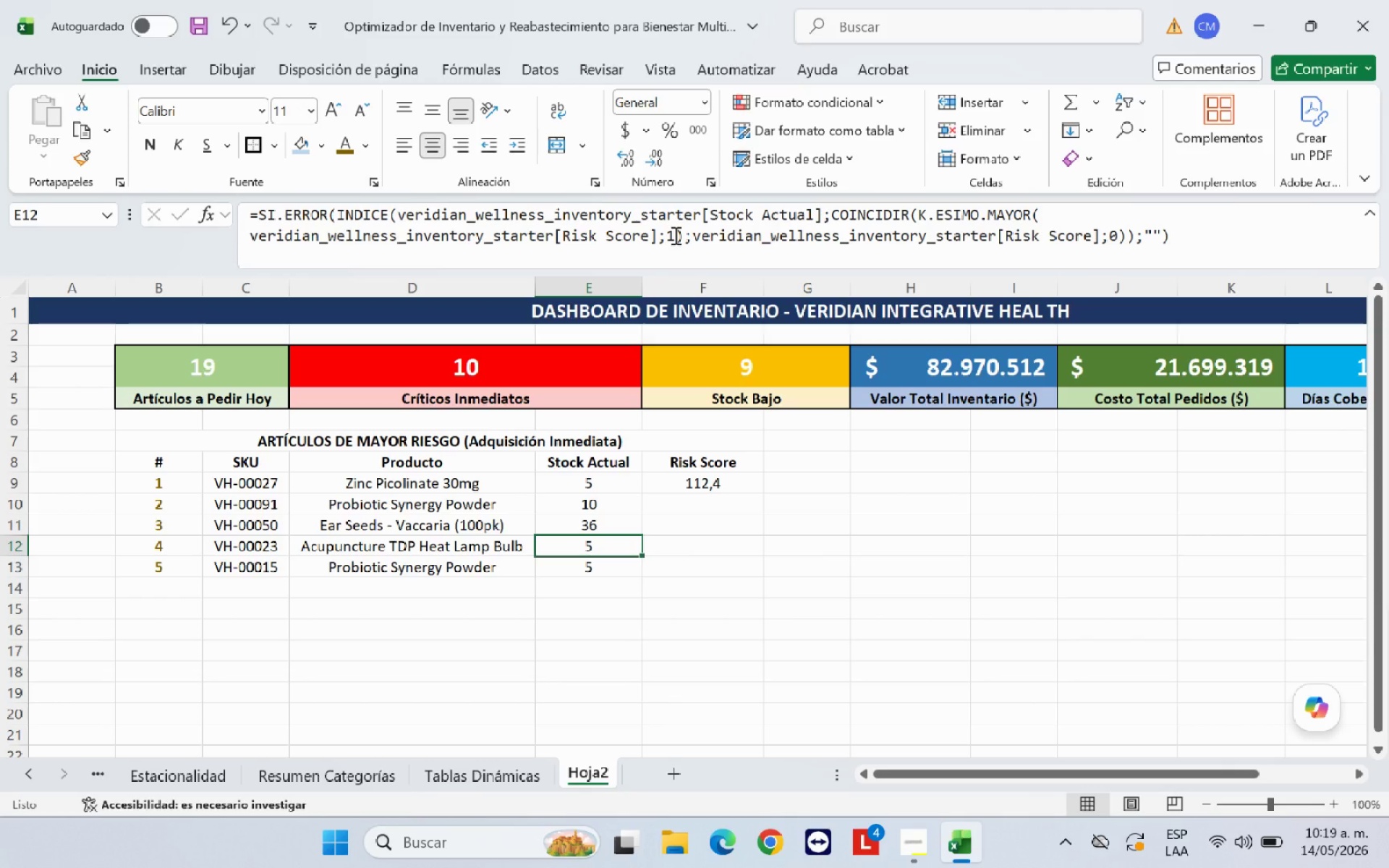 
left_click([674, 235])
 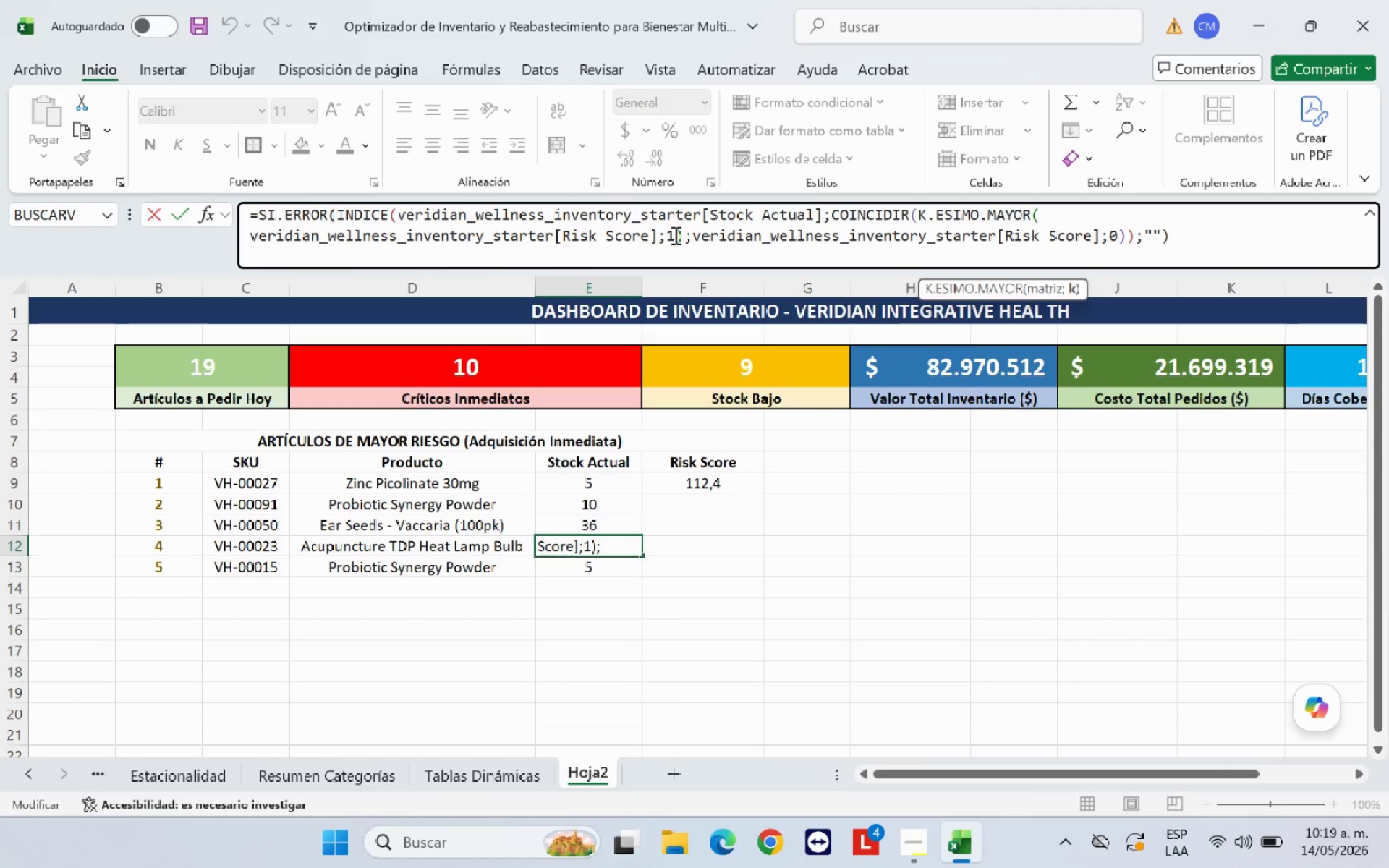 
key(Backspace)
 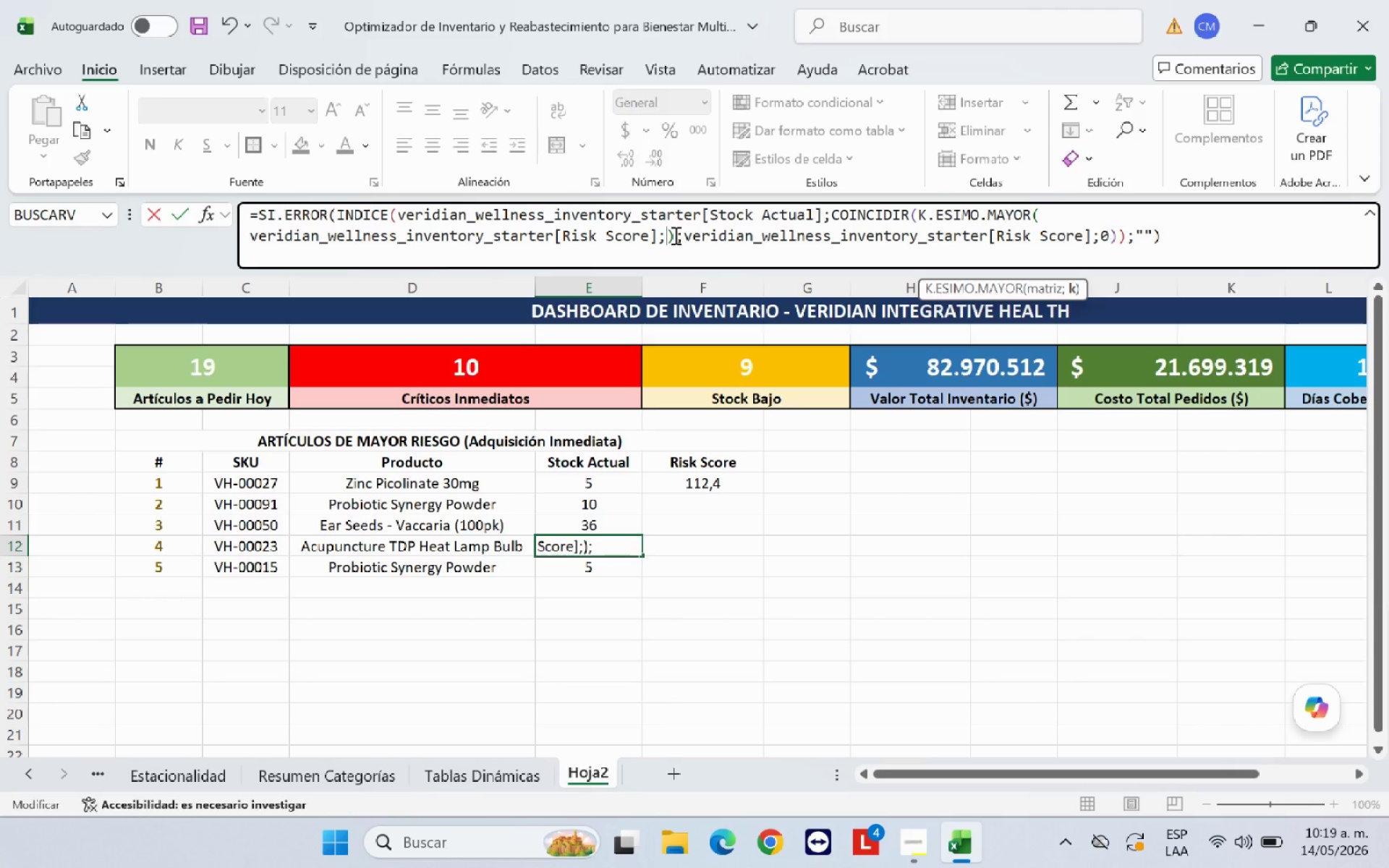 
key(4)
 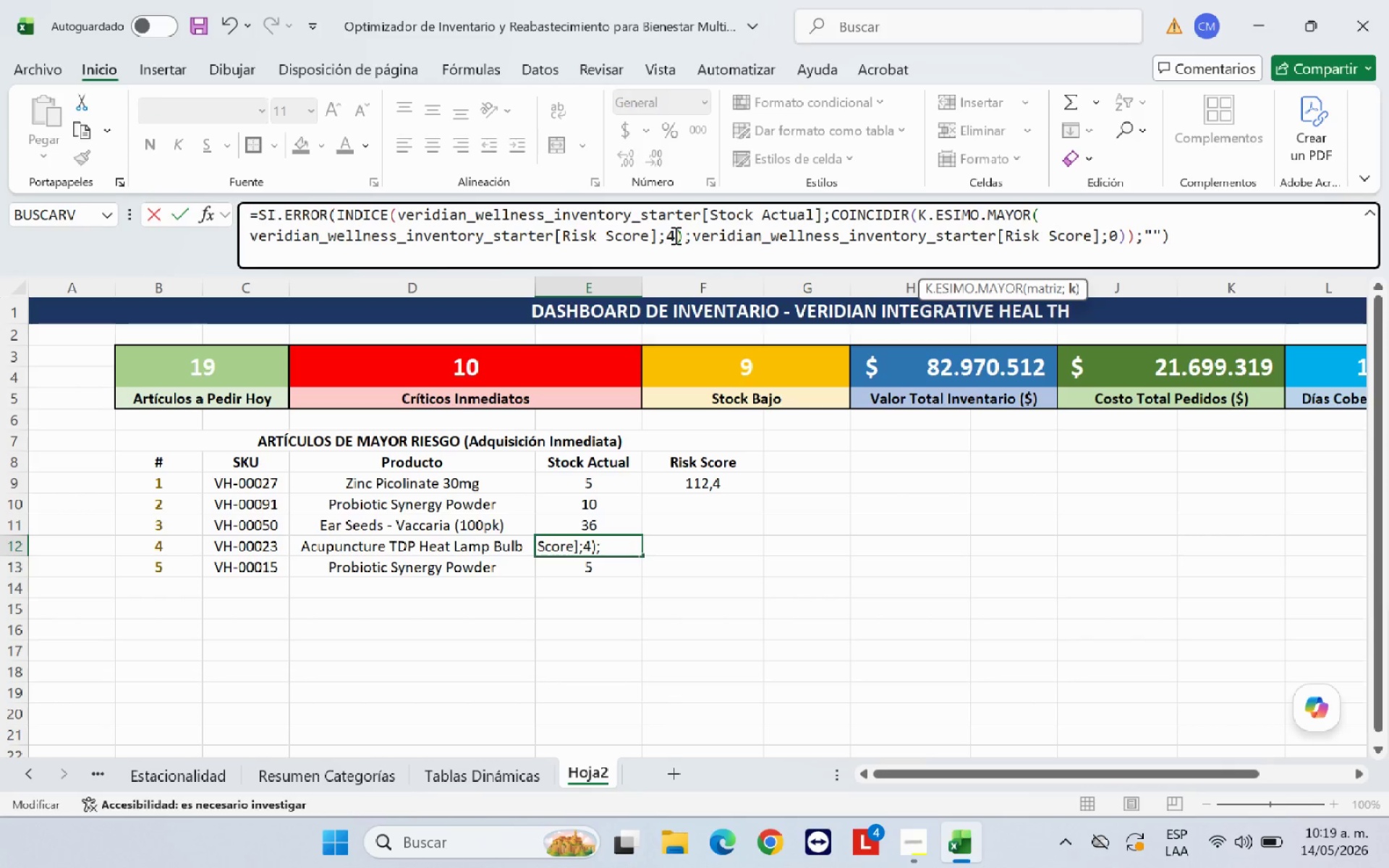 
key(Enter)
 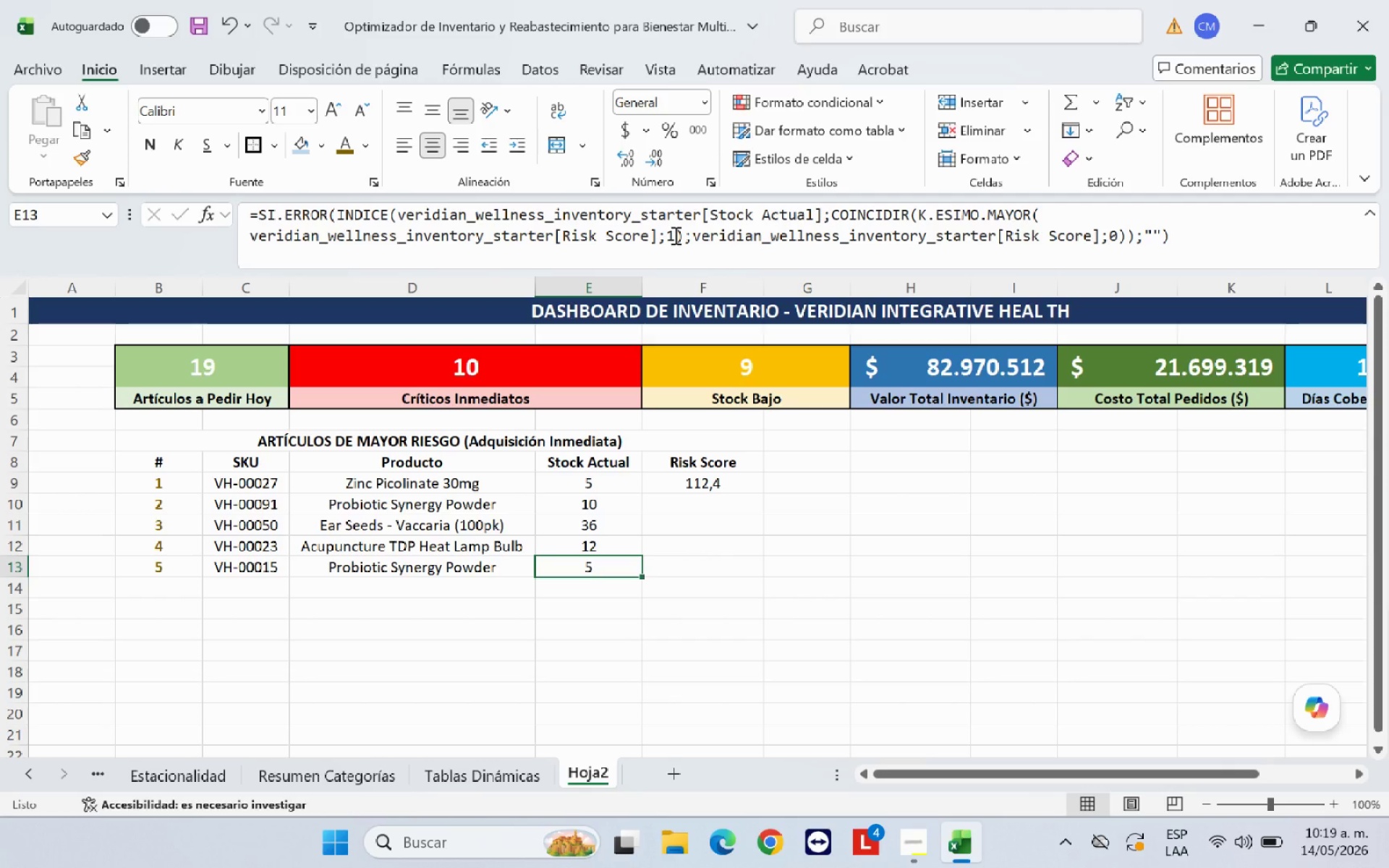 
left_click([674, 235])
 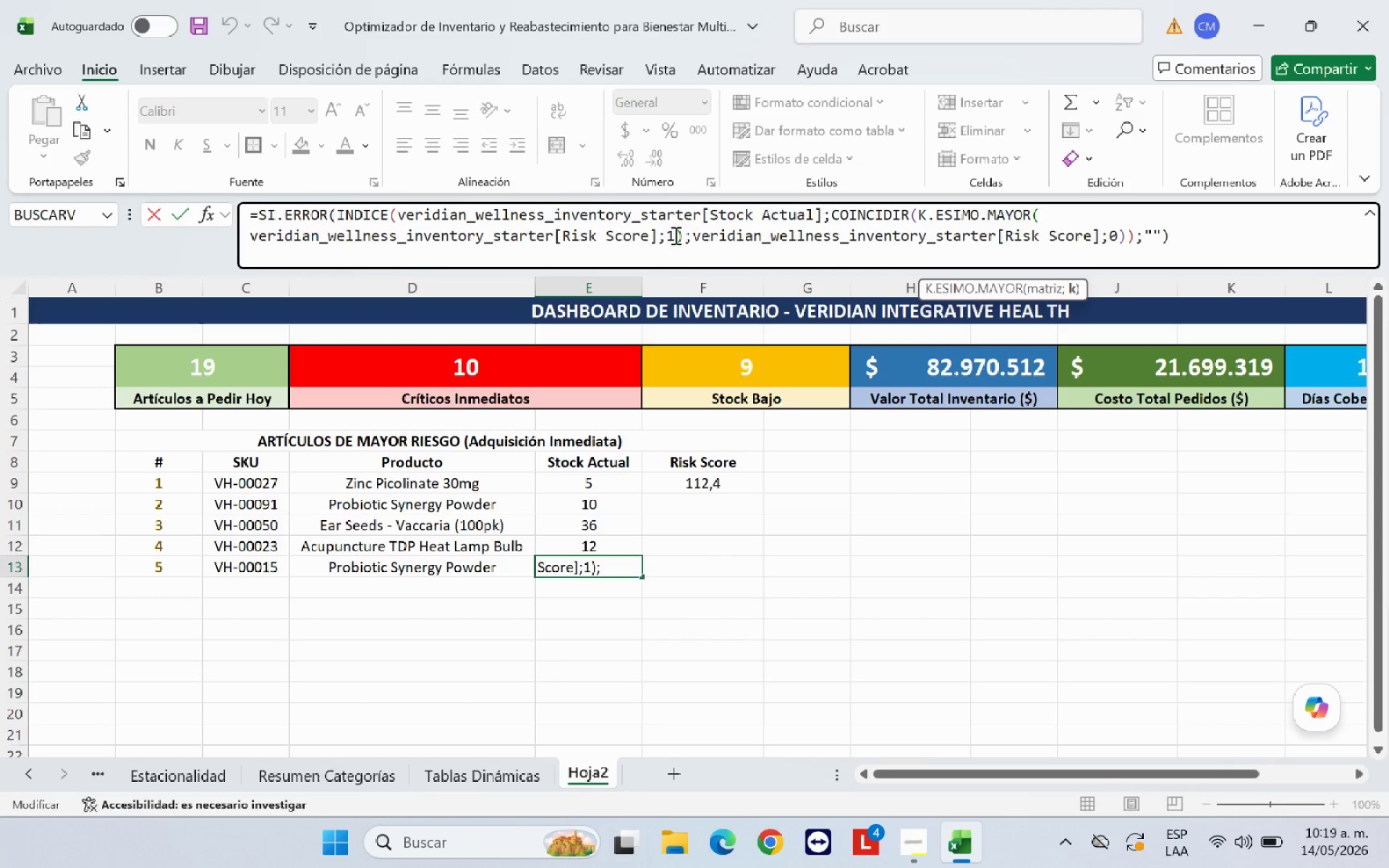 
key(Backspace)
 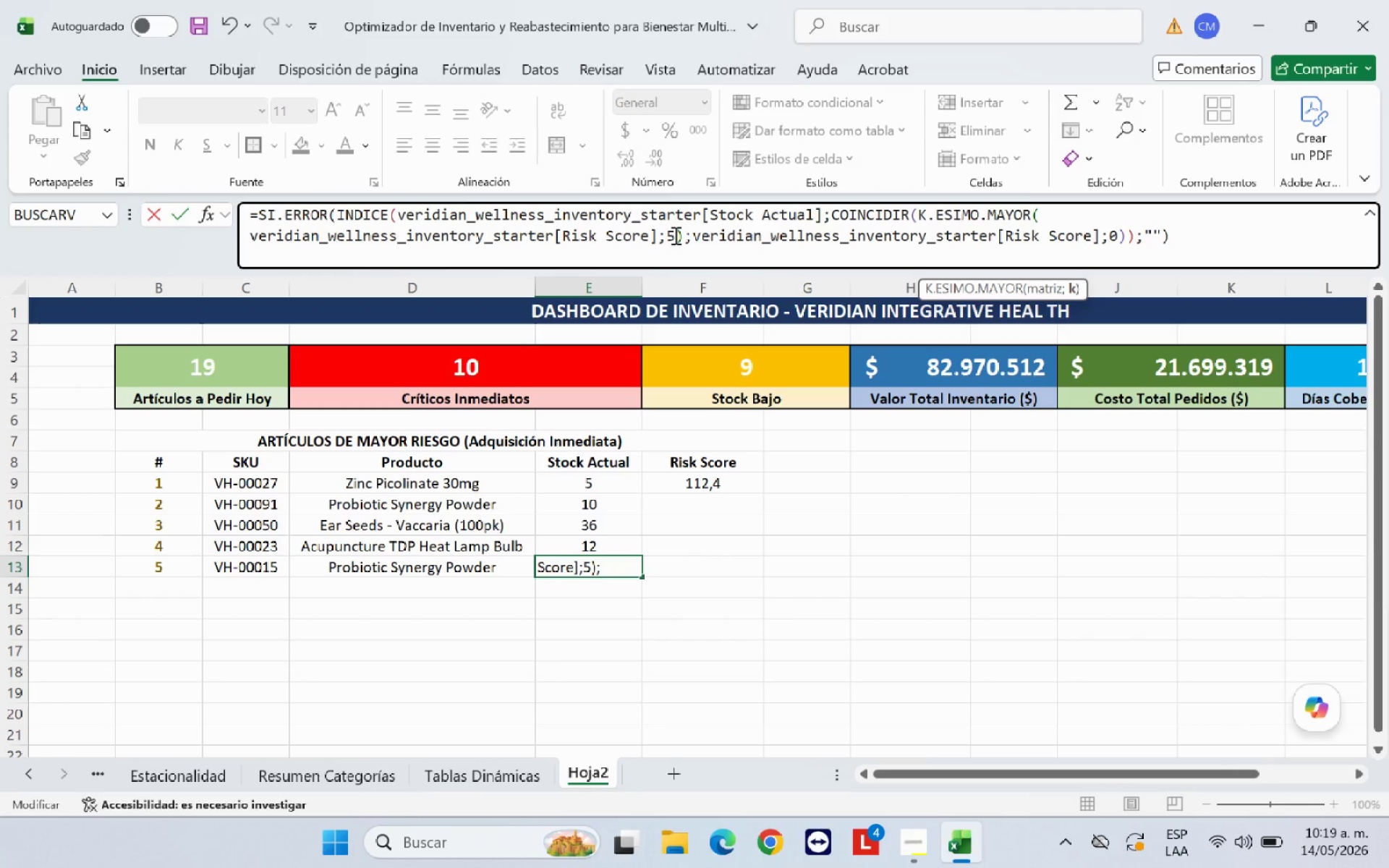 
key(5)
 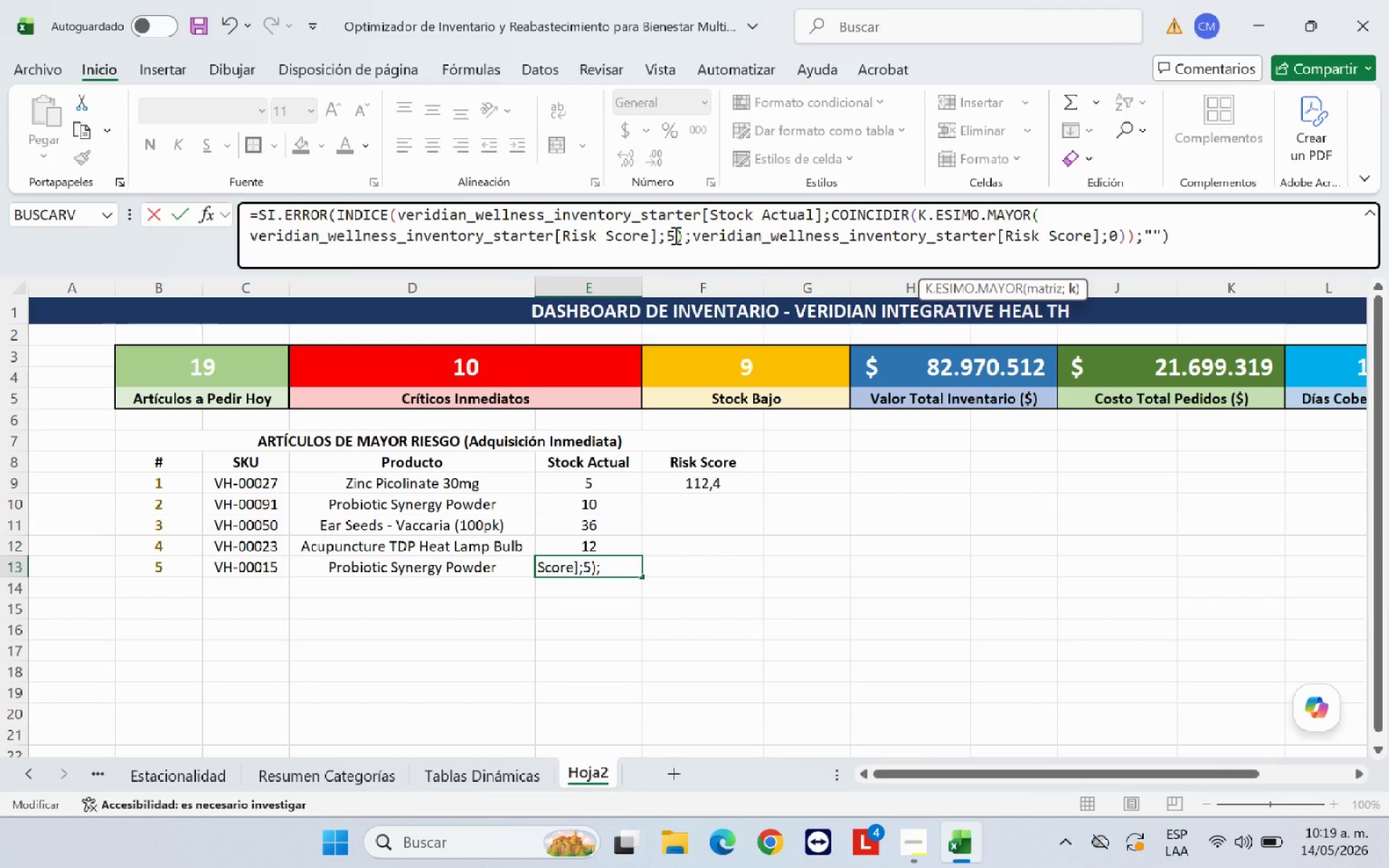 
key(Enter)
 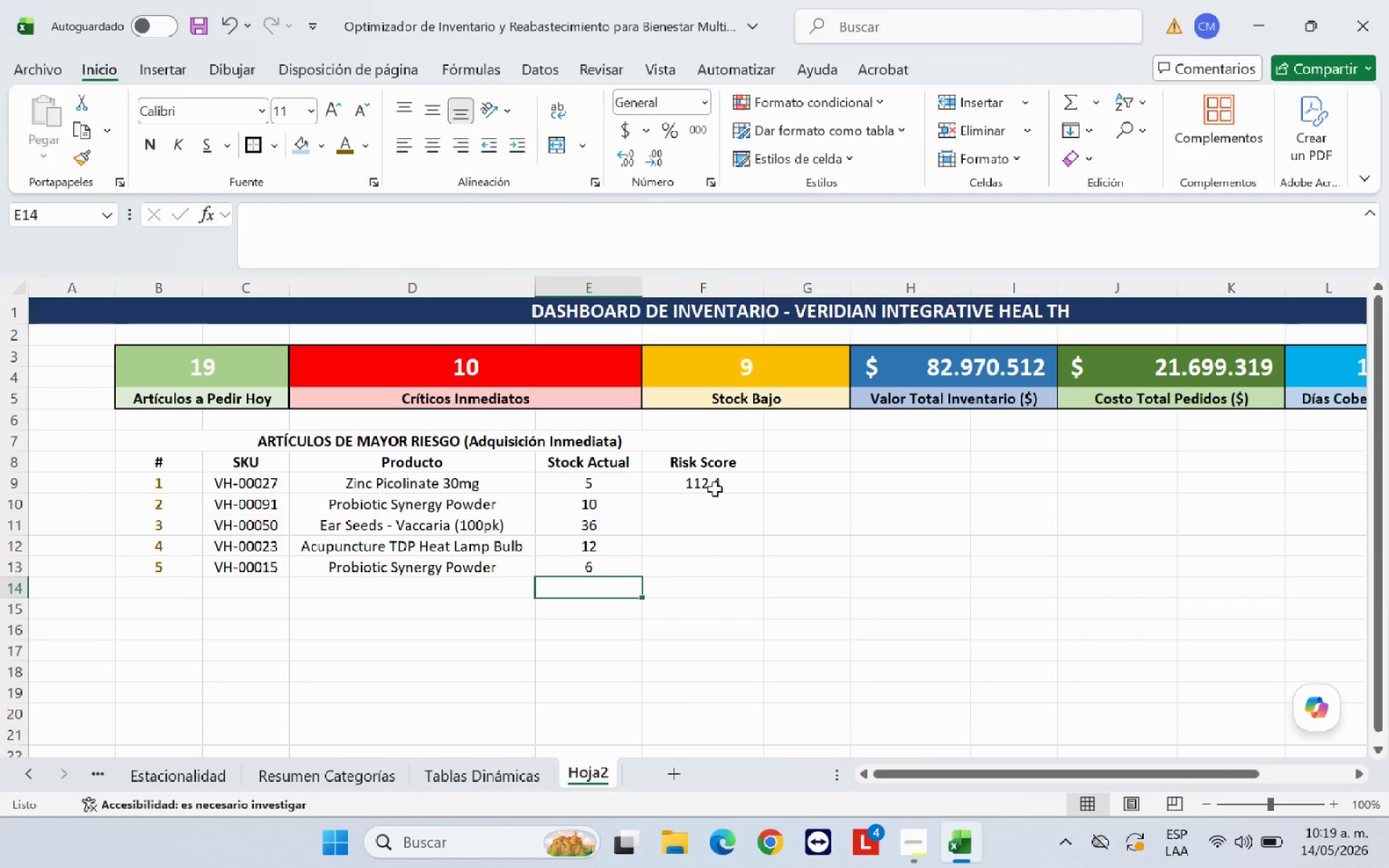 
left_click([729, 487])
 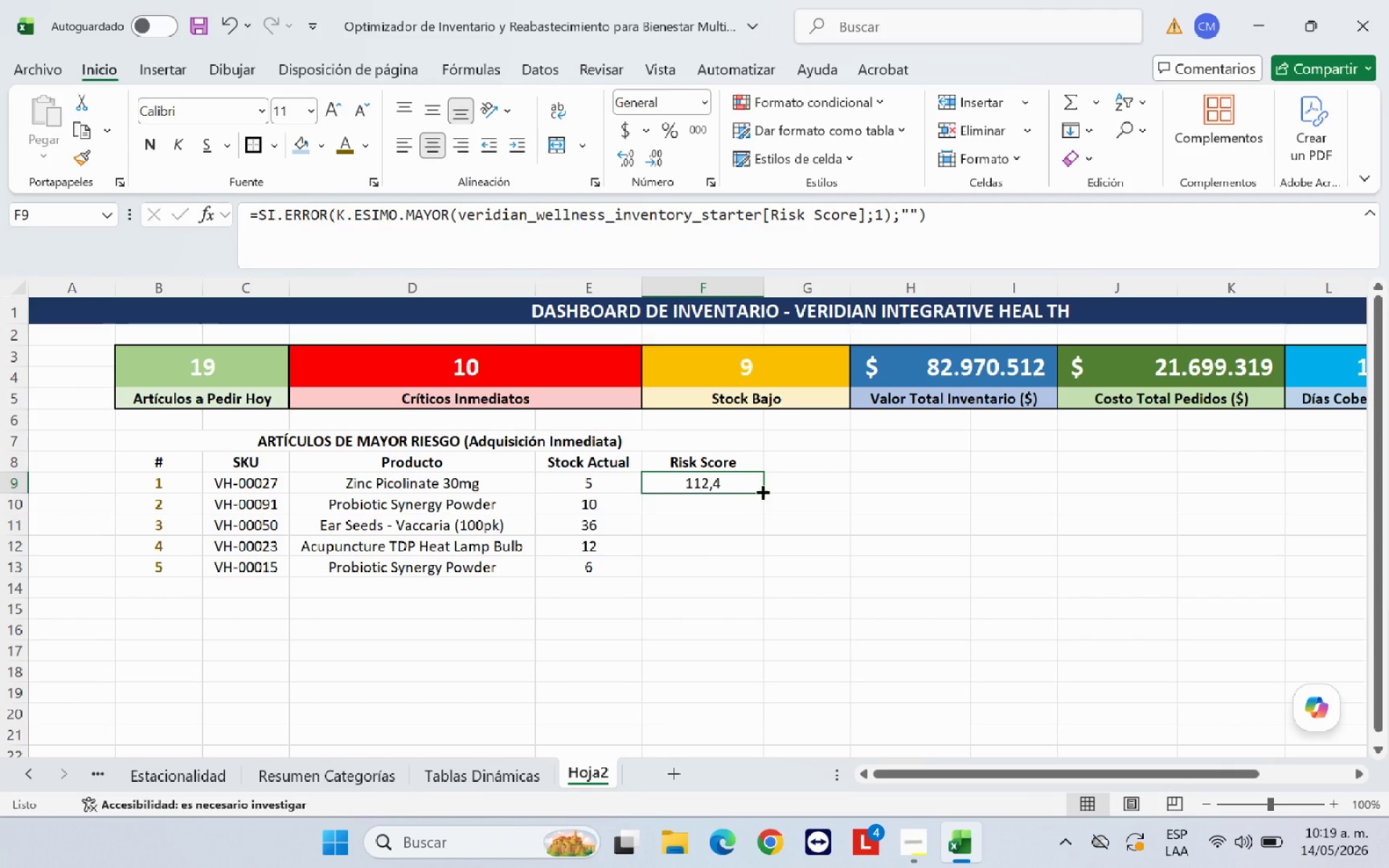 
left_click_drag(start_coordinate=[763, 490], to_coordinate=[758, 579])
 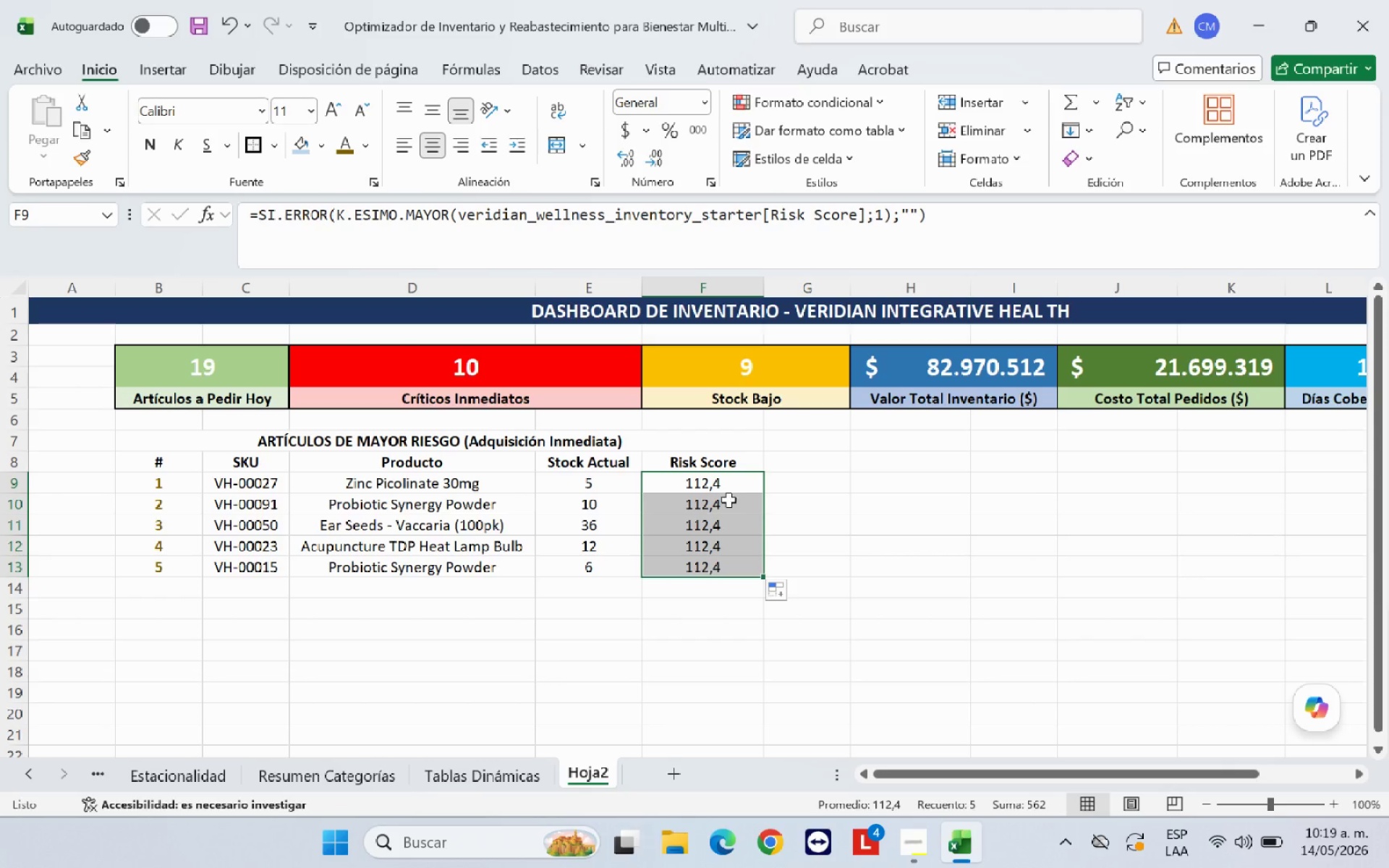 
left_click([725, 510])
 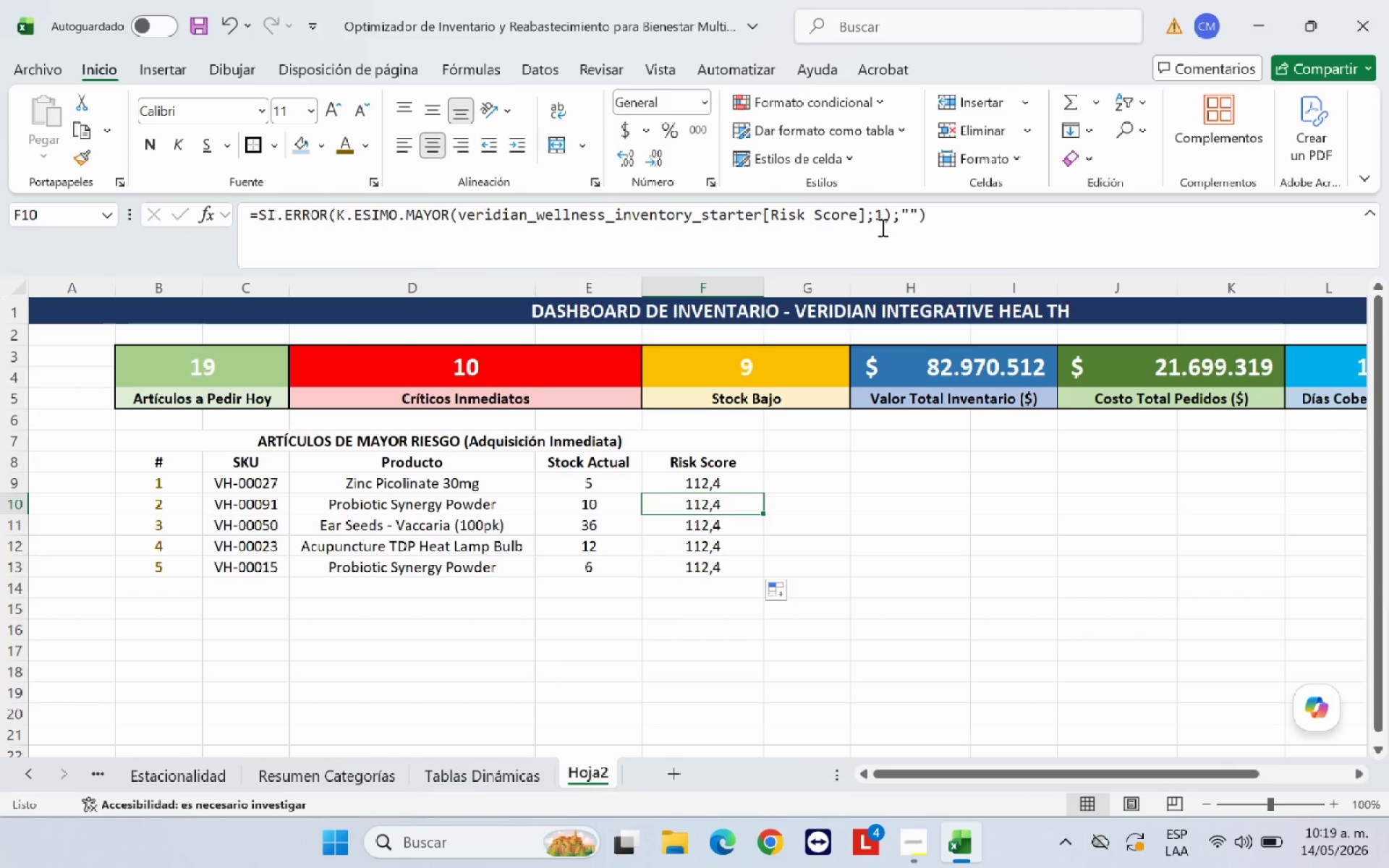 
left_click([881, 218])
 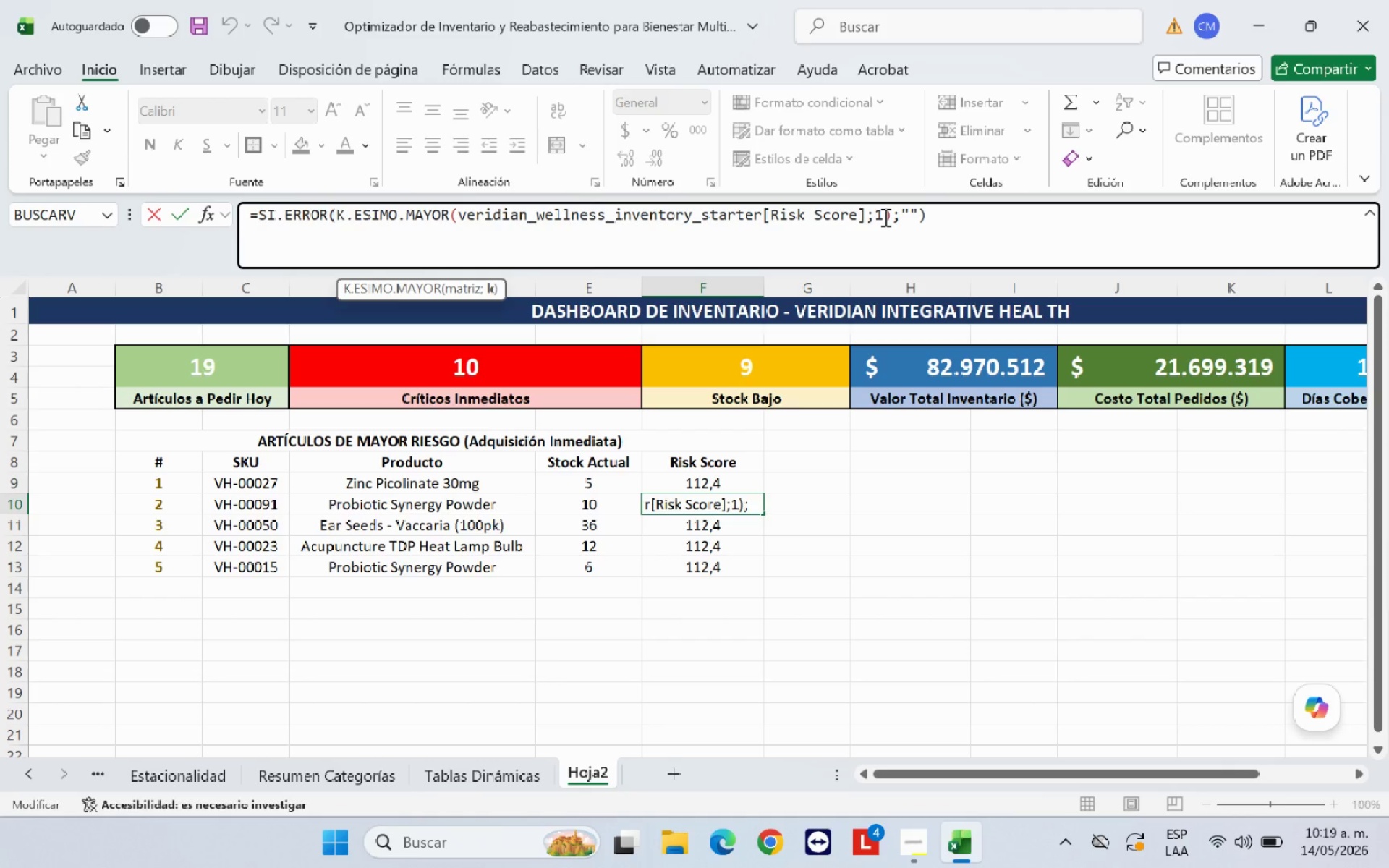 
key(Backspace)
 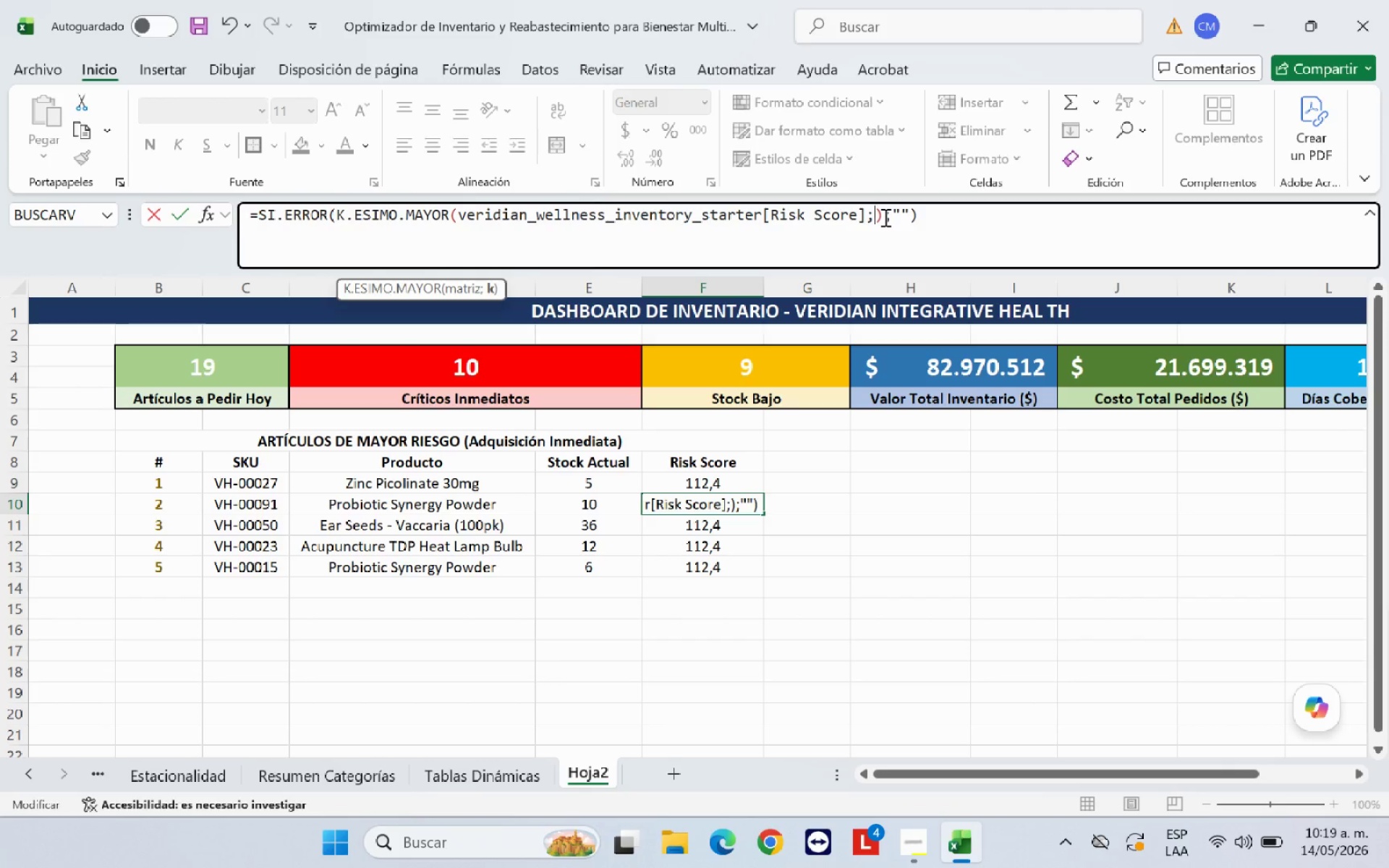 
key(2)
 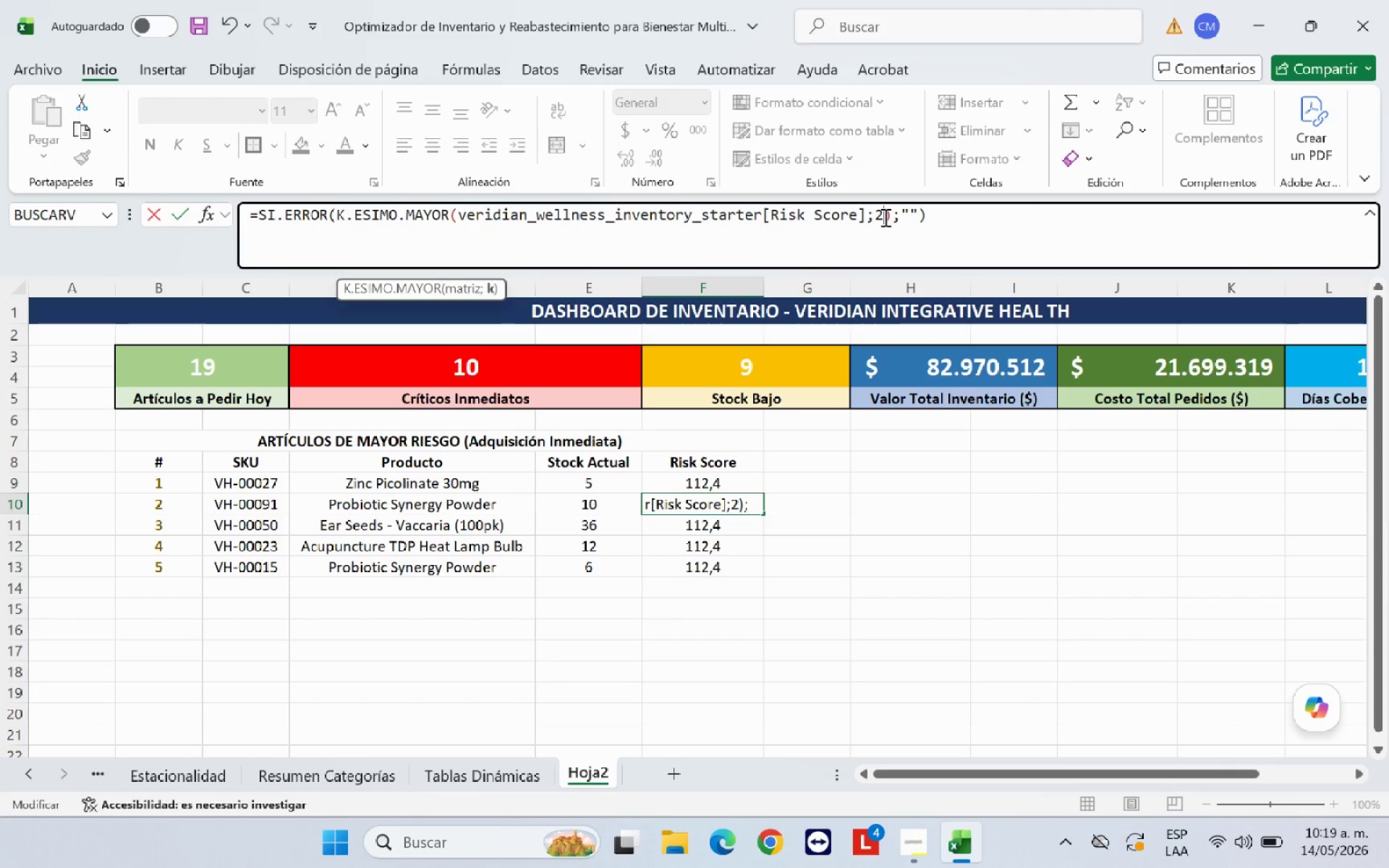 
key(Enter)
 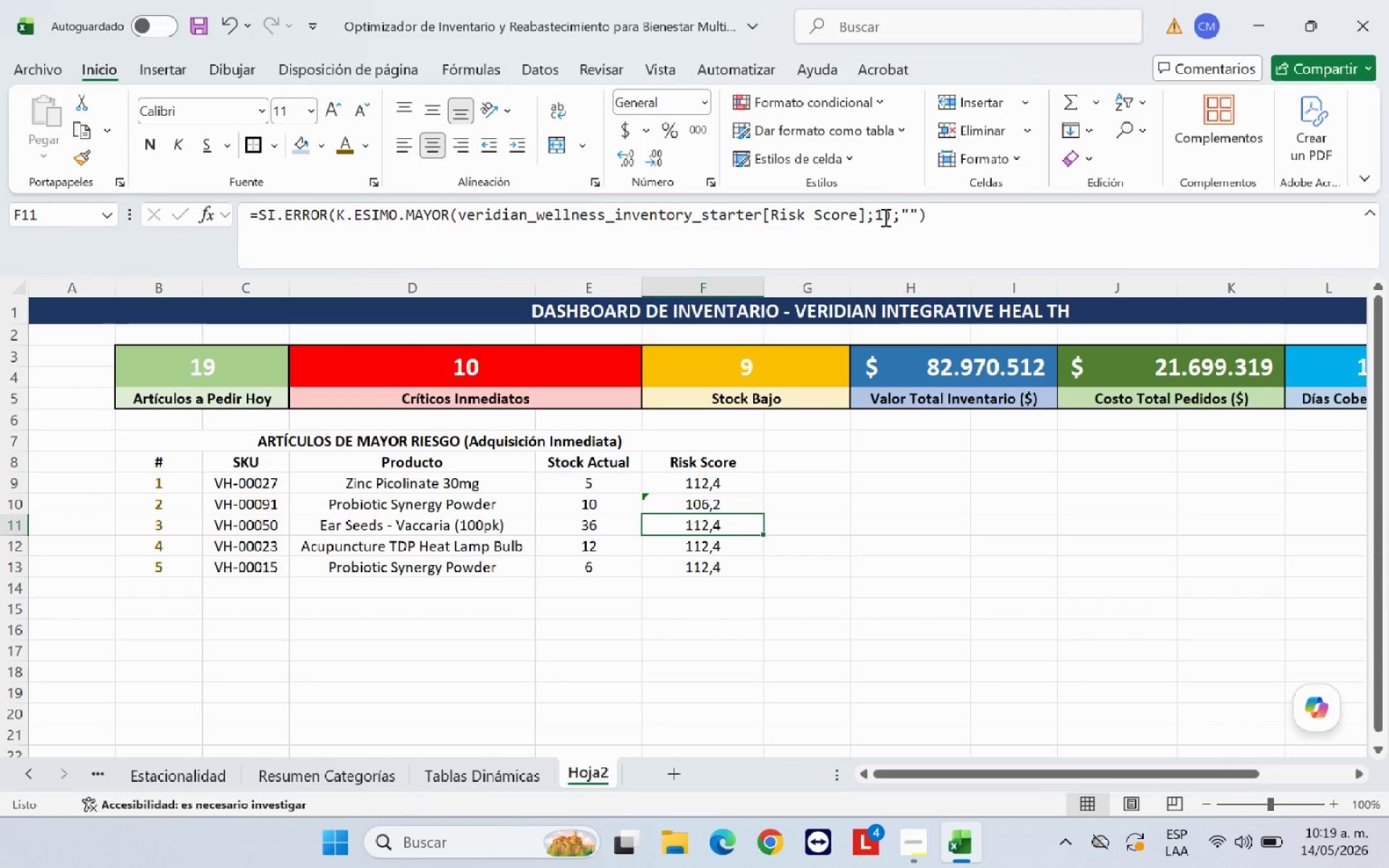 
left_click([884, 217])
 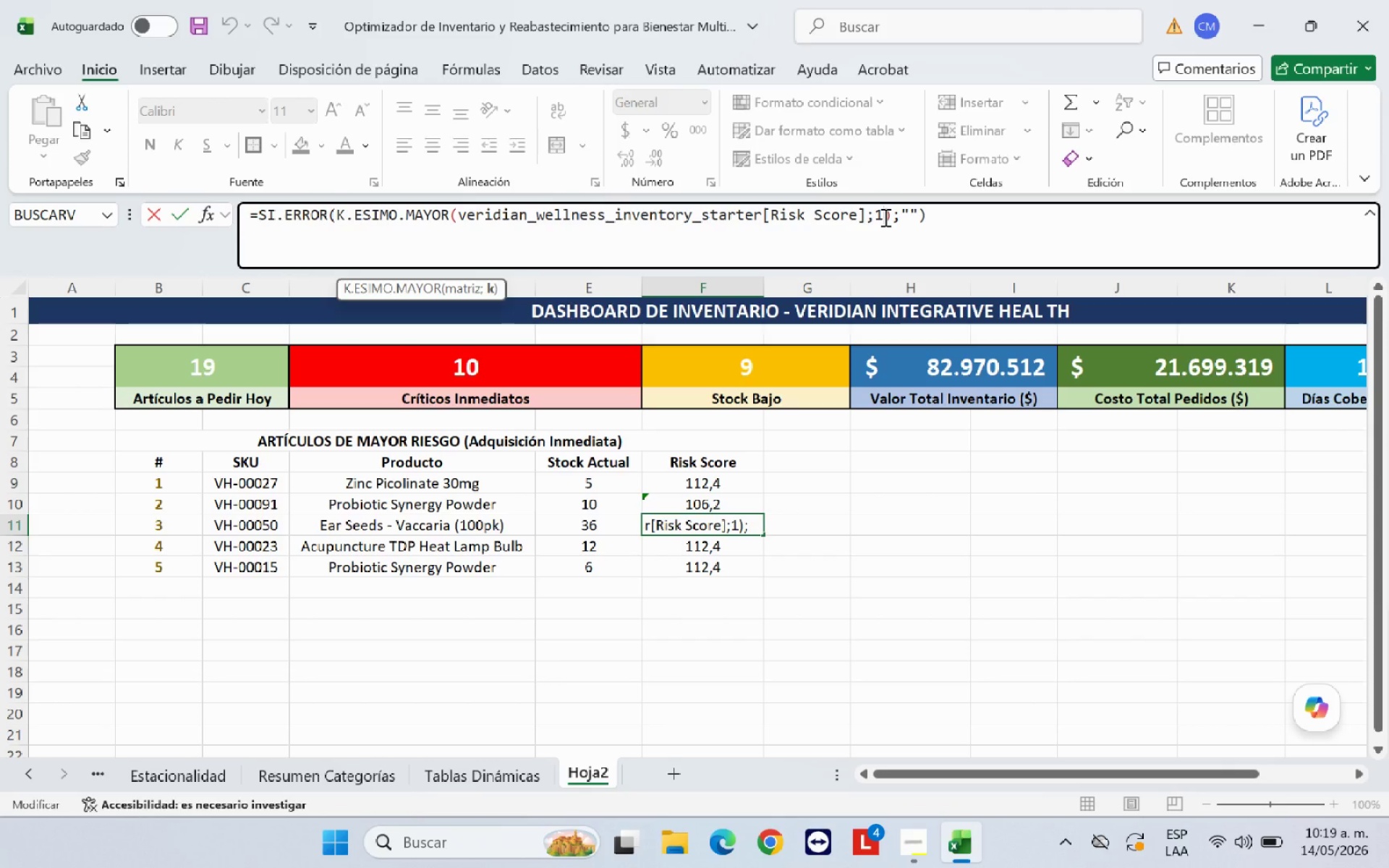 
key(Backspace)
 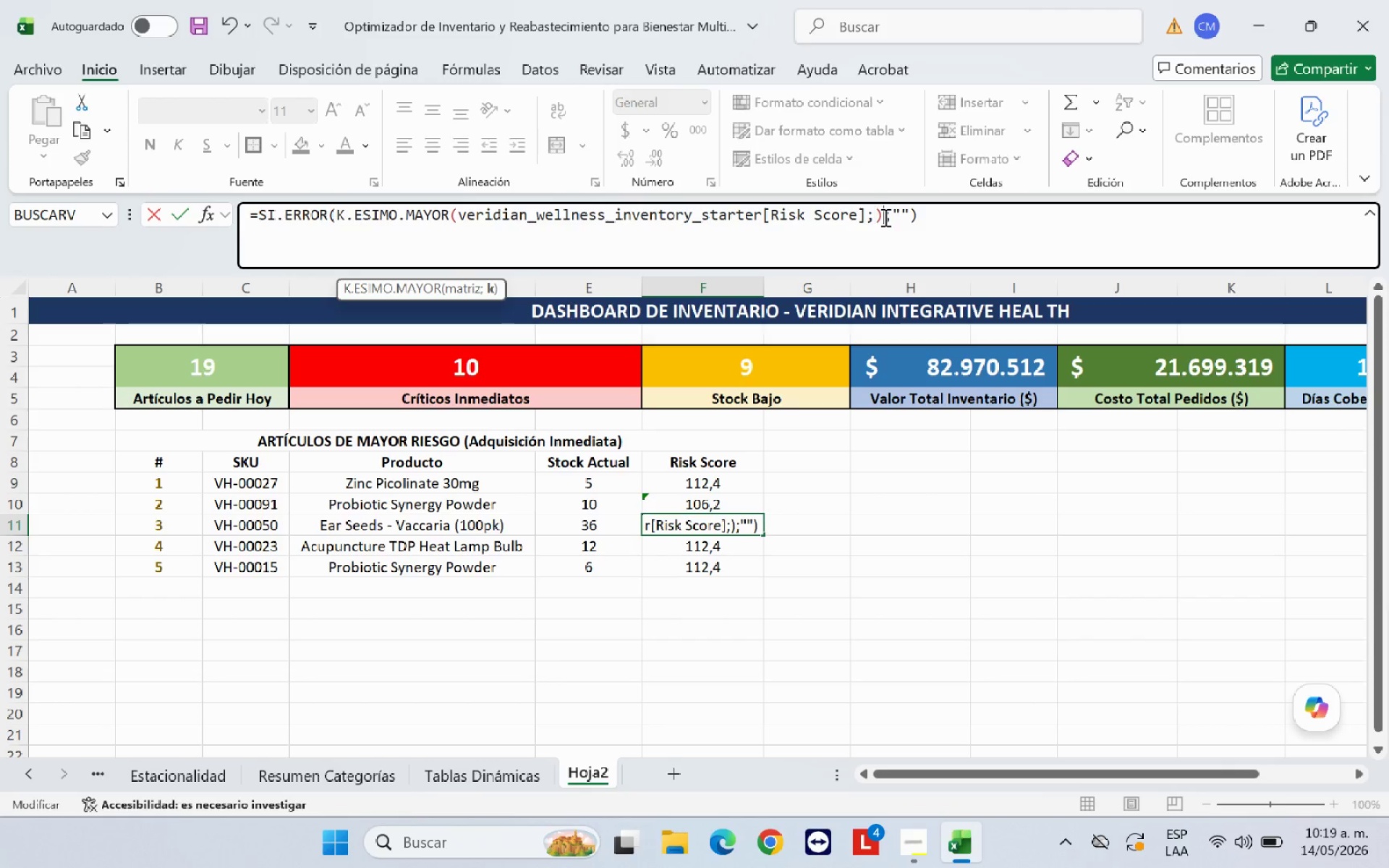 
key(3)
 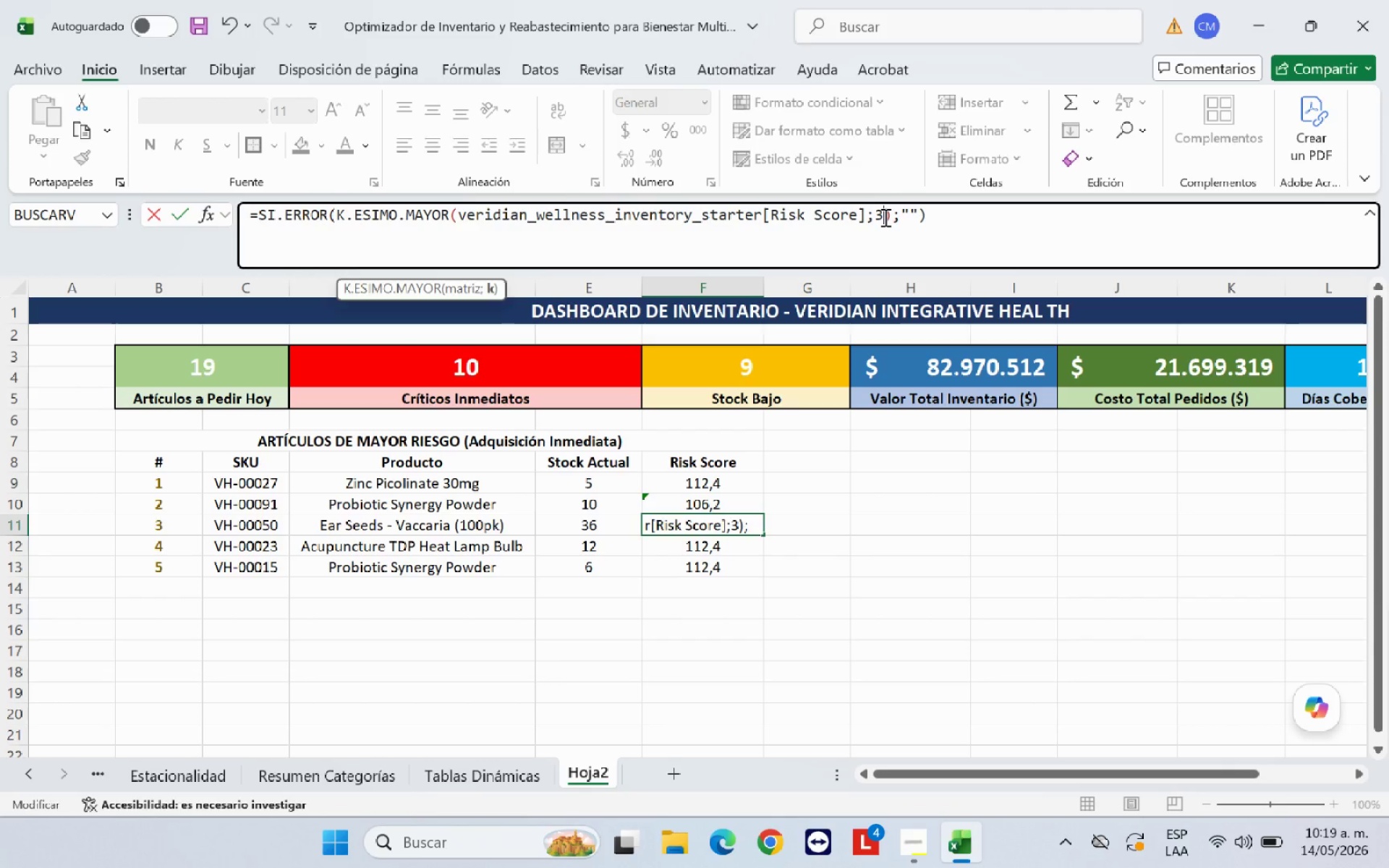 
key(Enter)
 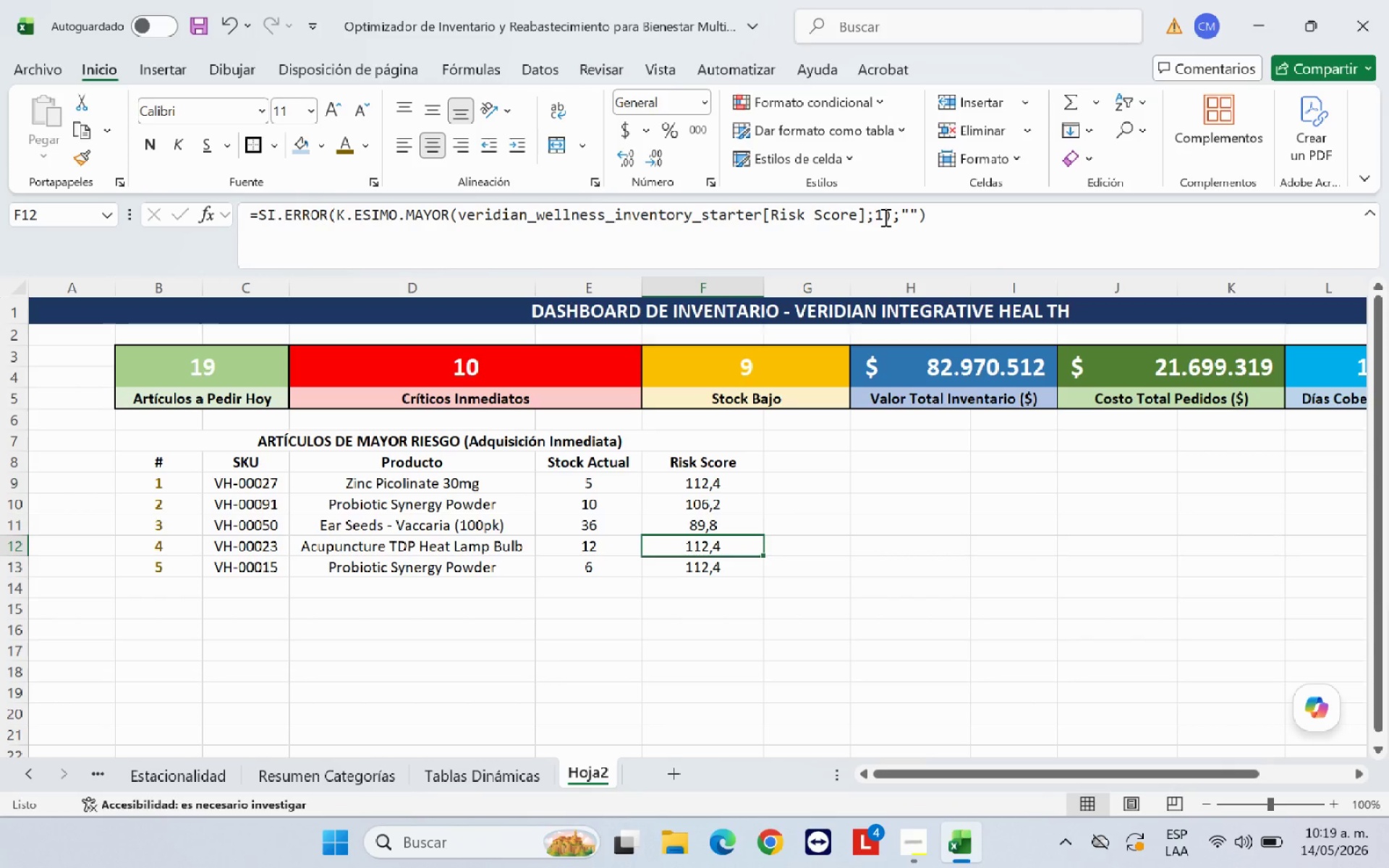 
left_click([884, 217])
 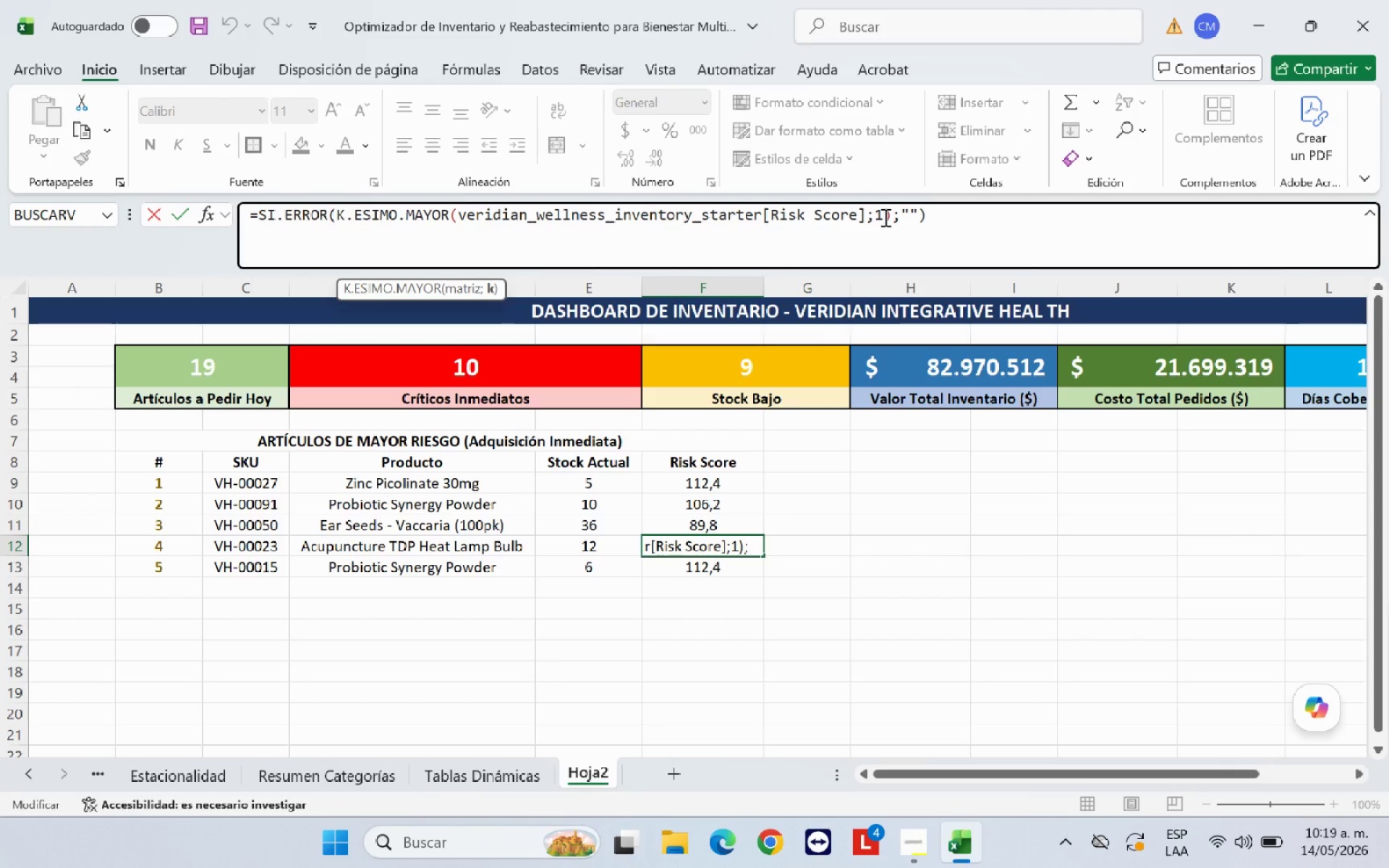 
key(Backspace)
 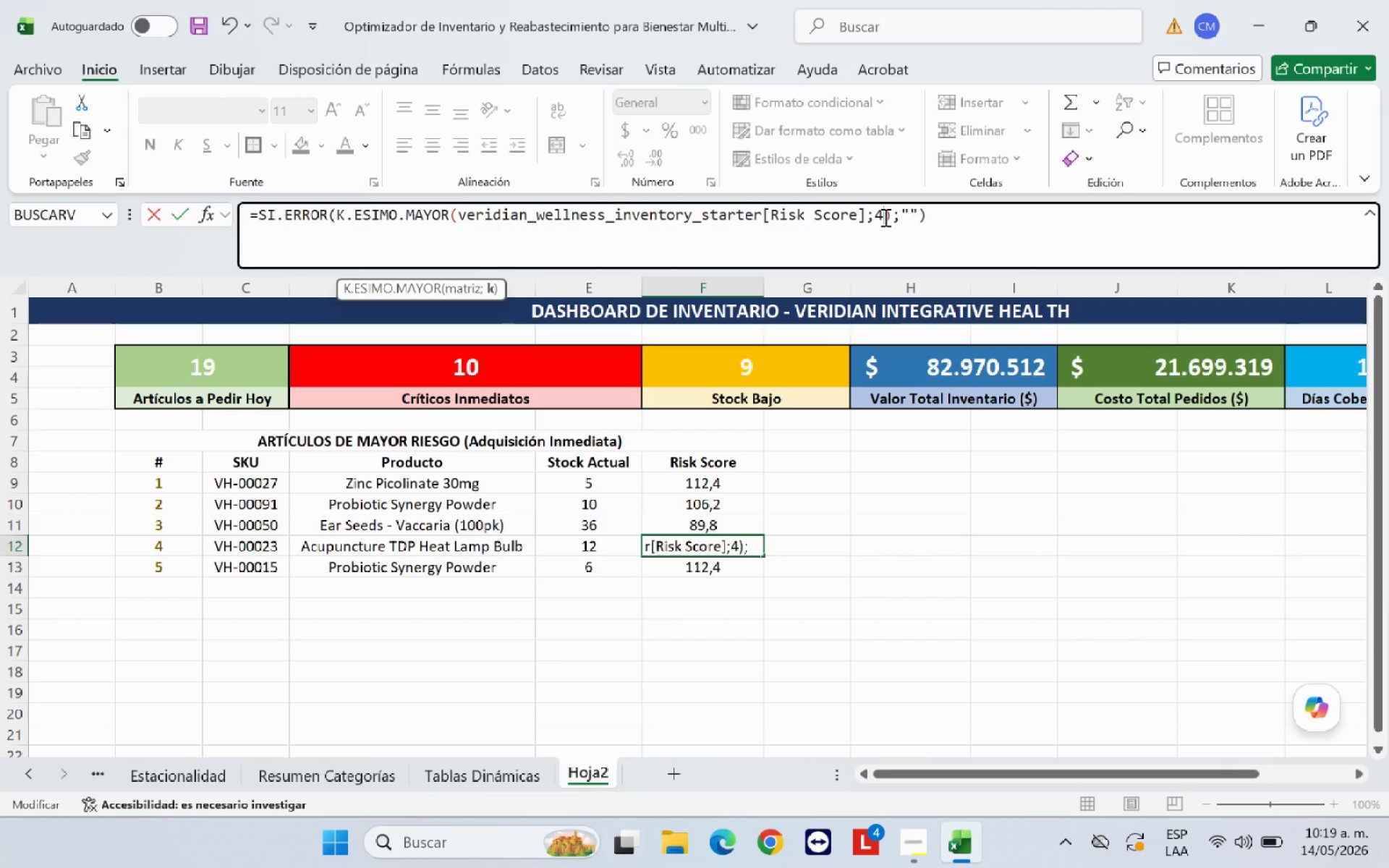 
key(4)
 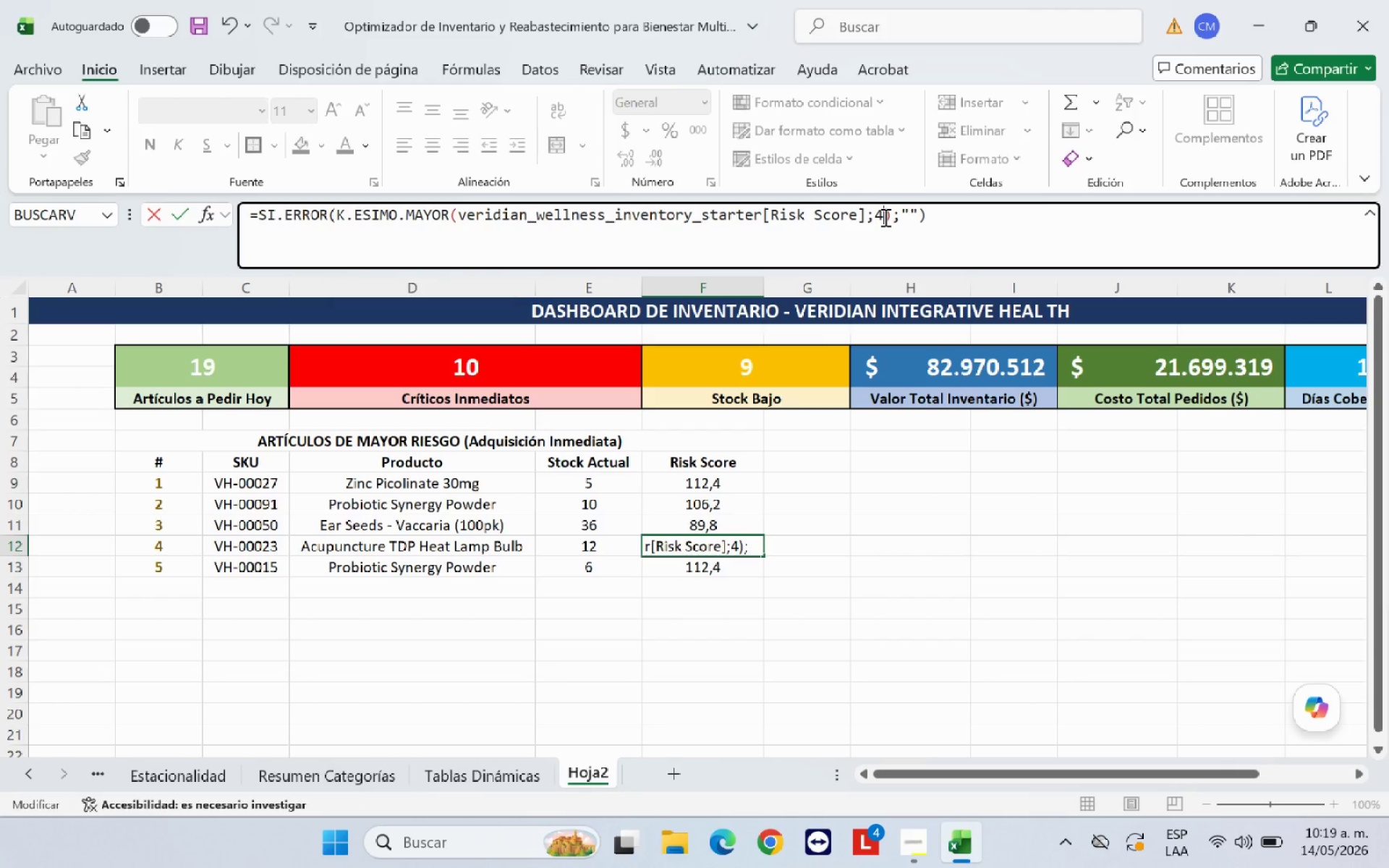 
key(Enter)
 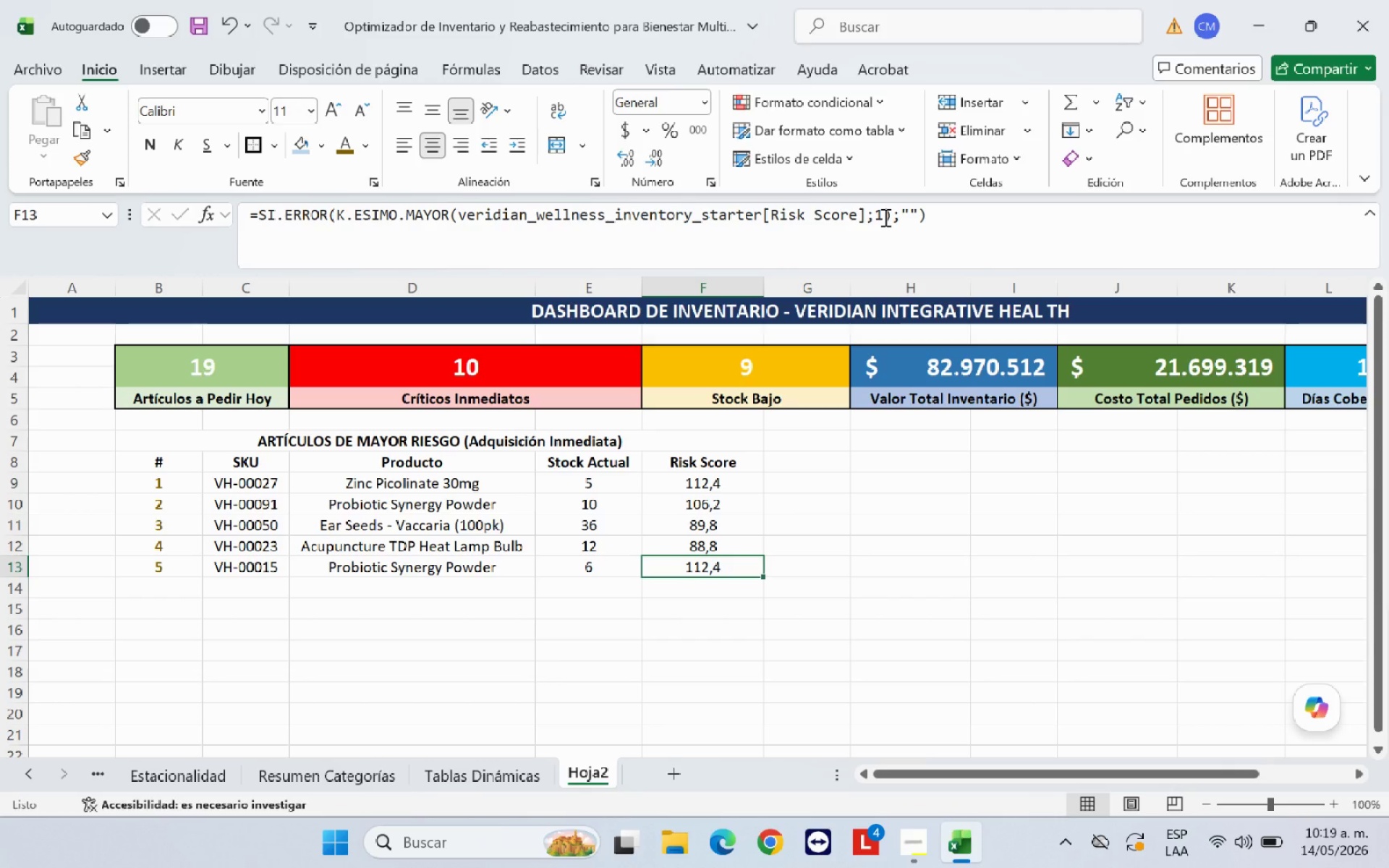 
left_click([884, 217])
 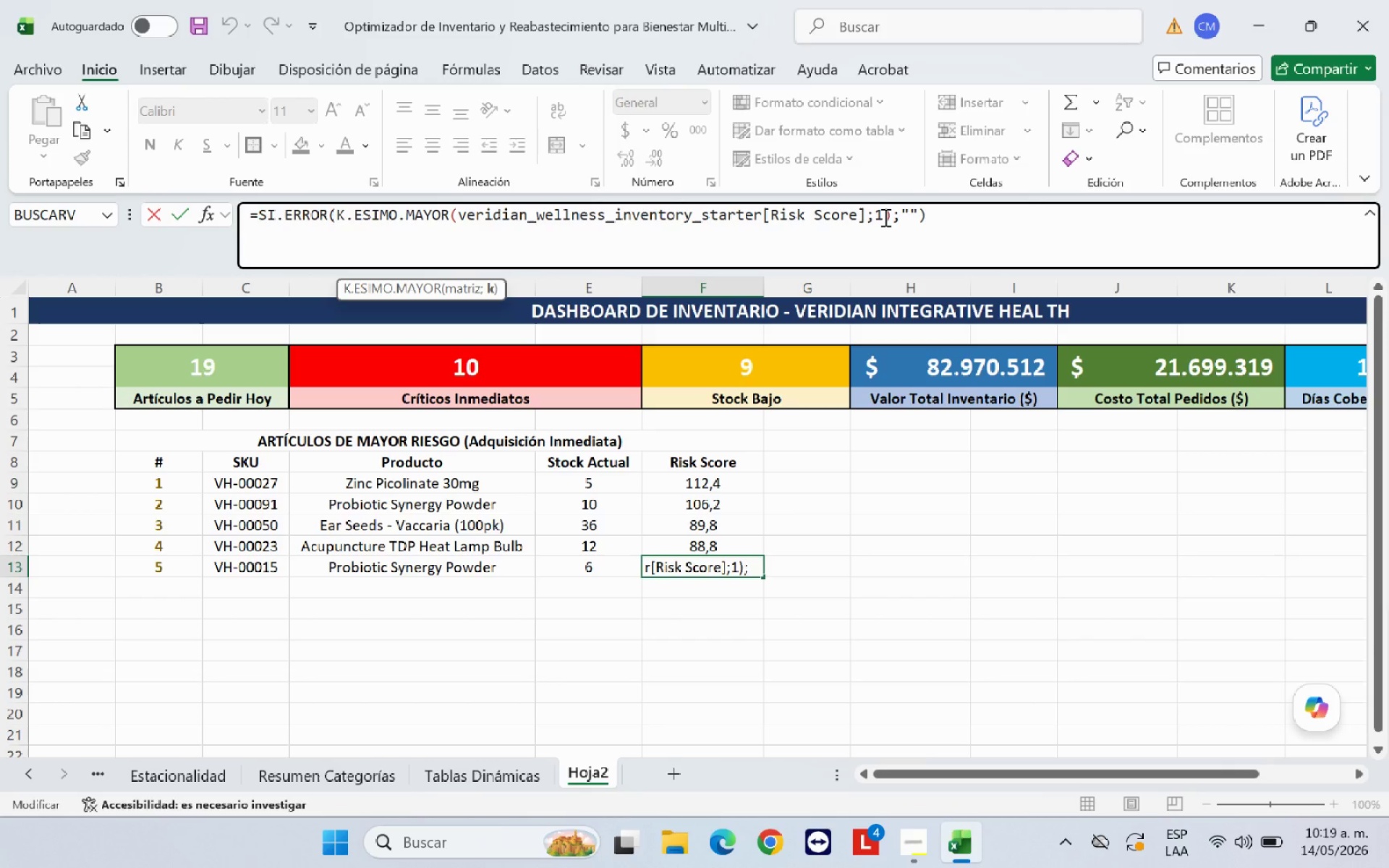 
key(Backspace)
 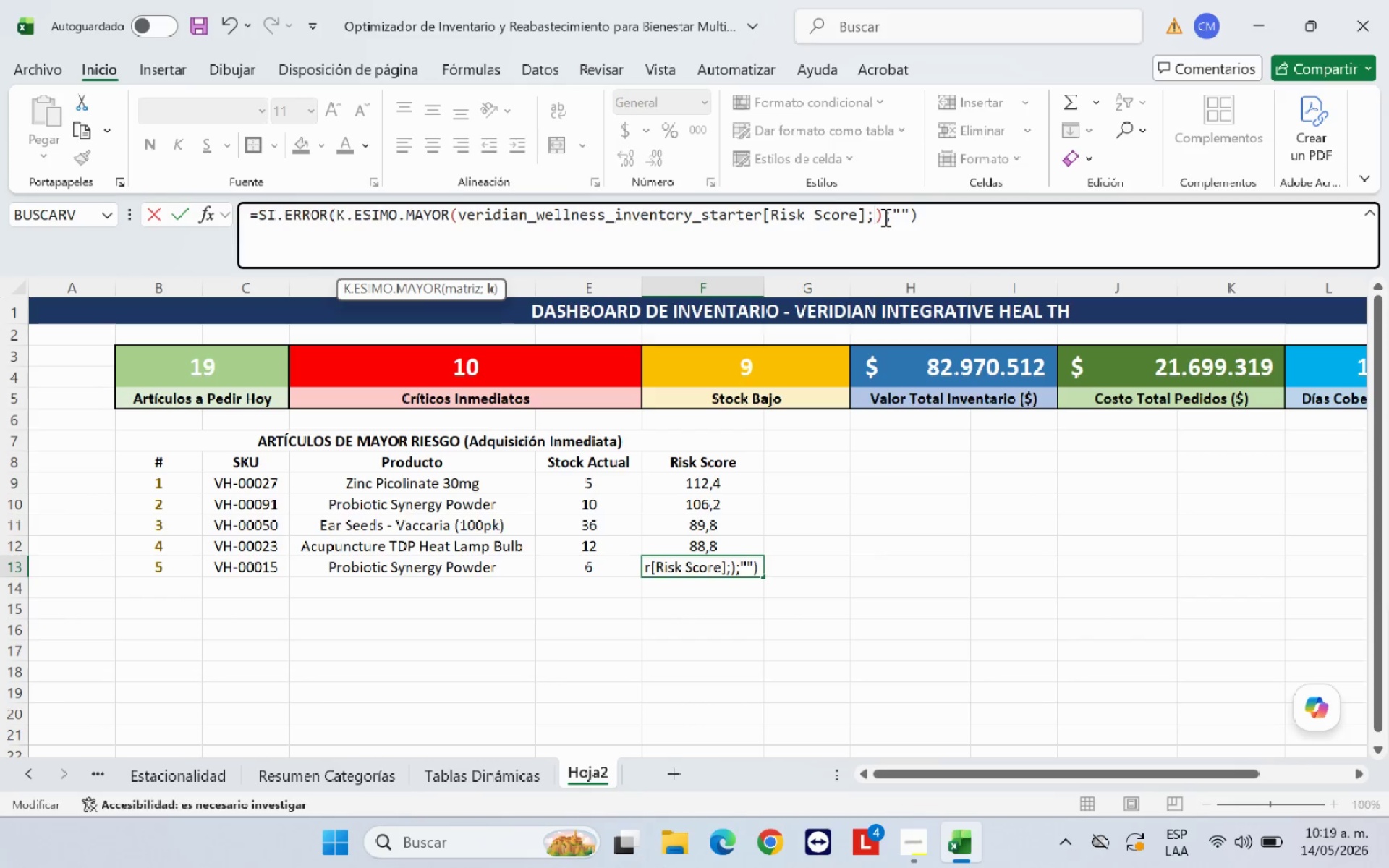 
key(5)
 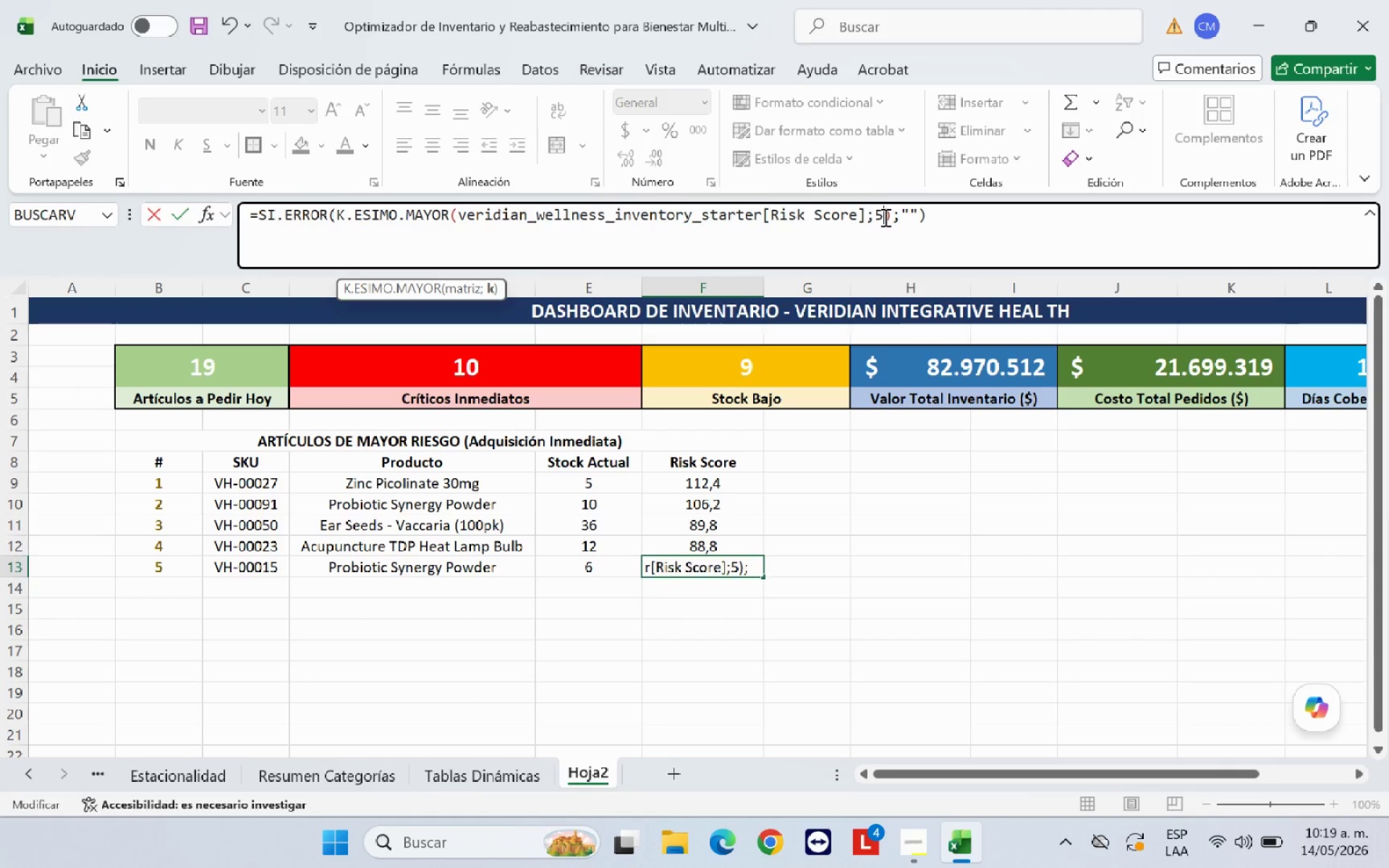 
key(Enter)
 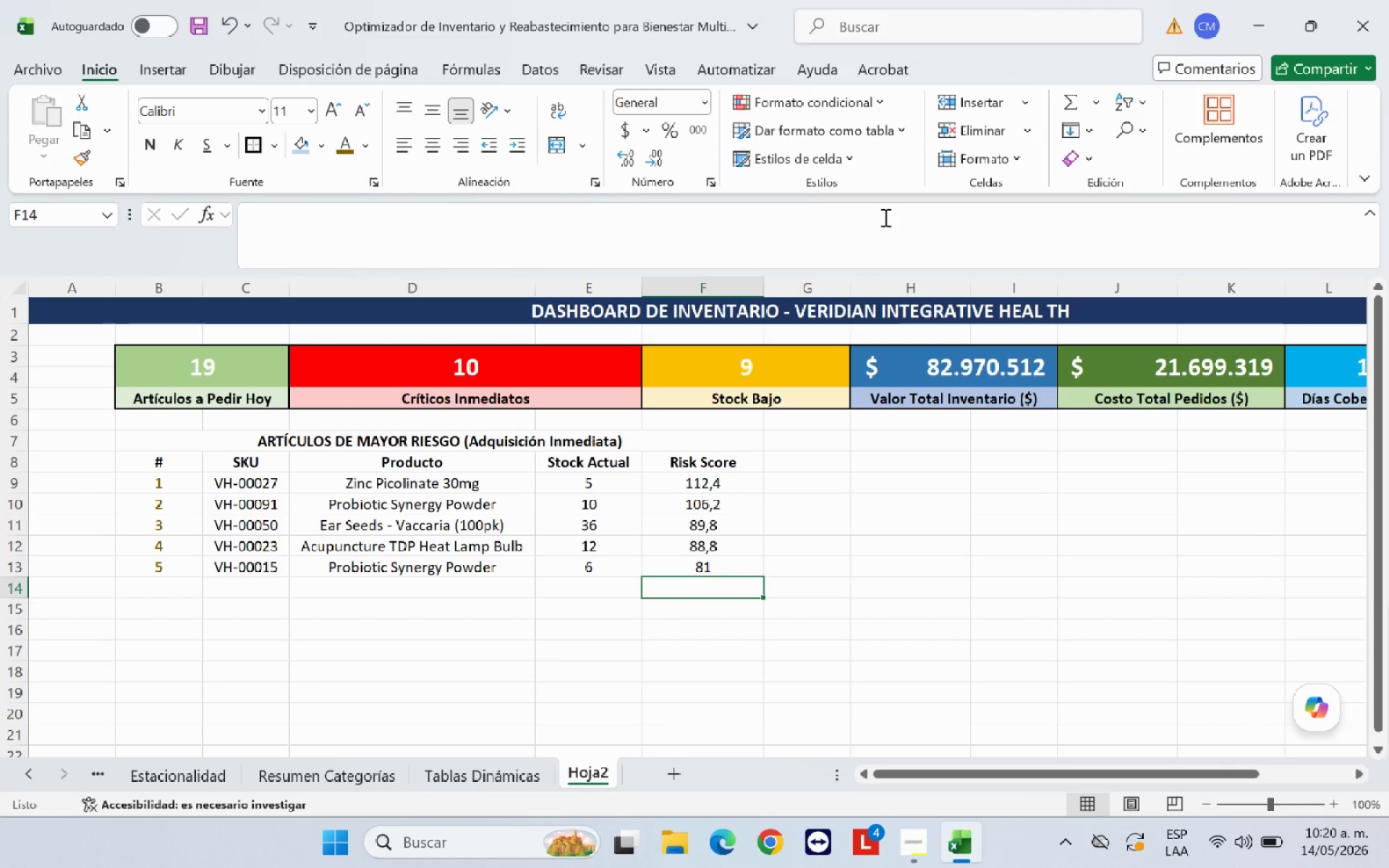 
left_click([735, 565])
 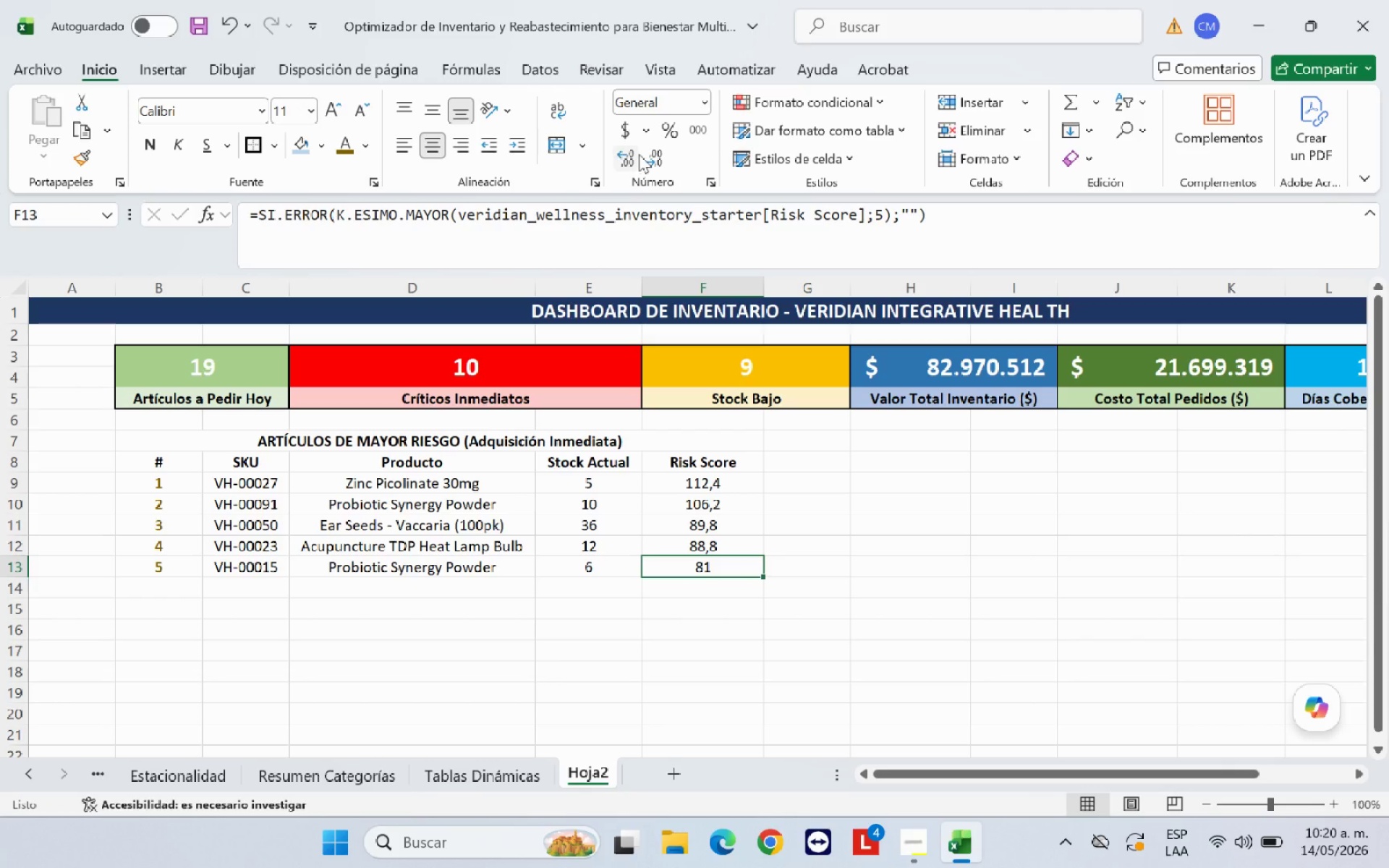 
left_click([648, 156])
 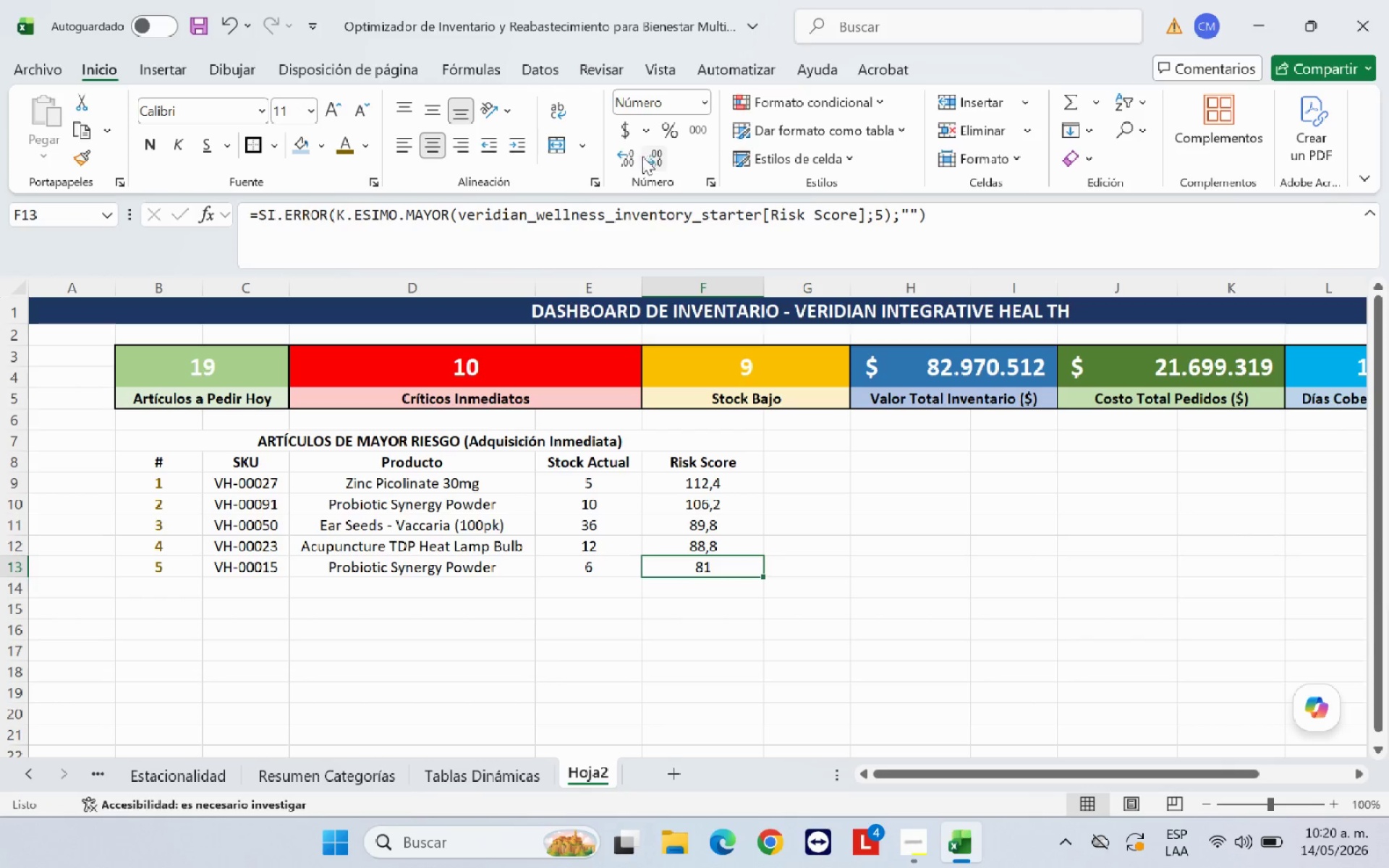 
left_click([638, 156])
 